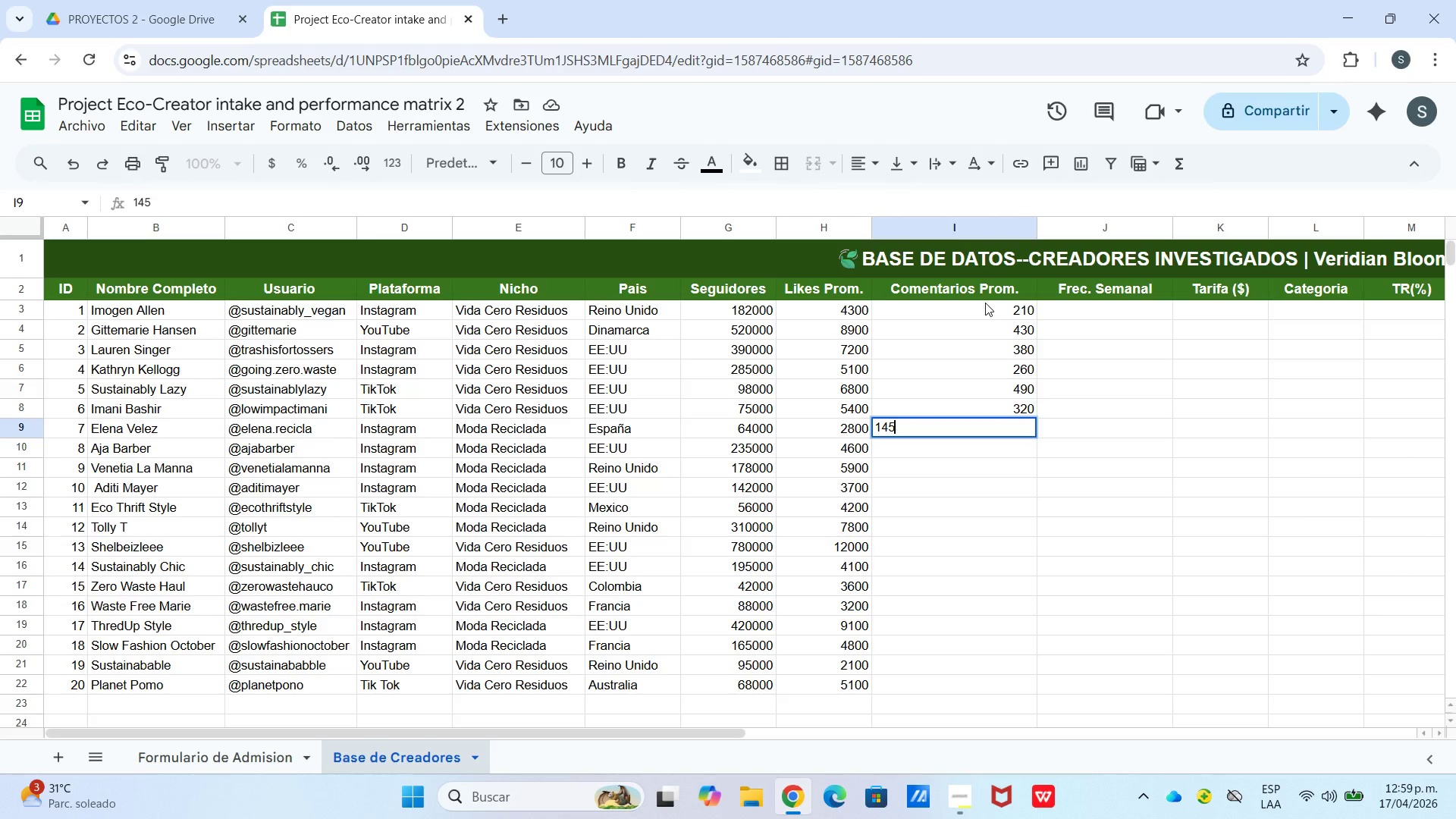 
key(Enter)
 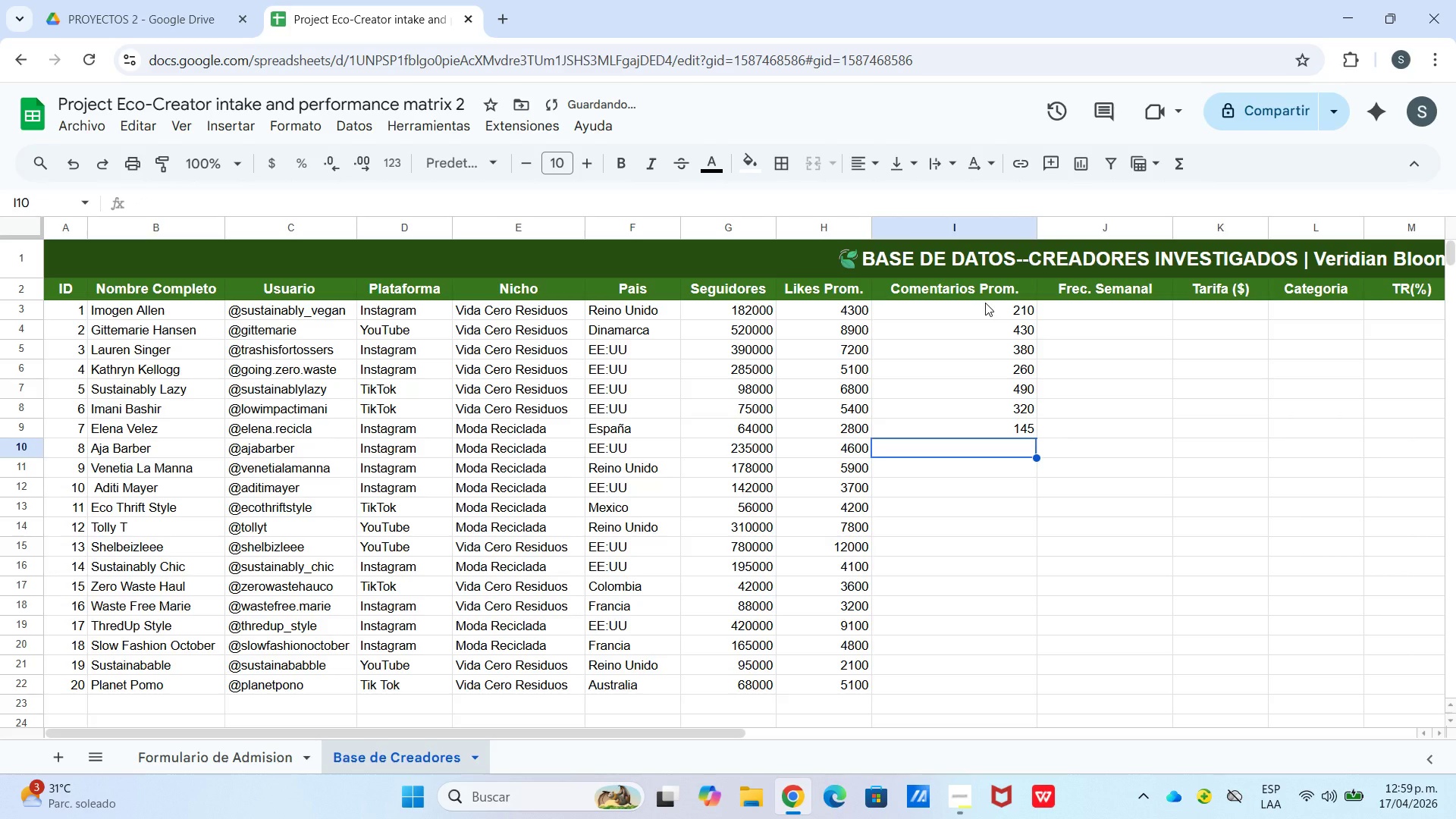 
key(Numpad2)
 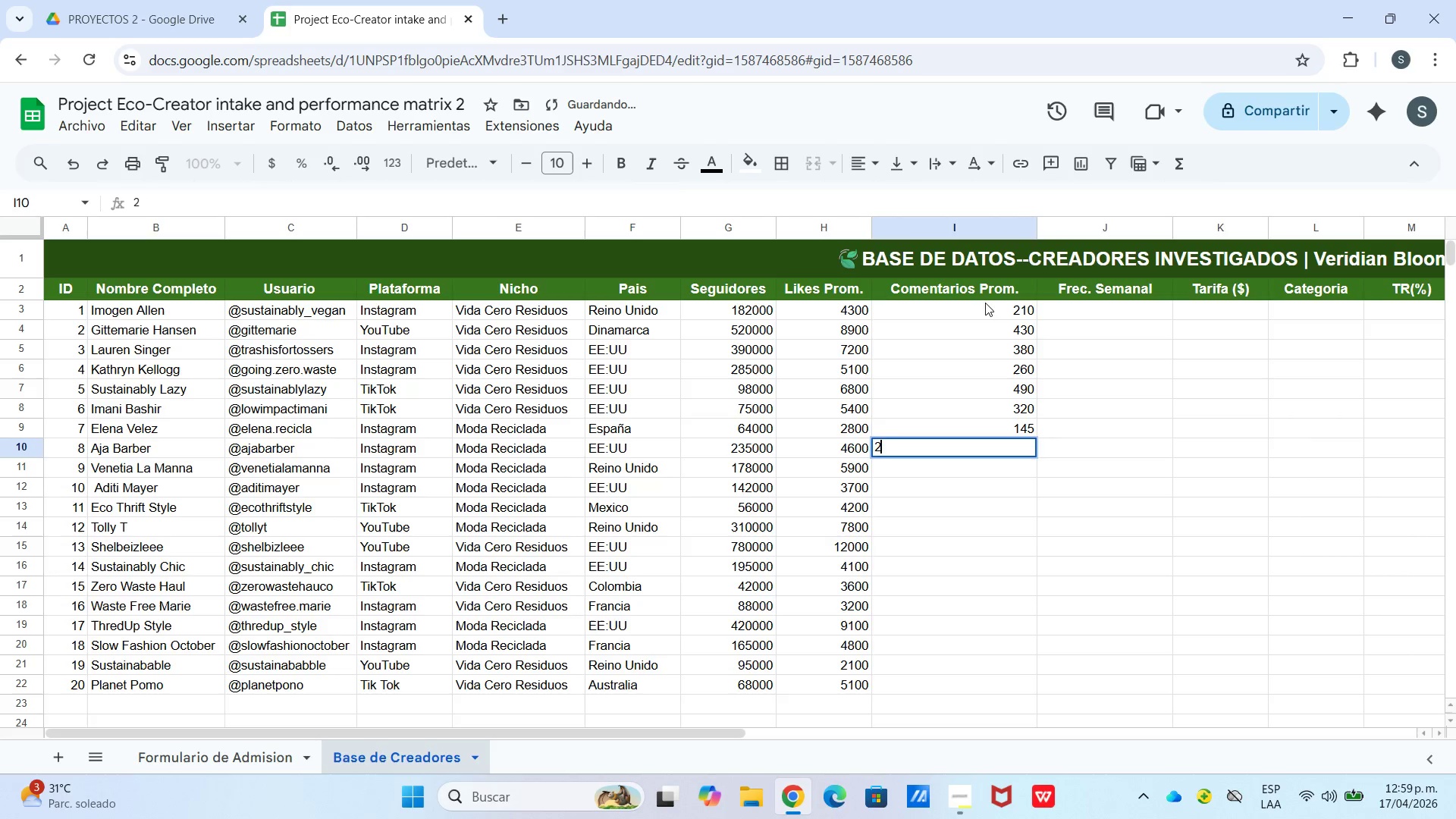 
key(Numpad9)
 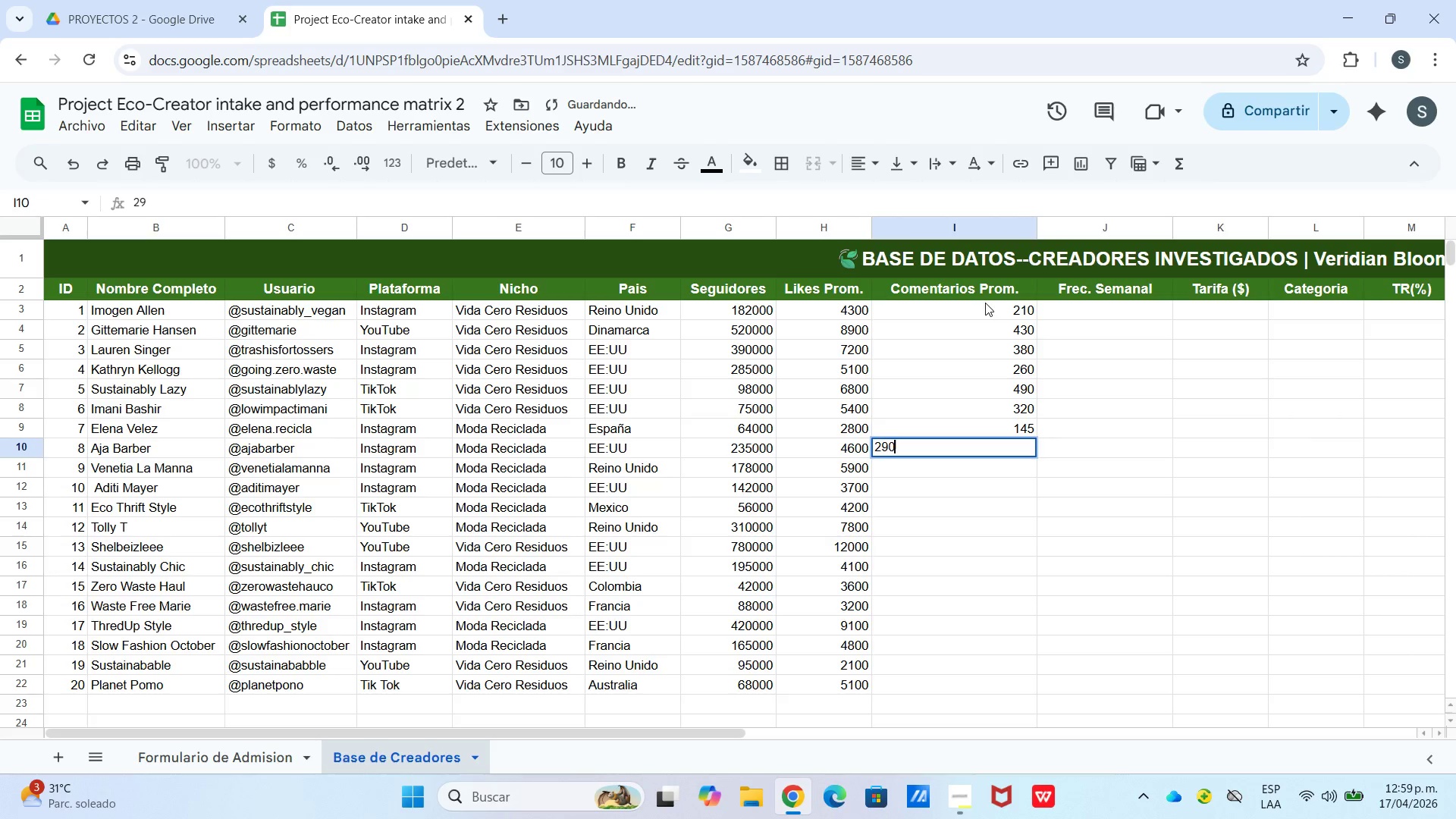 
key(Numpad0)
 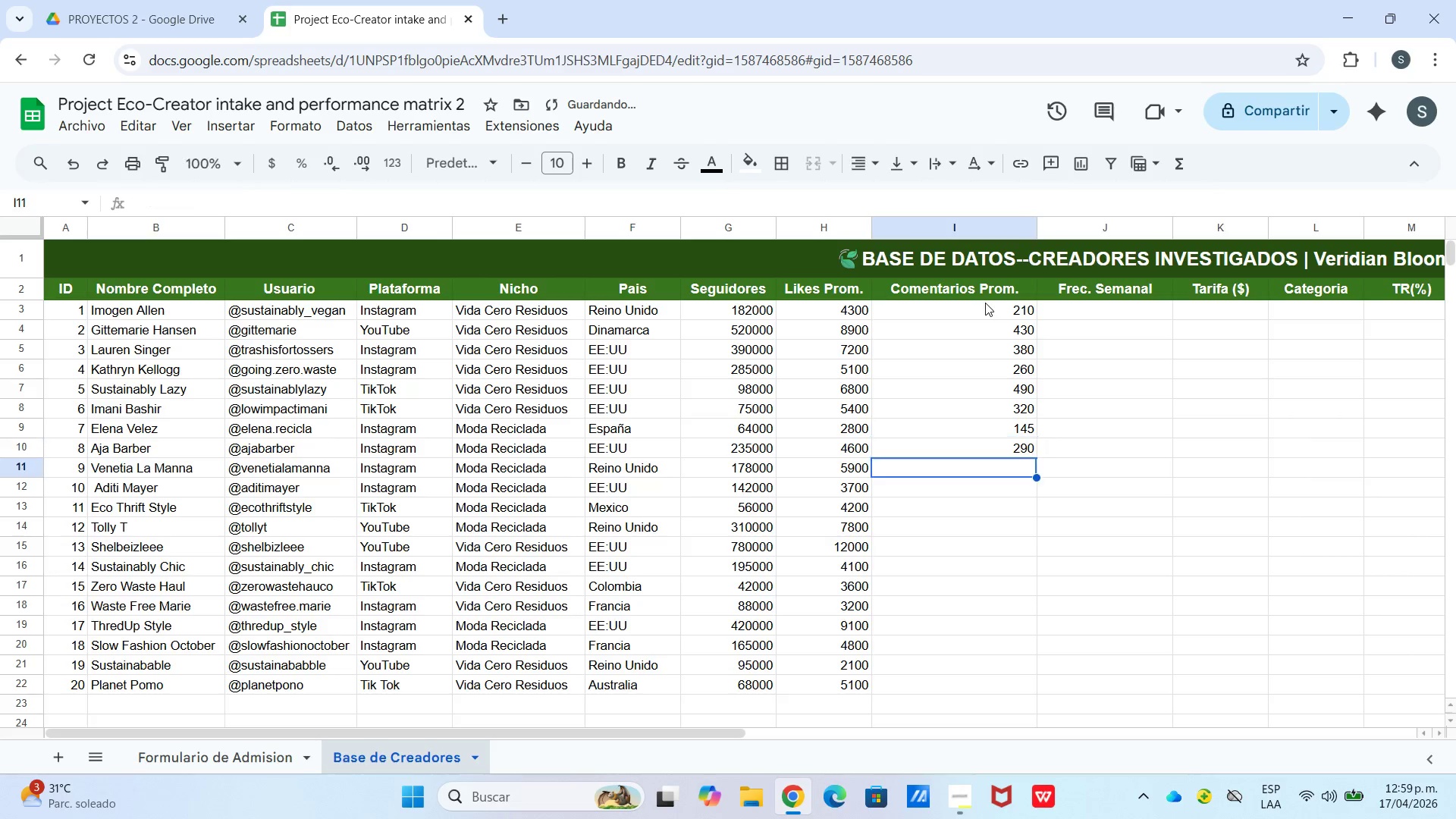 
key(Enter)
 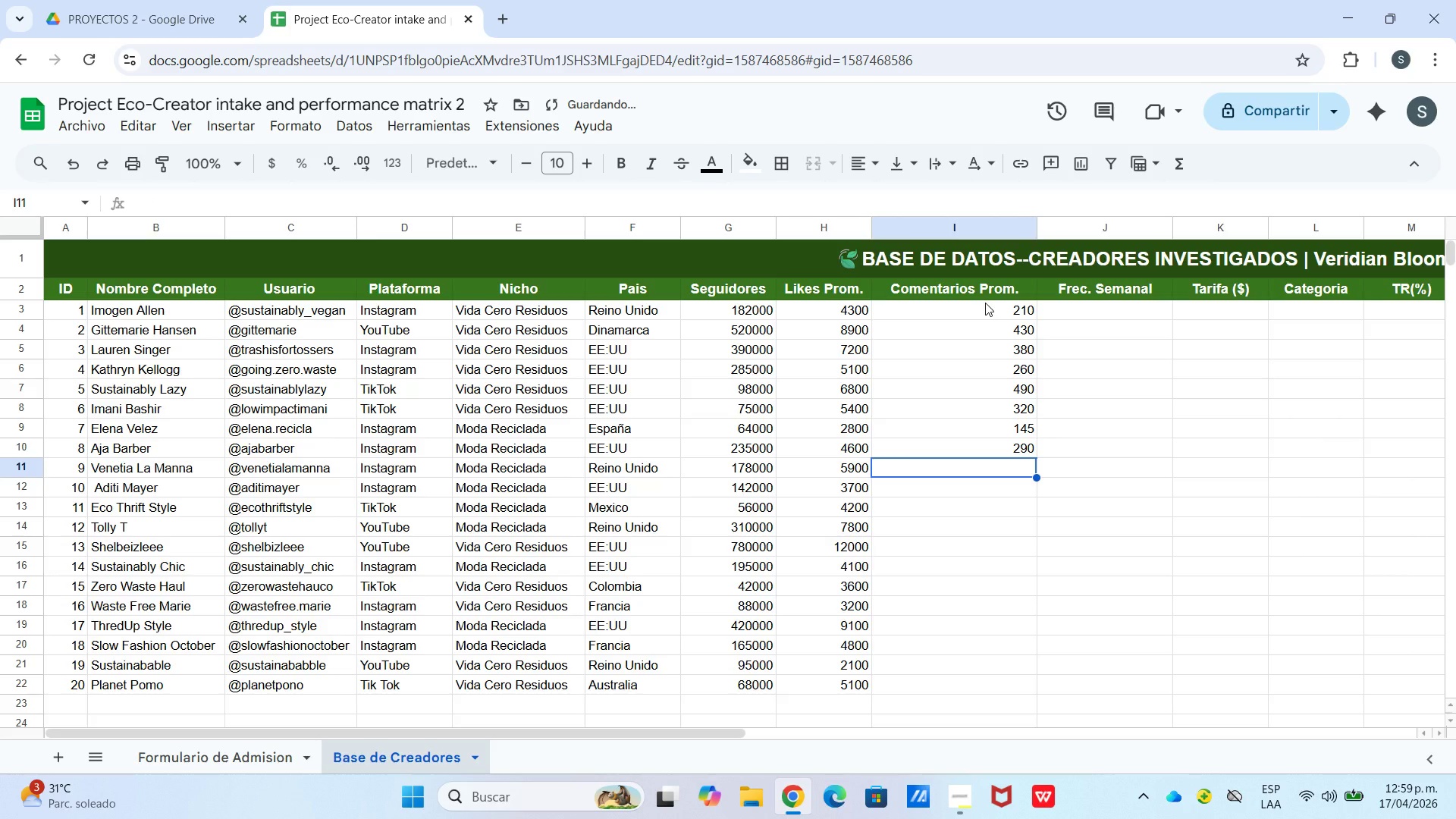 
key(Numpad2)
 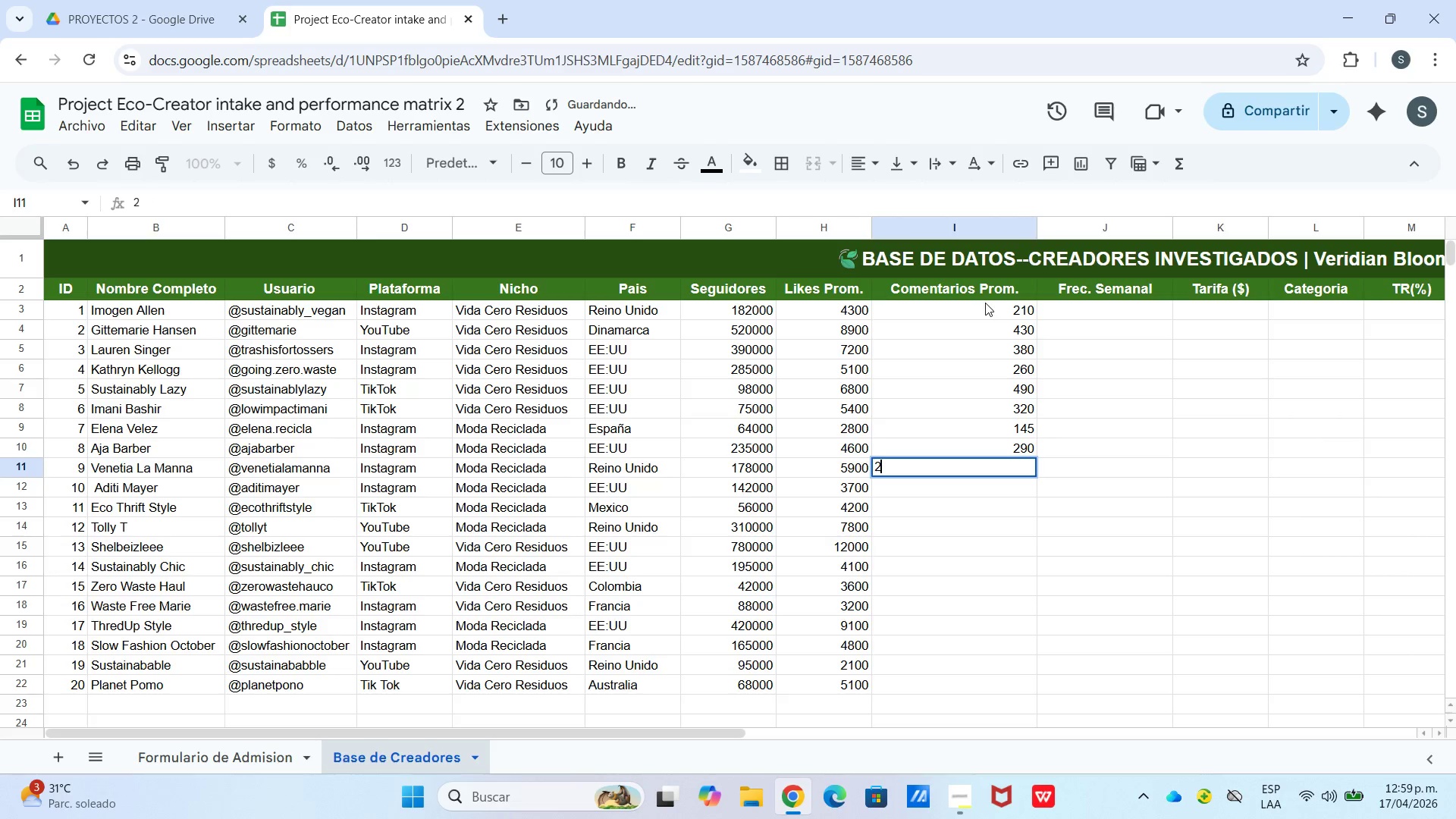 
key(Numpad4)
 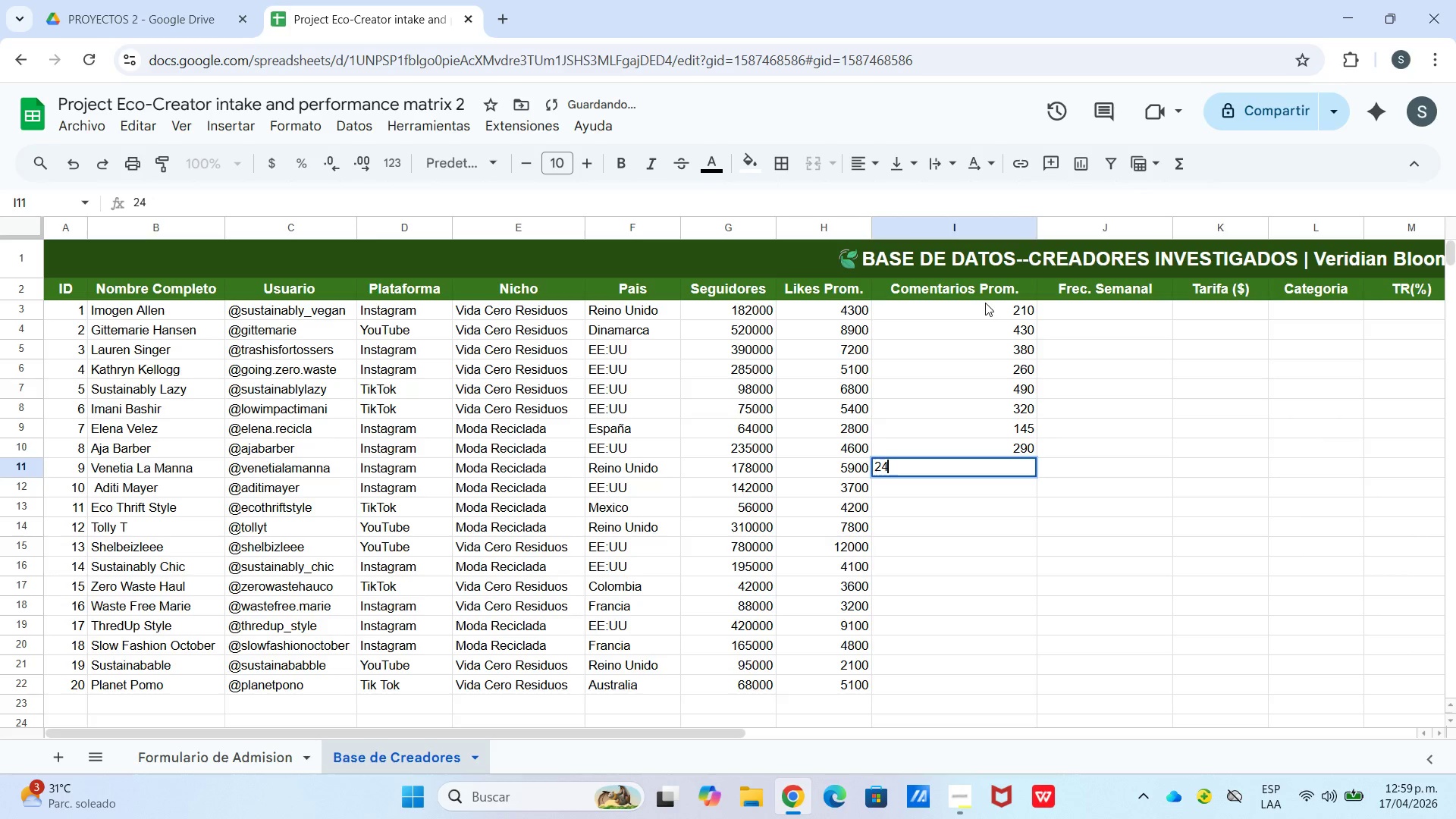 
key(Numpad0)
 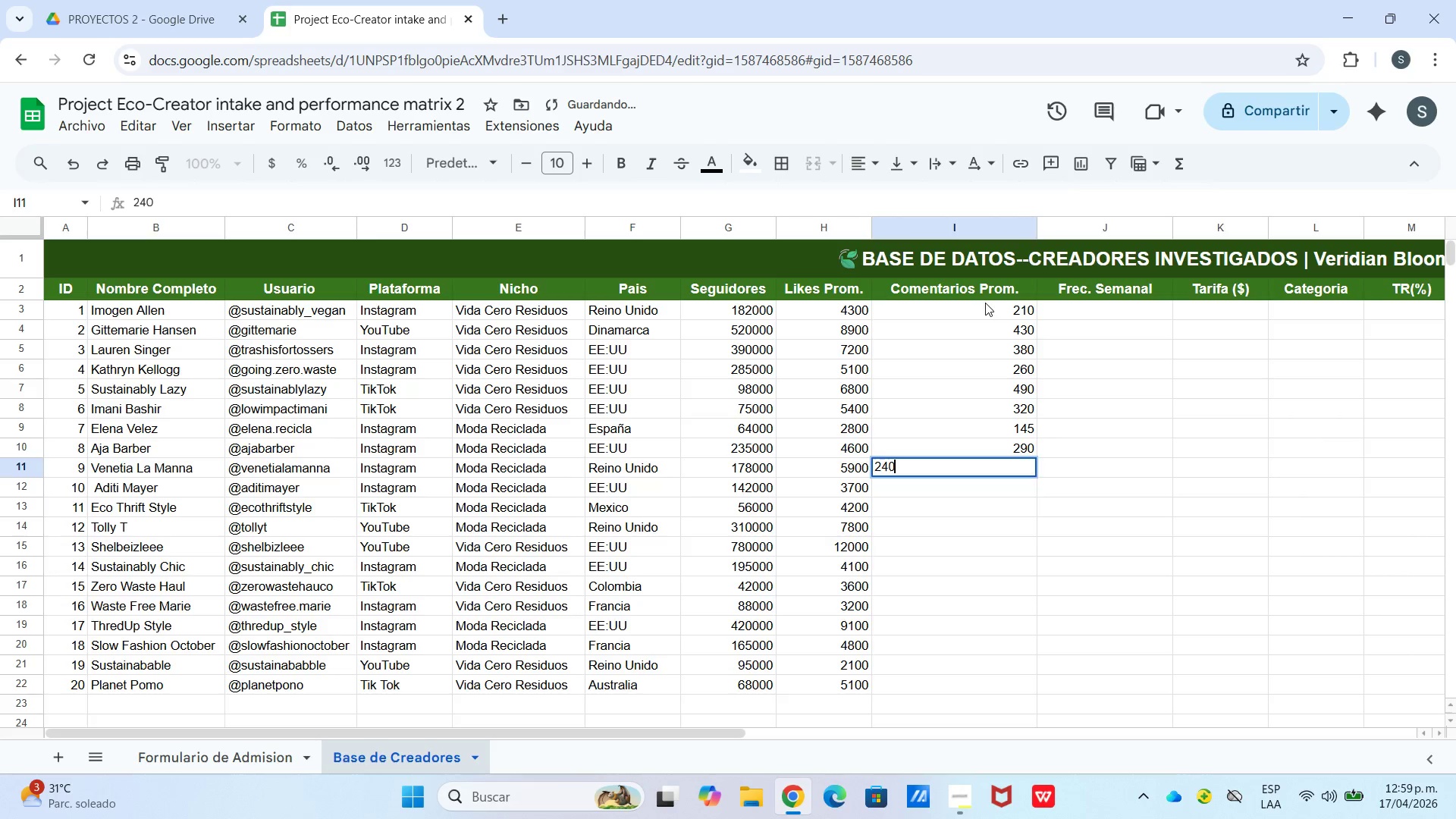 
key(Enter)
 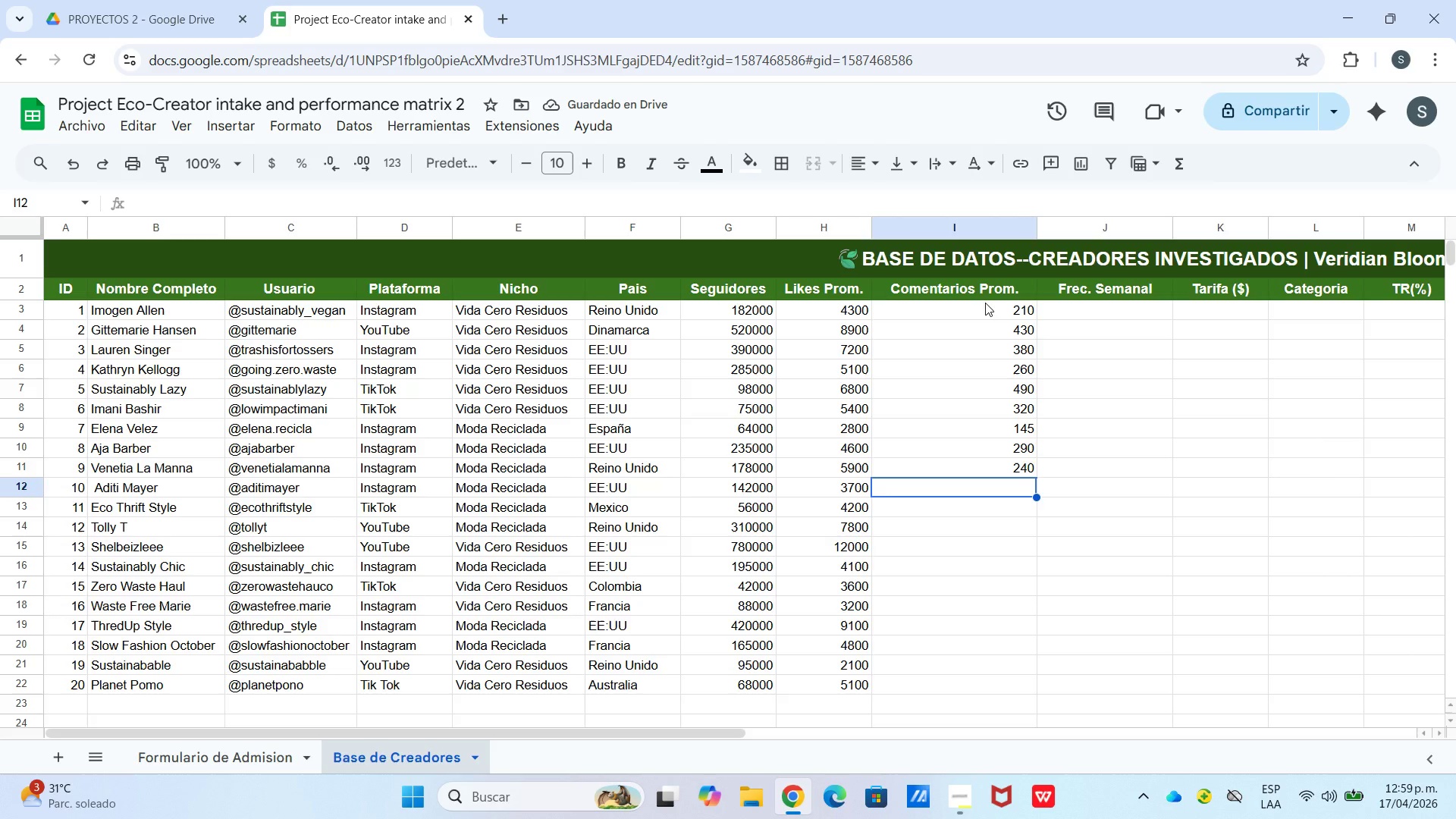 
key(ArrowUp)
 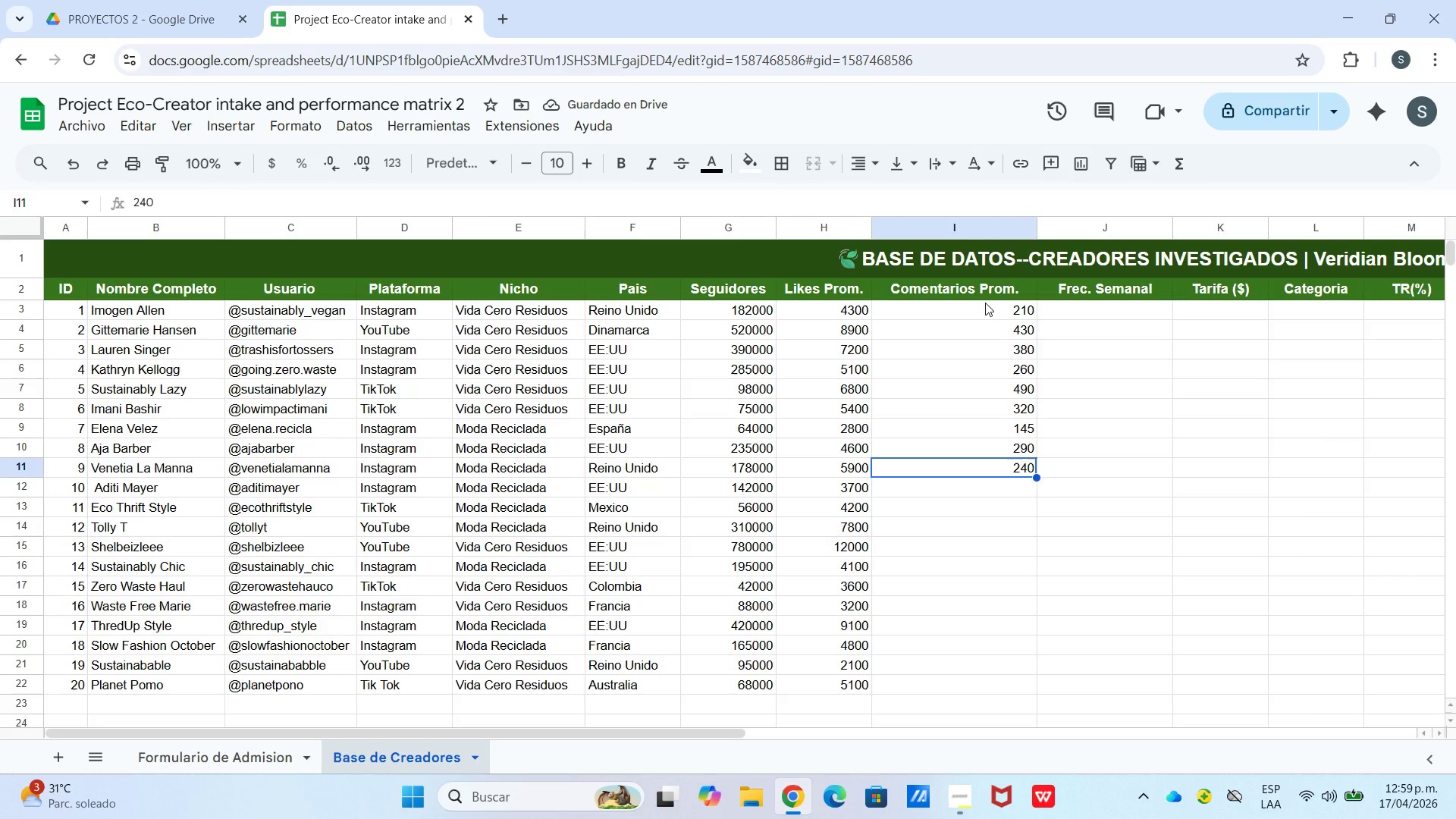 
key(Enter)
 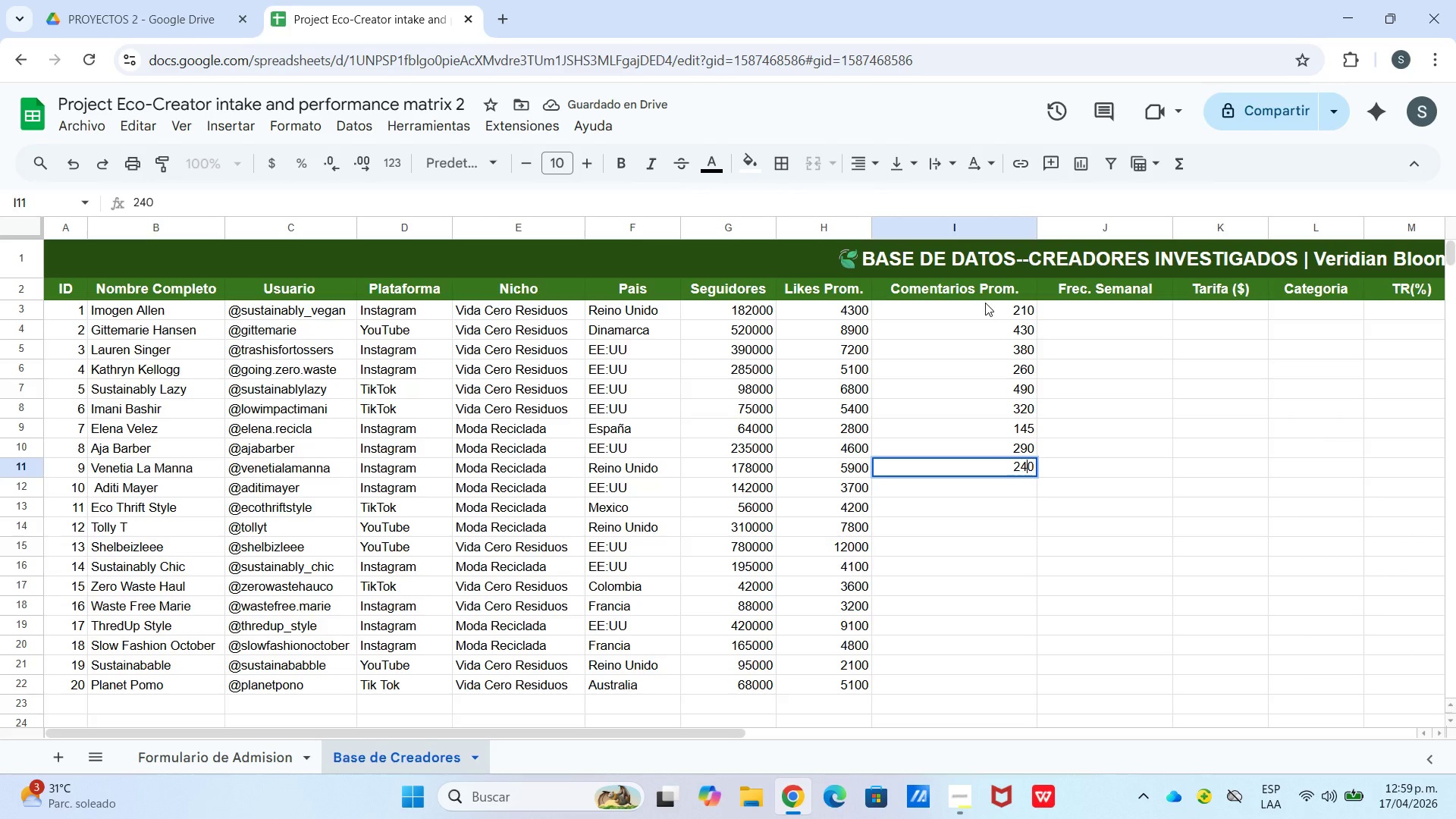 
key(ArrowLeft)
 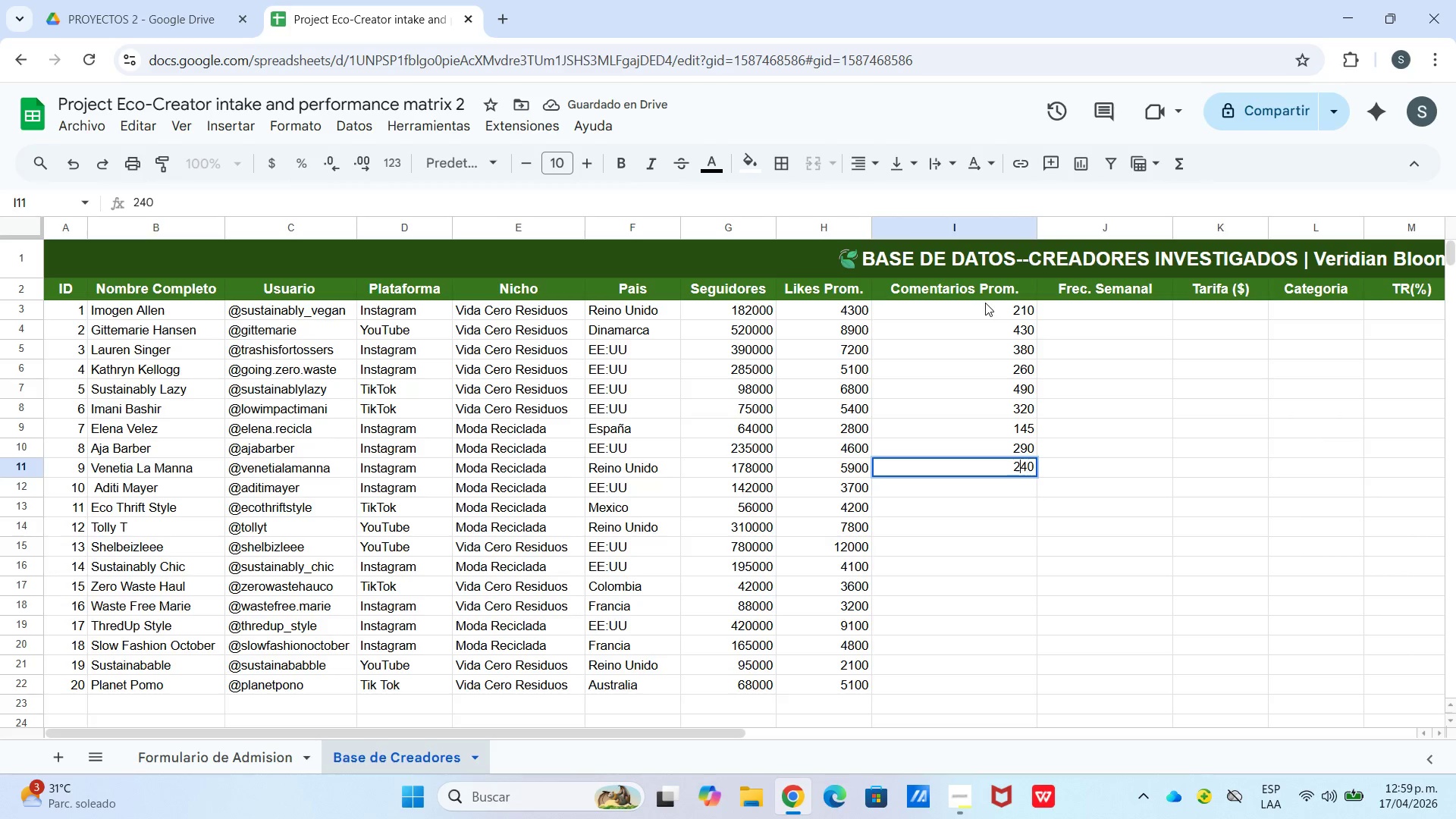 
key(ArrowLeft)
 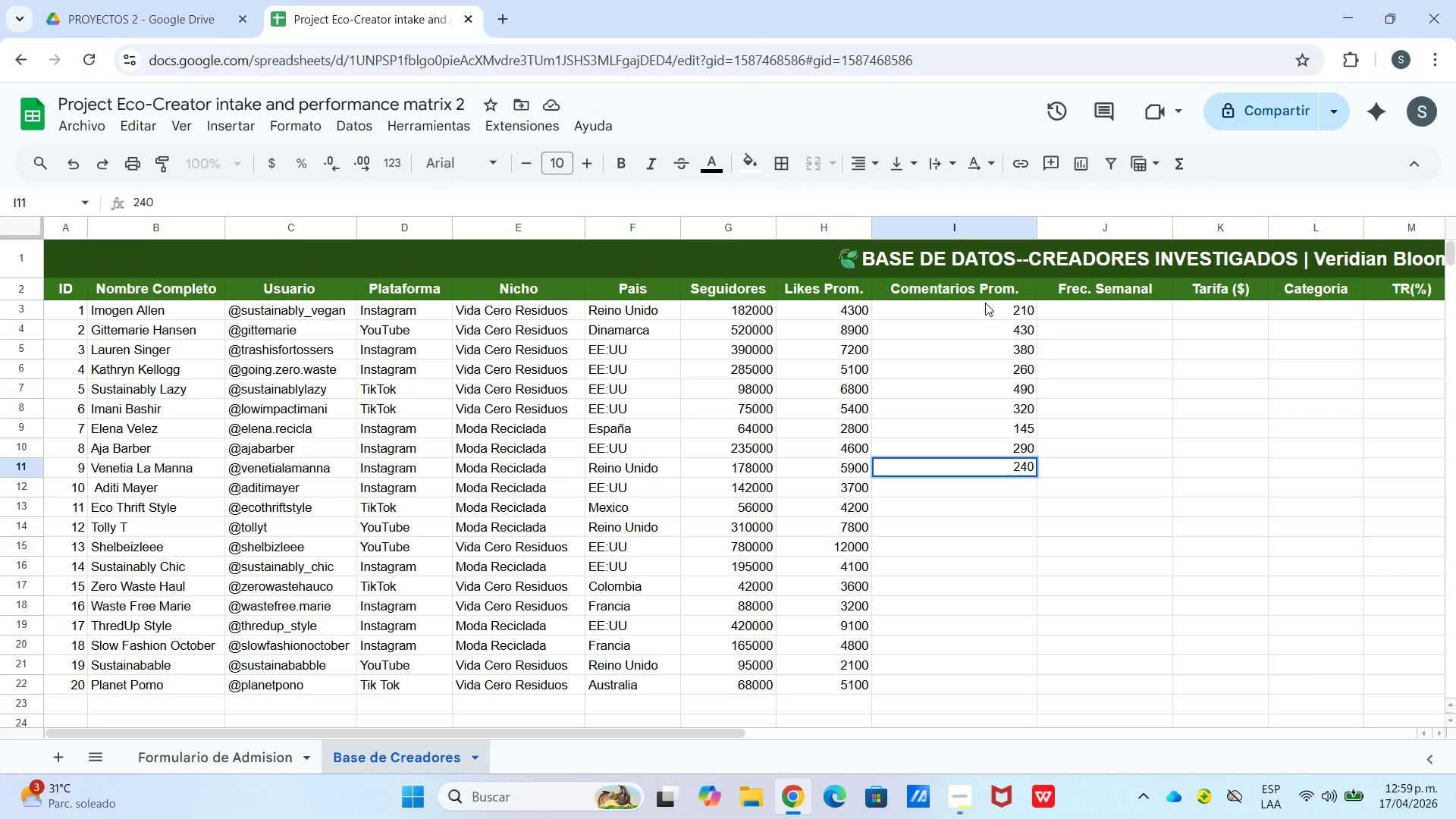 
key(Backspace)
 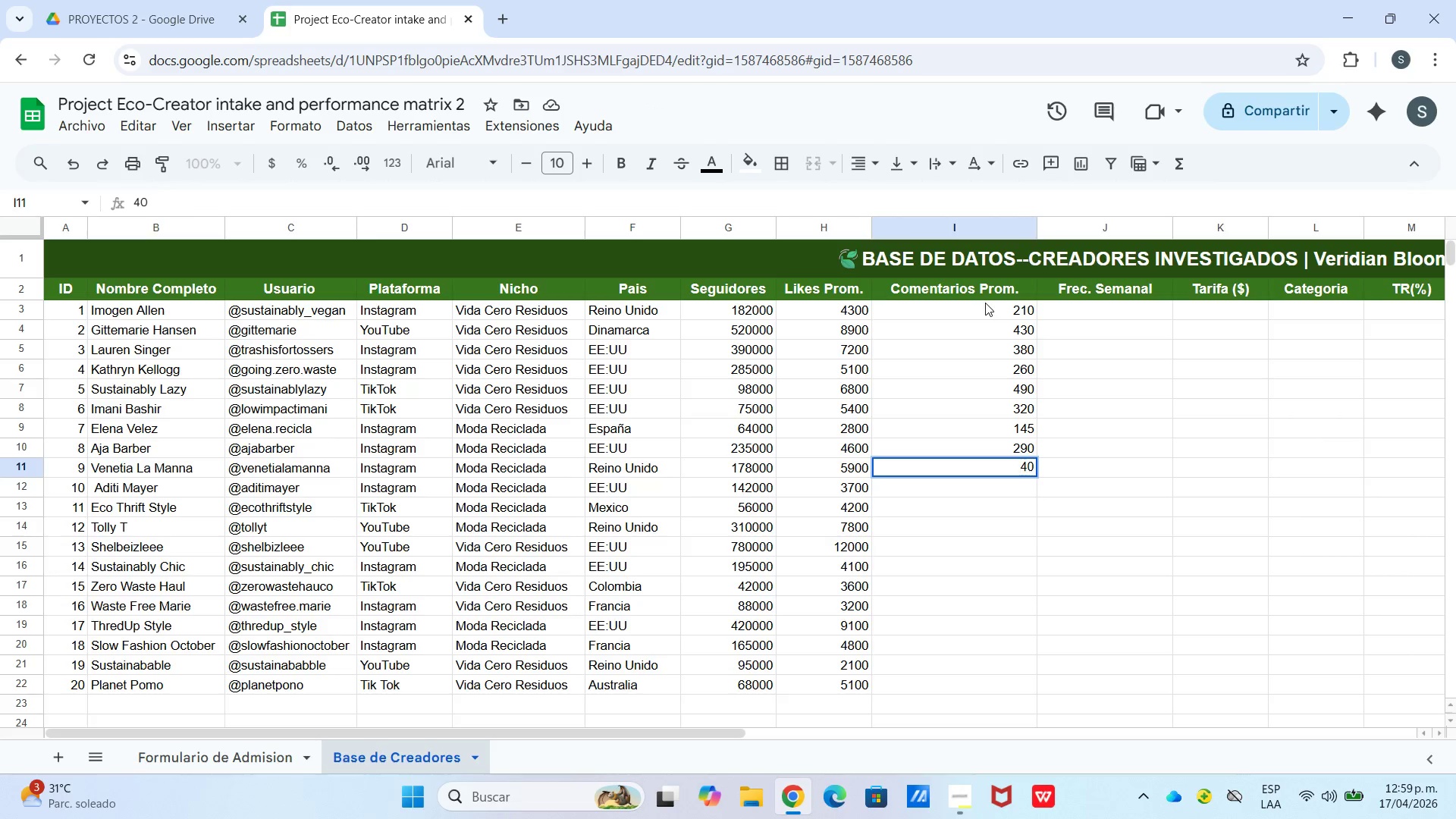 
key(Numpad4)
 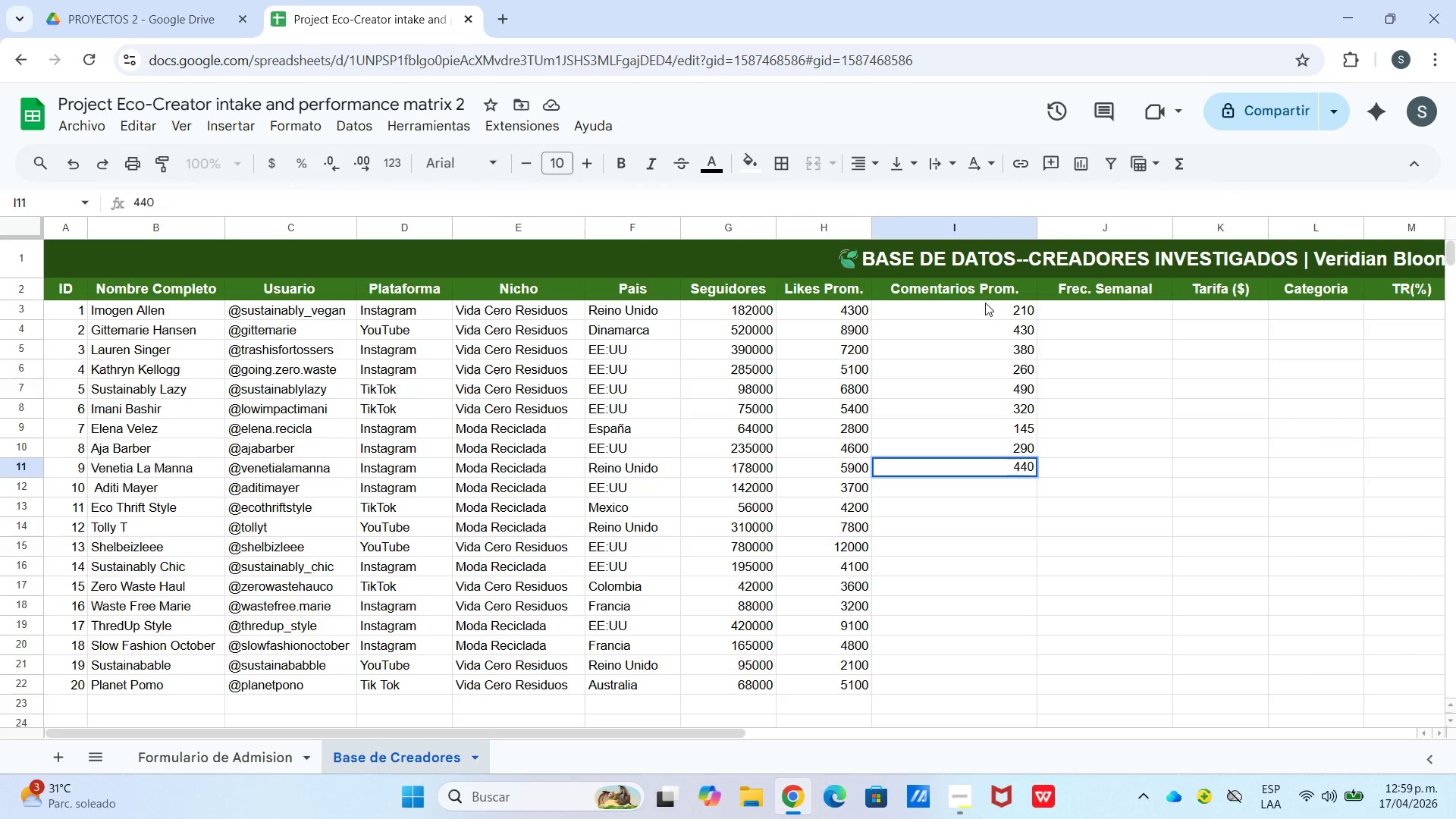 
key(Backspace)
 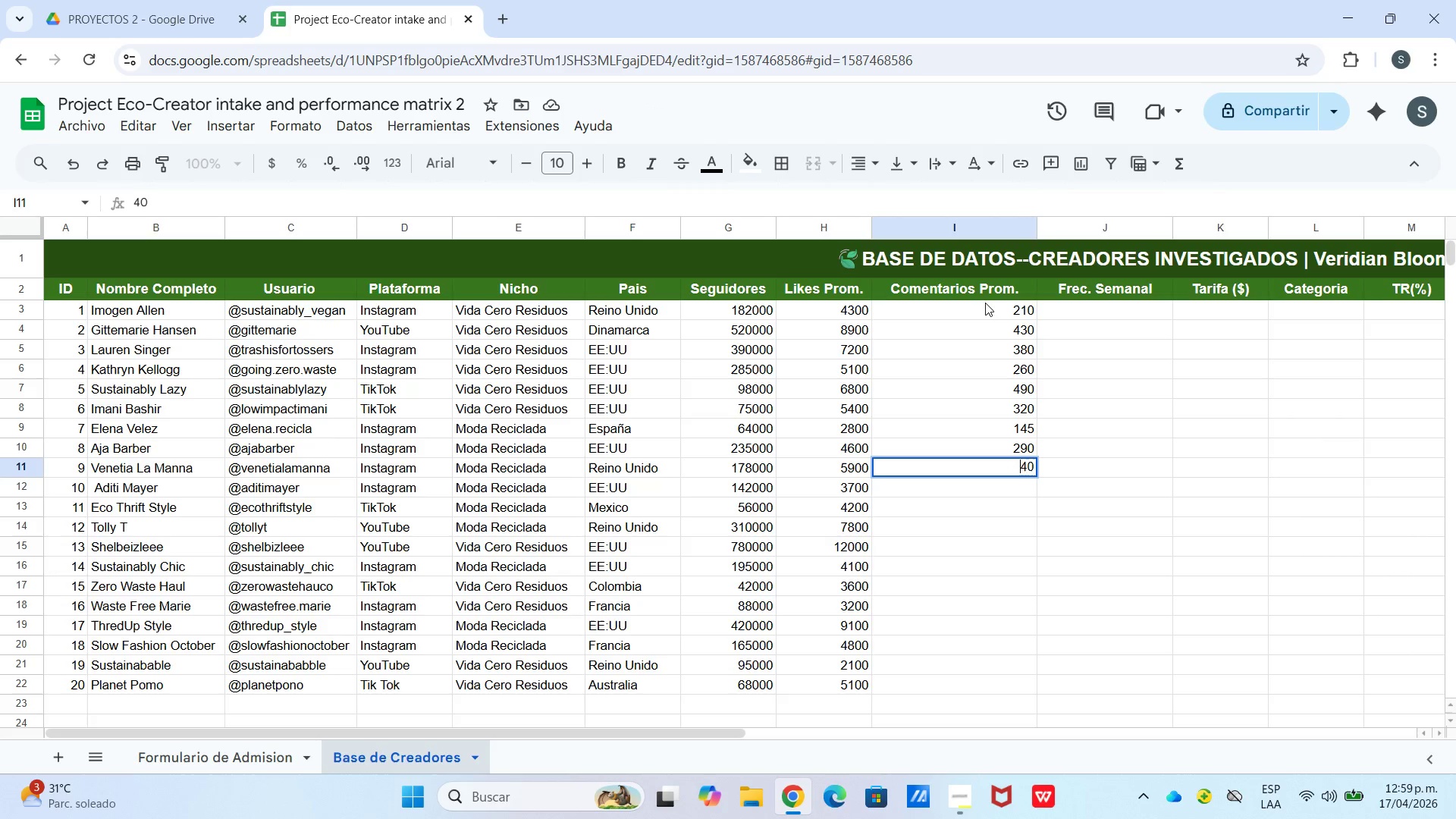 
key(Numpad3)
 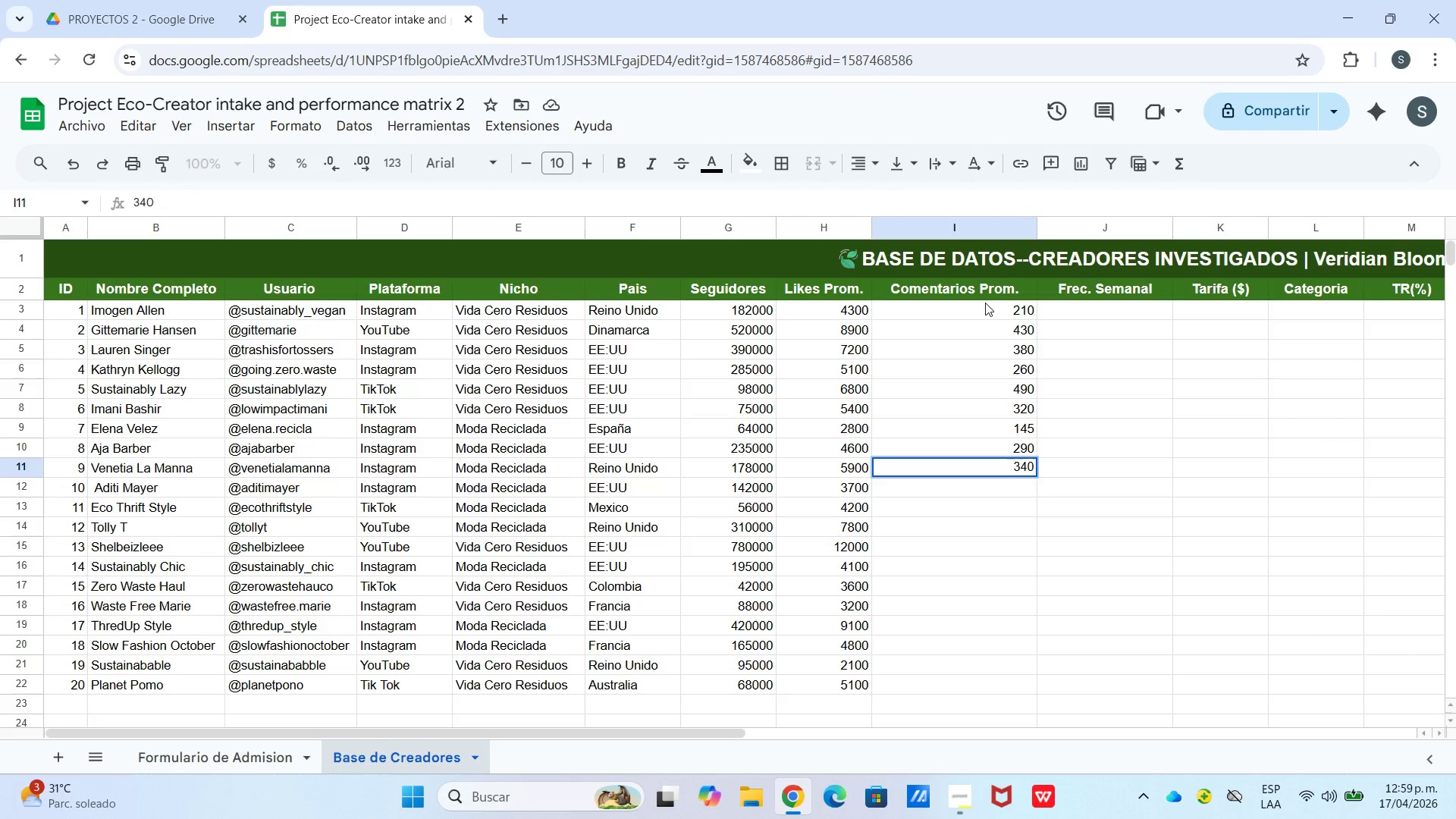 
key(Enter)
 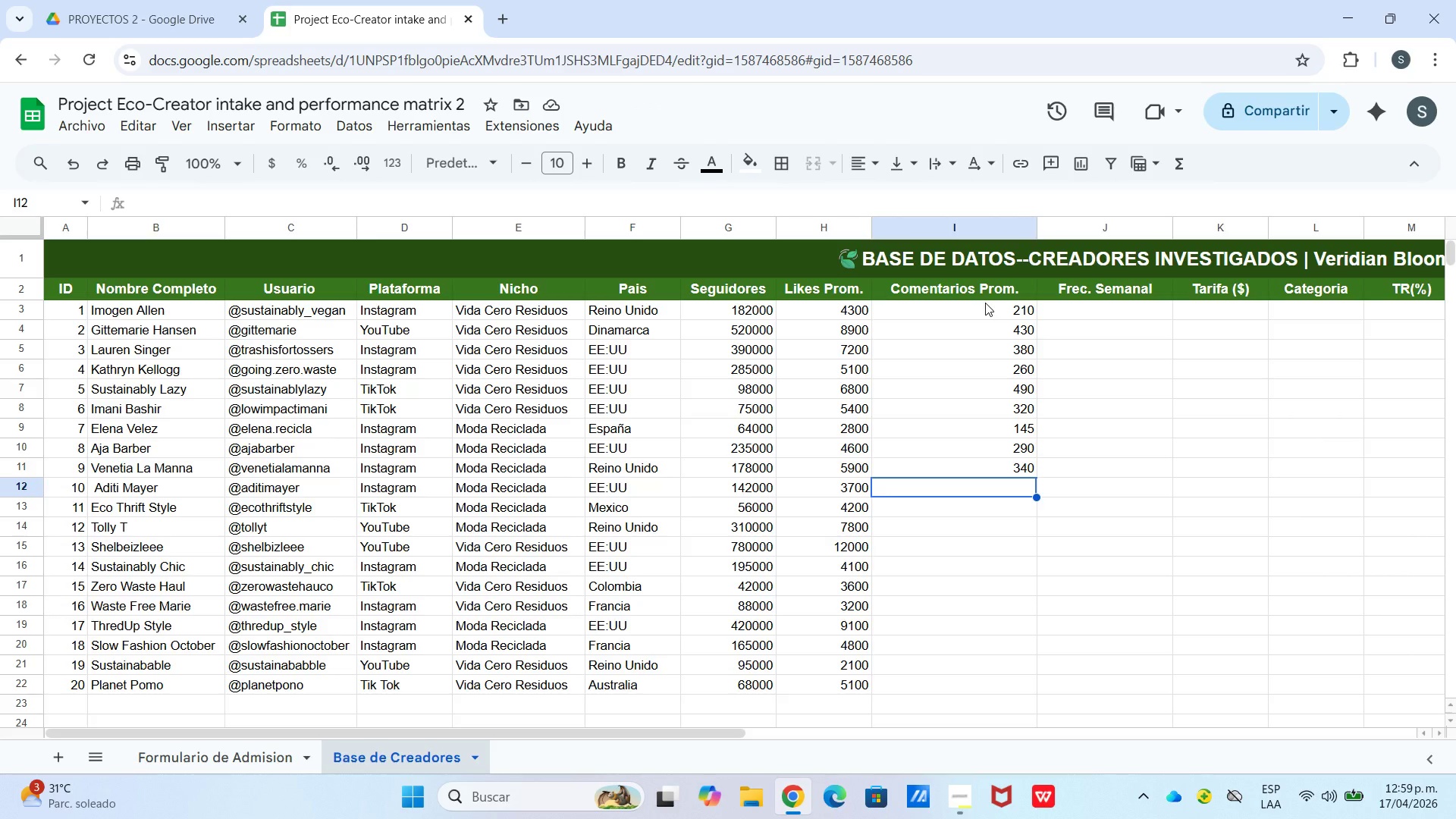 
wait(7.86)
 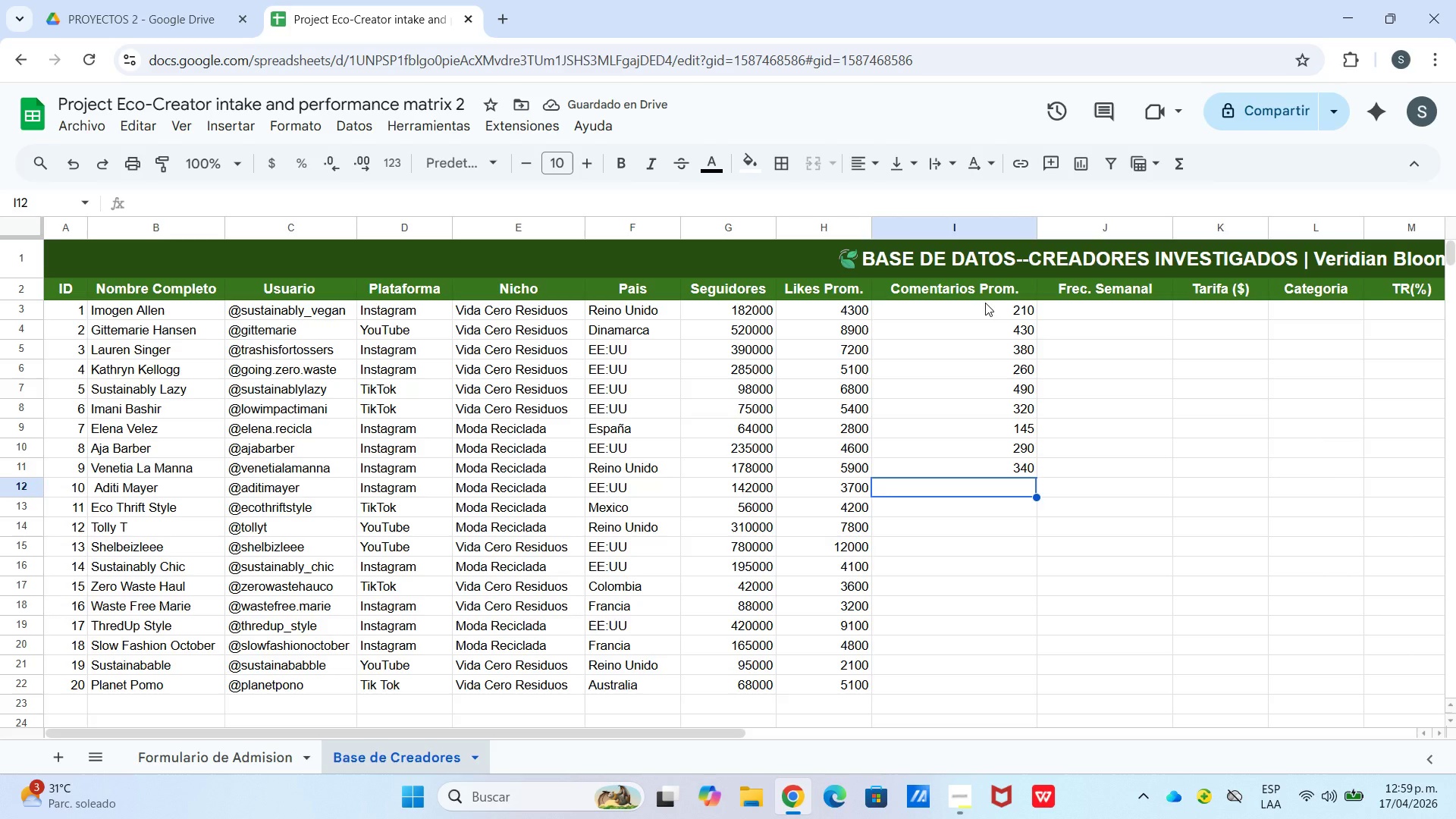 
key(Numpad1)
 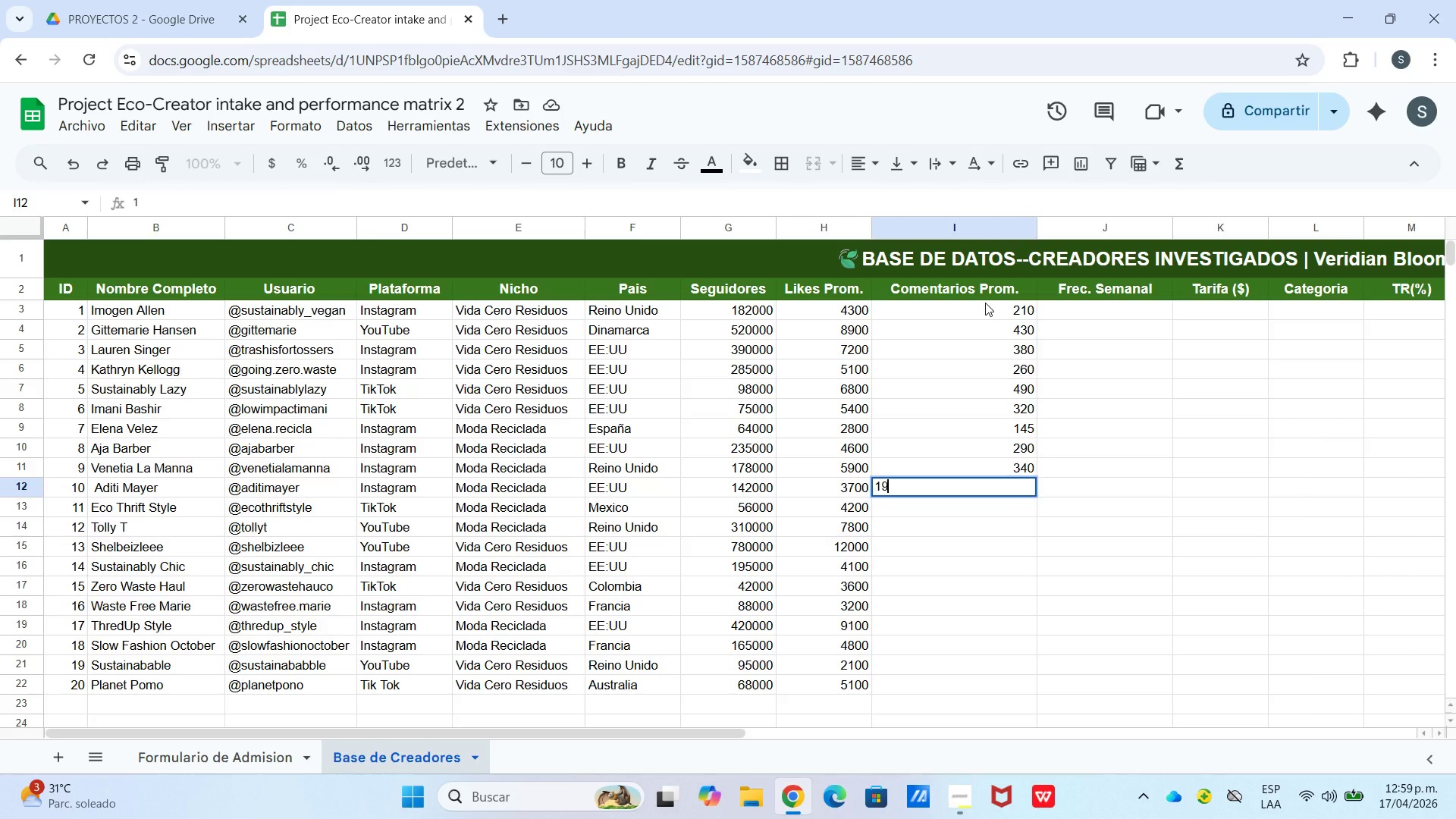 
key(Numpad9)
 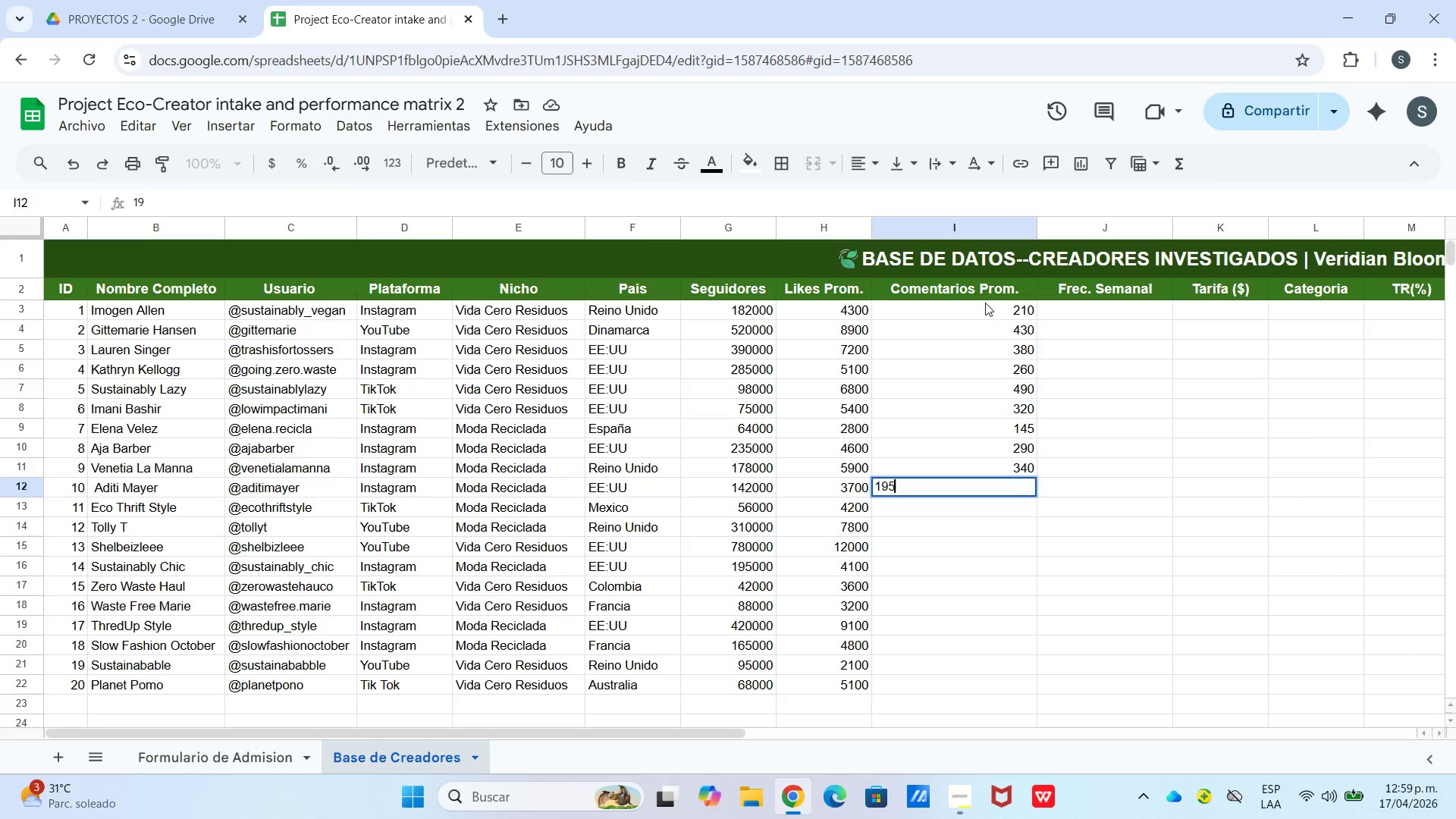 
key(Numpad5)
 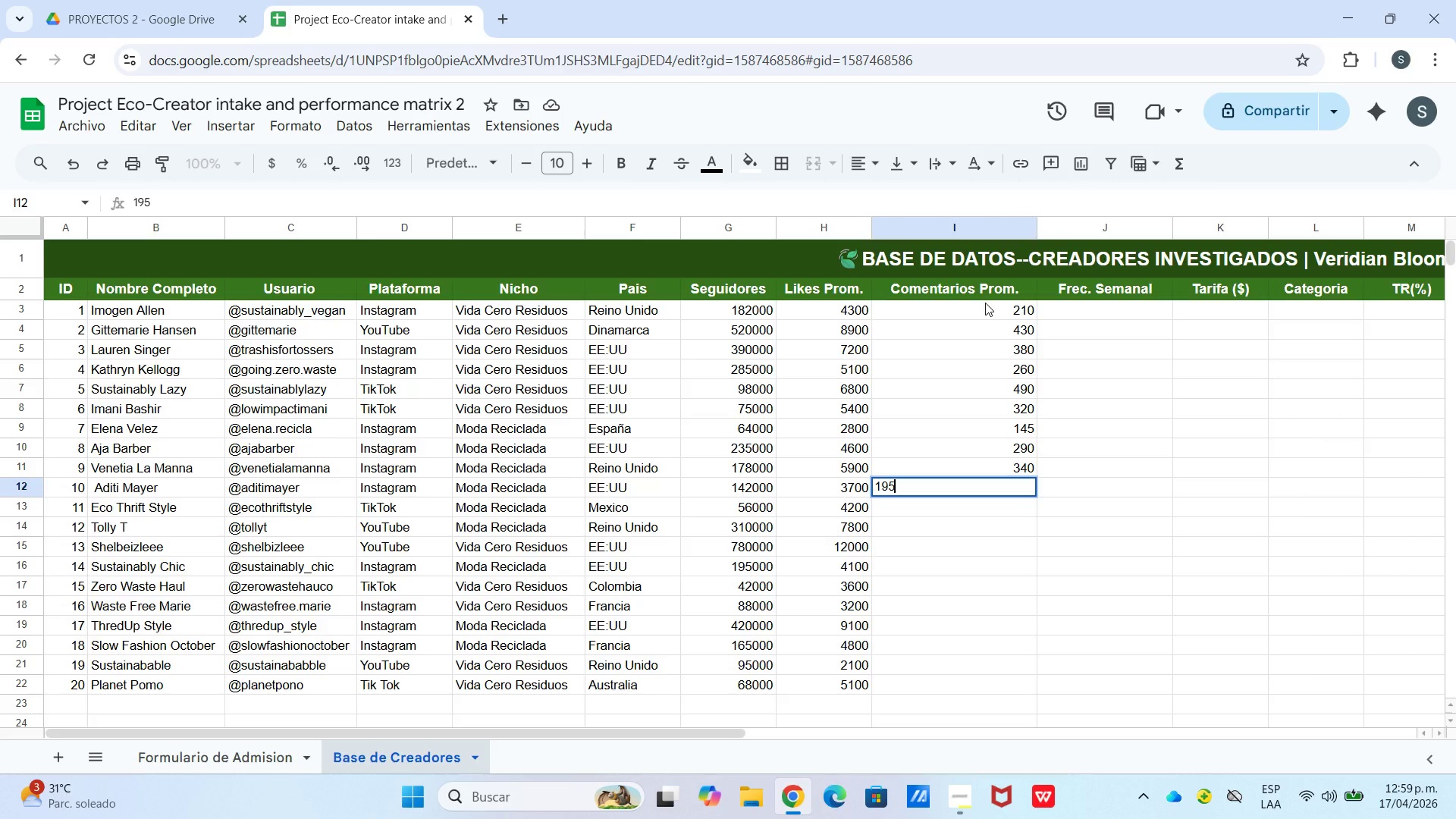 
key(Enter)
 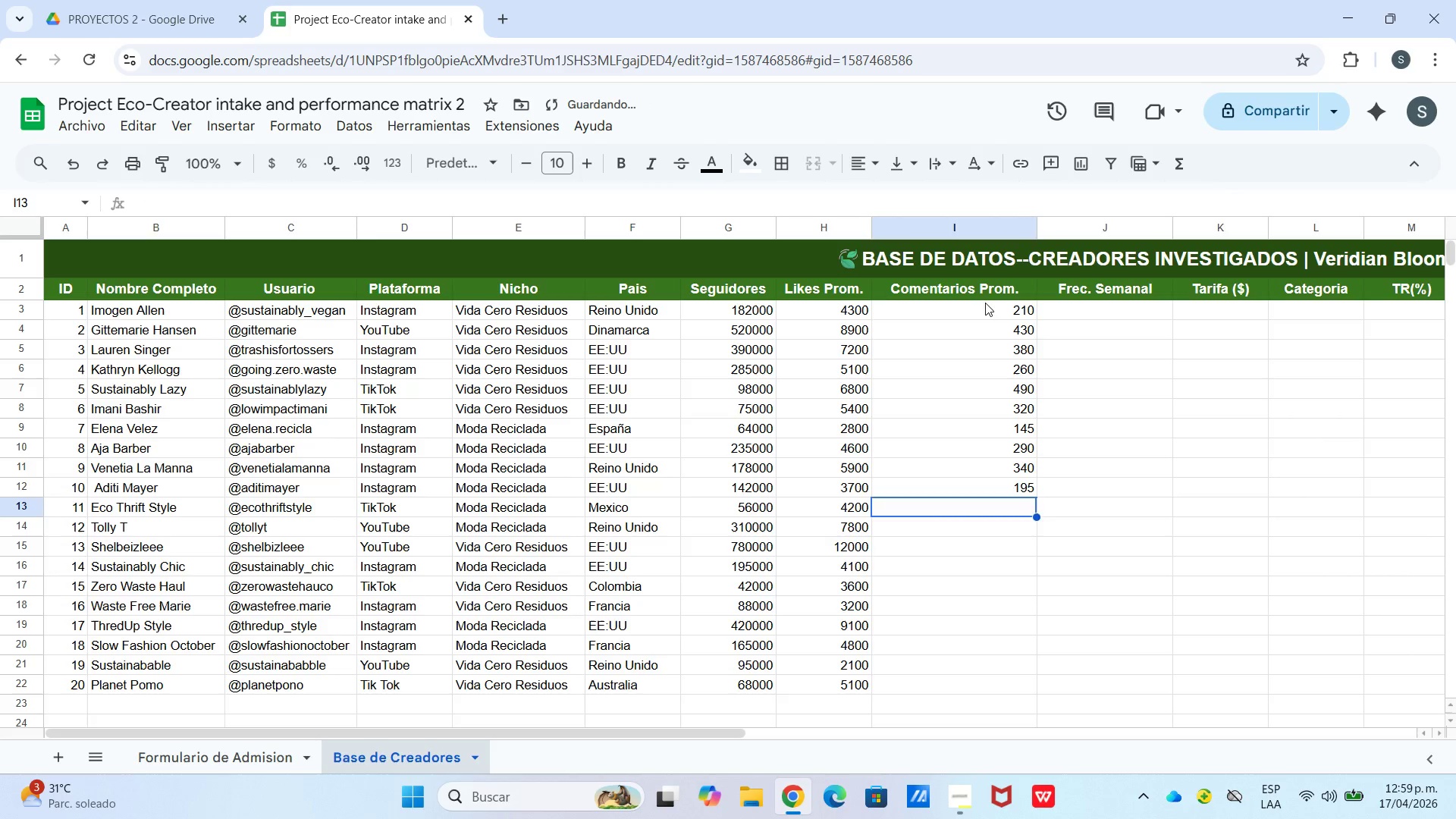 
key(Numpad2)
 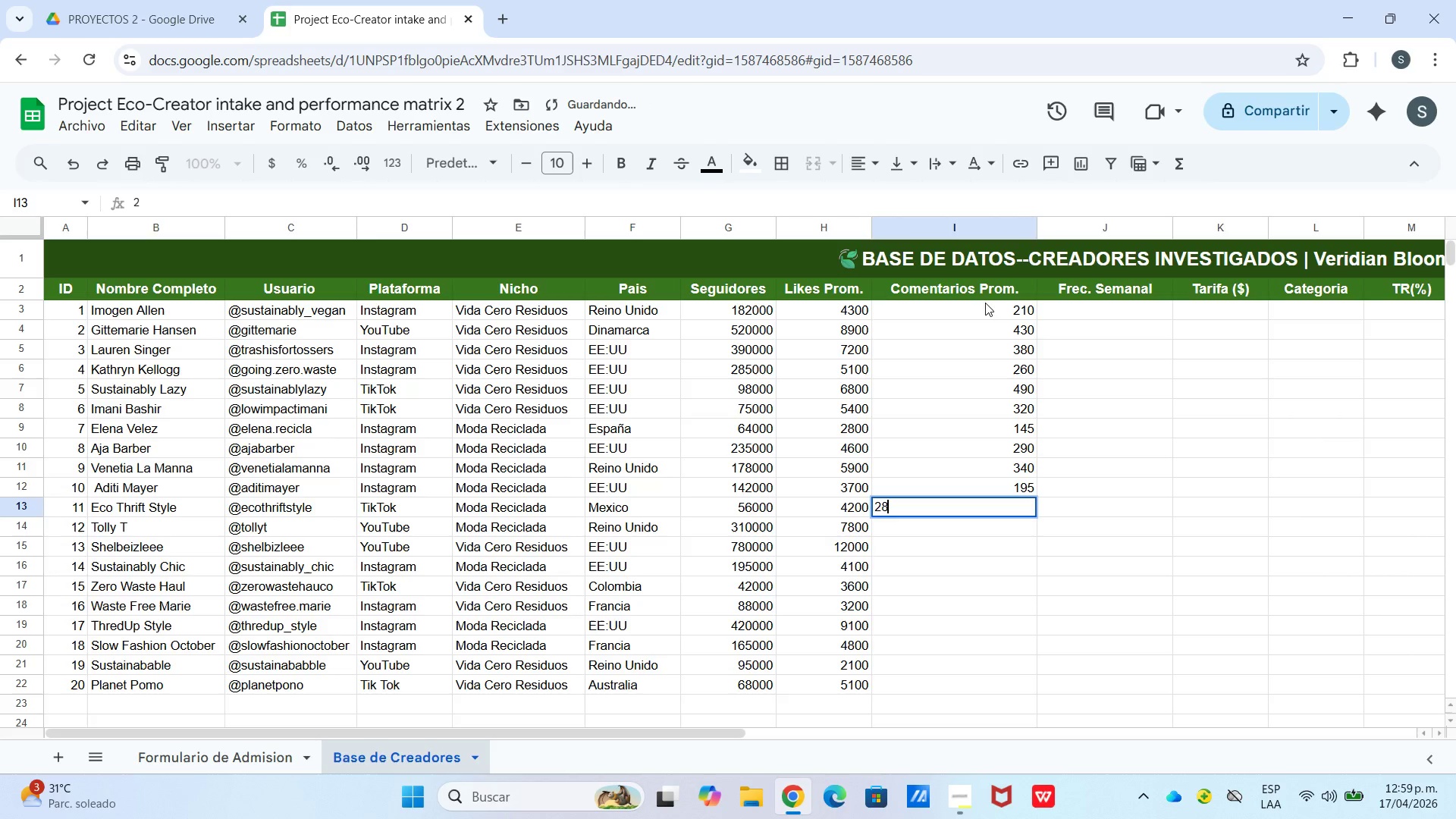 
key(Numpad8)
 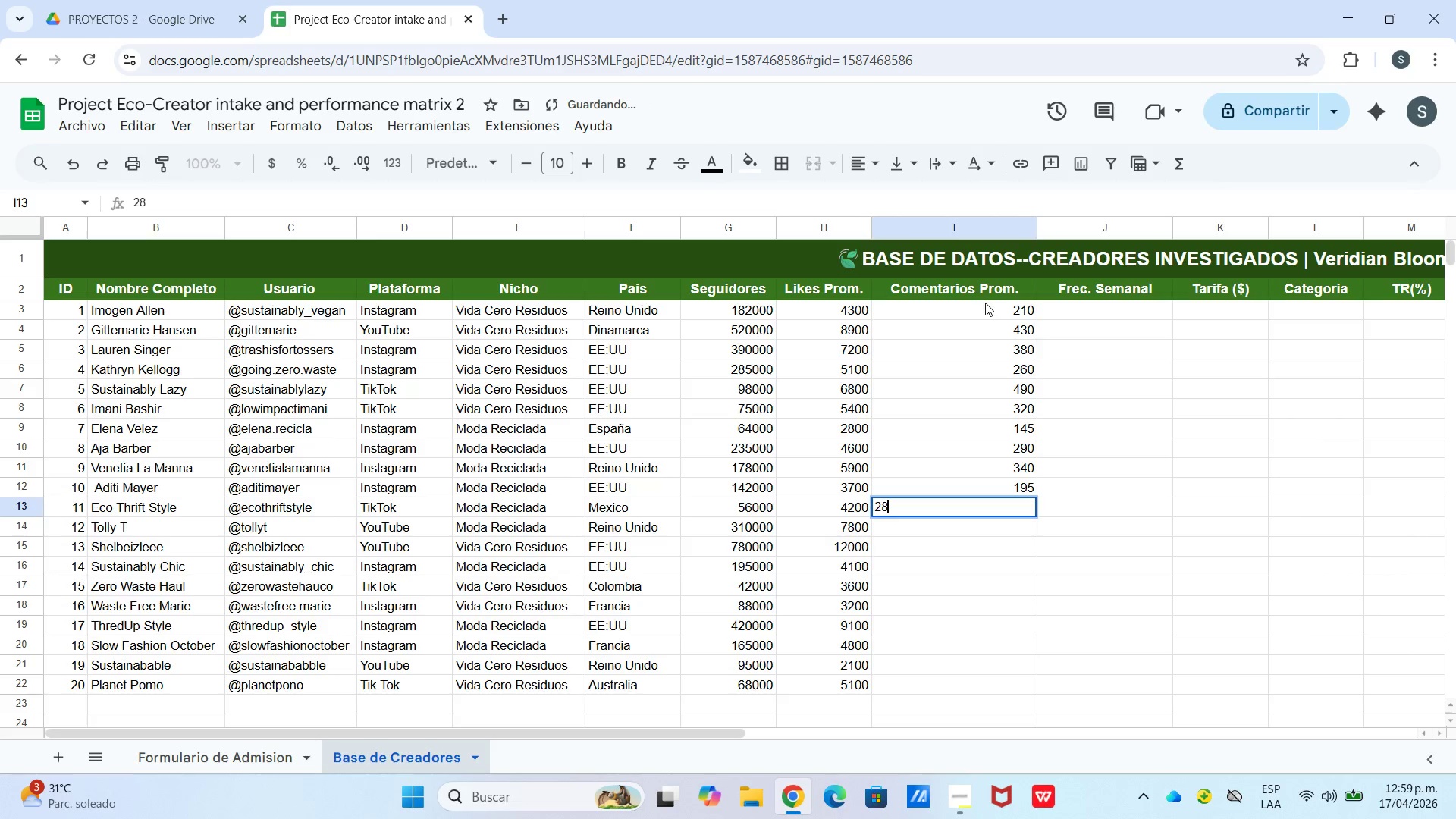 
key(Numpad0)
 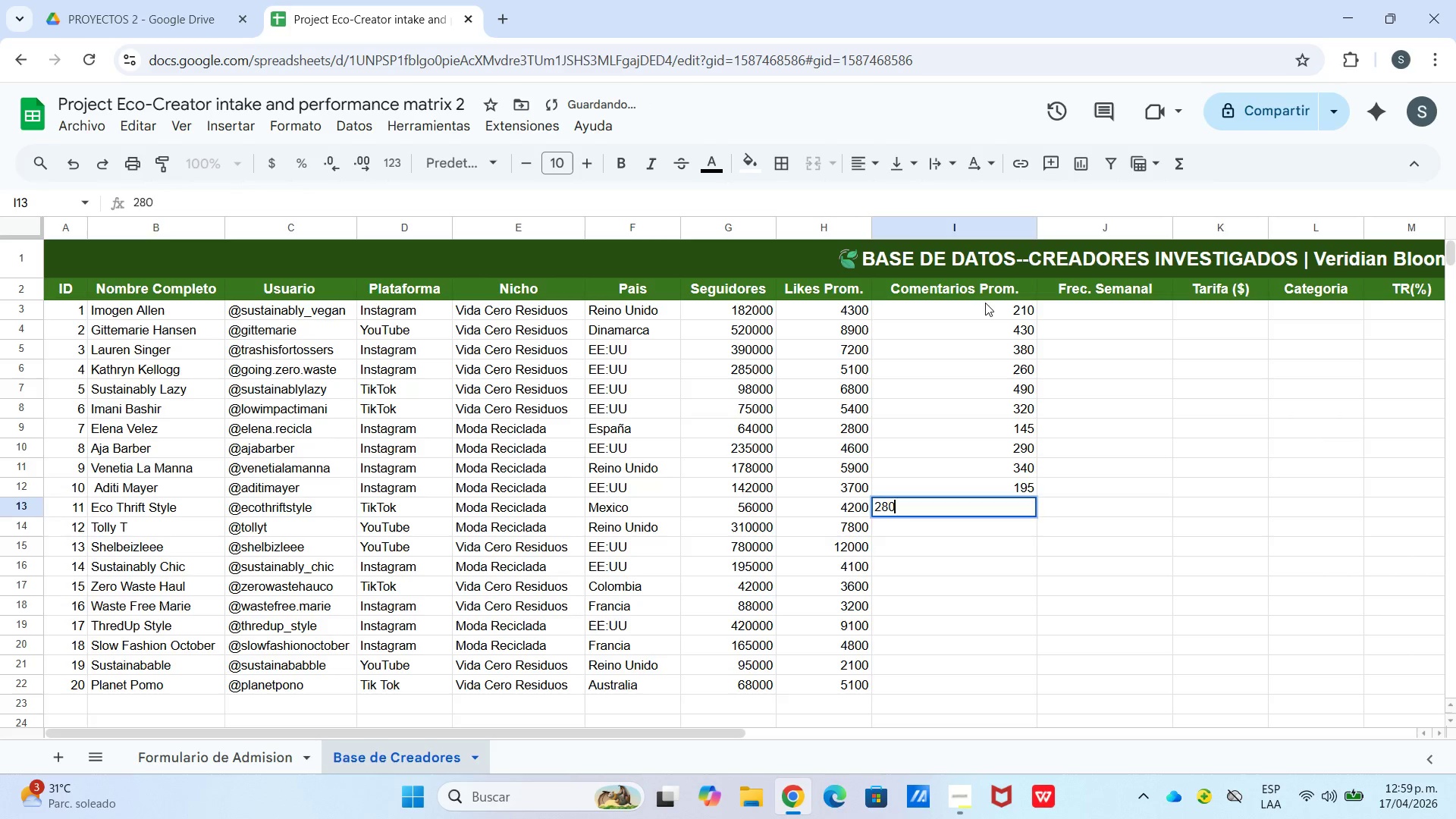 
key(Enter)
 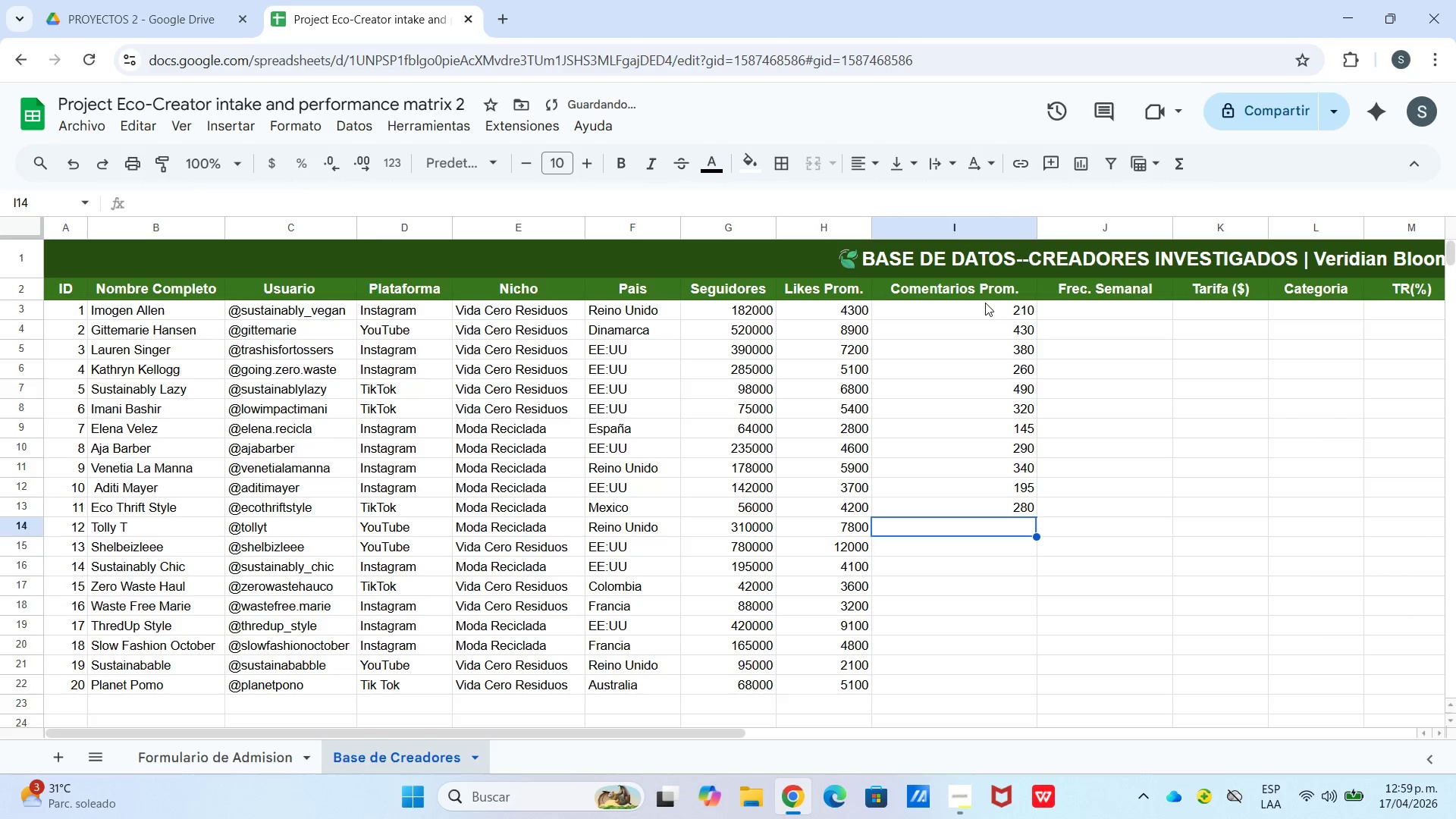 
key(Numpad5)
 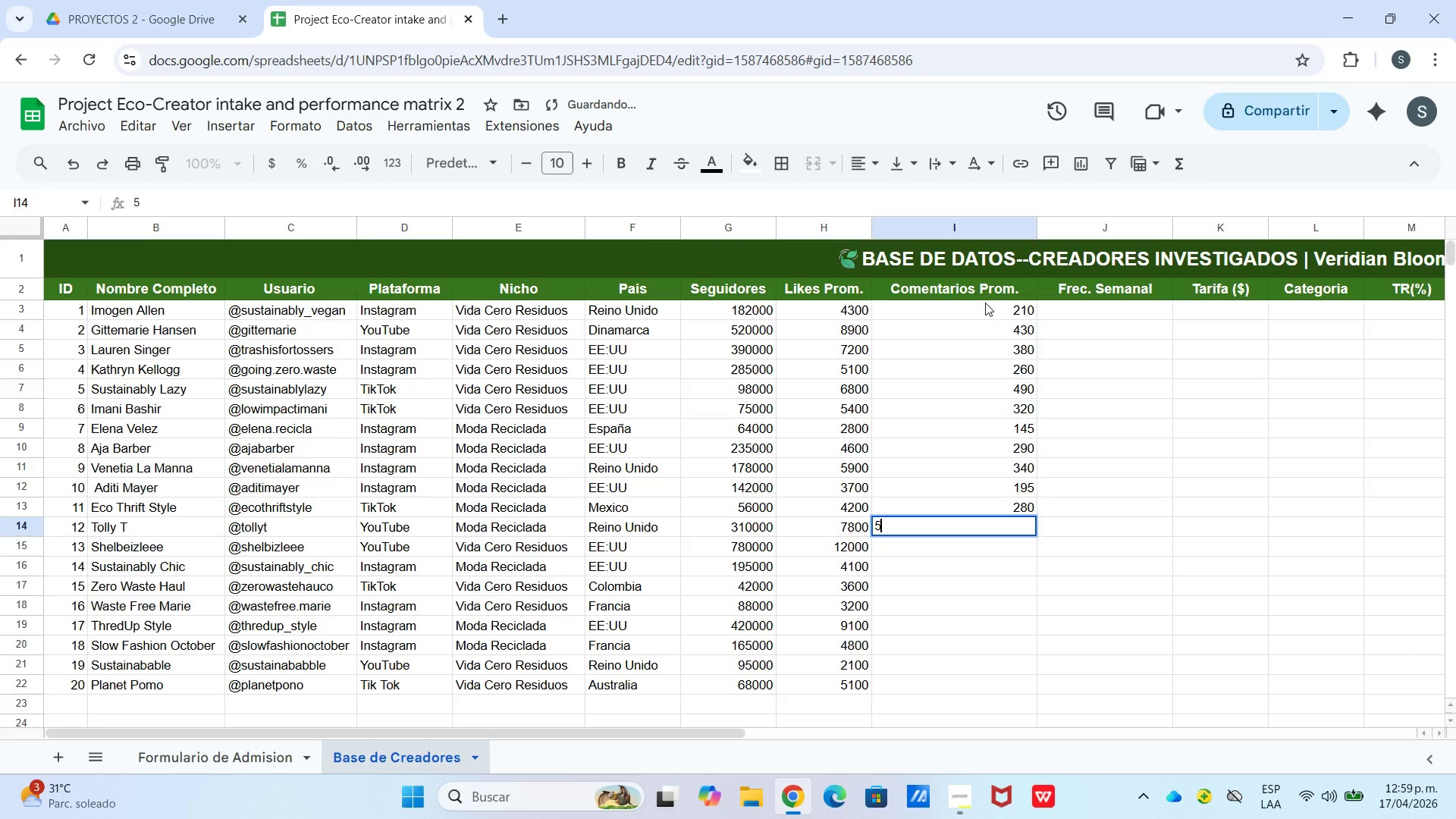 
key(Numpad1)
 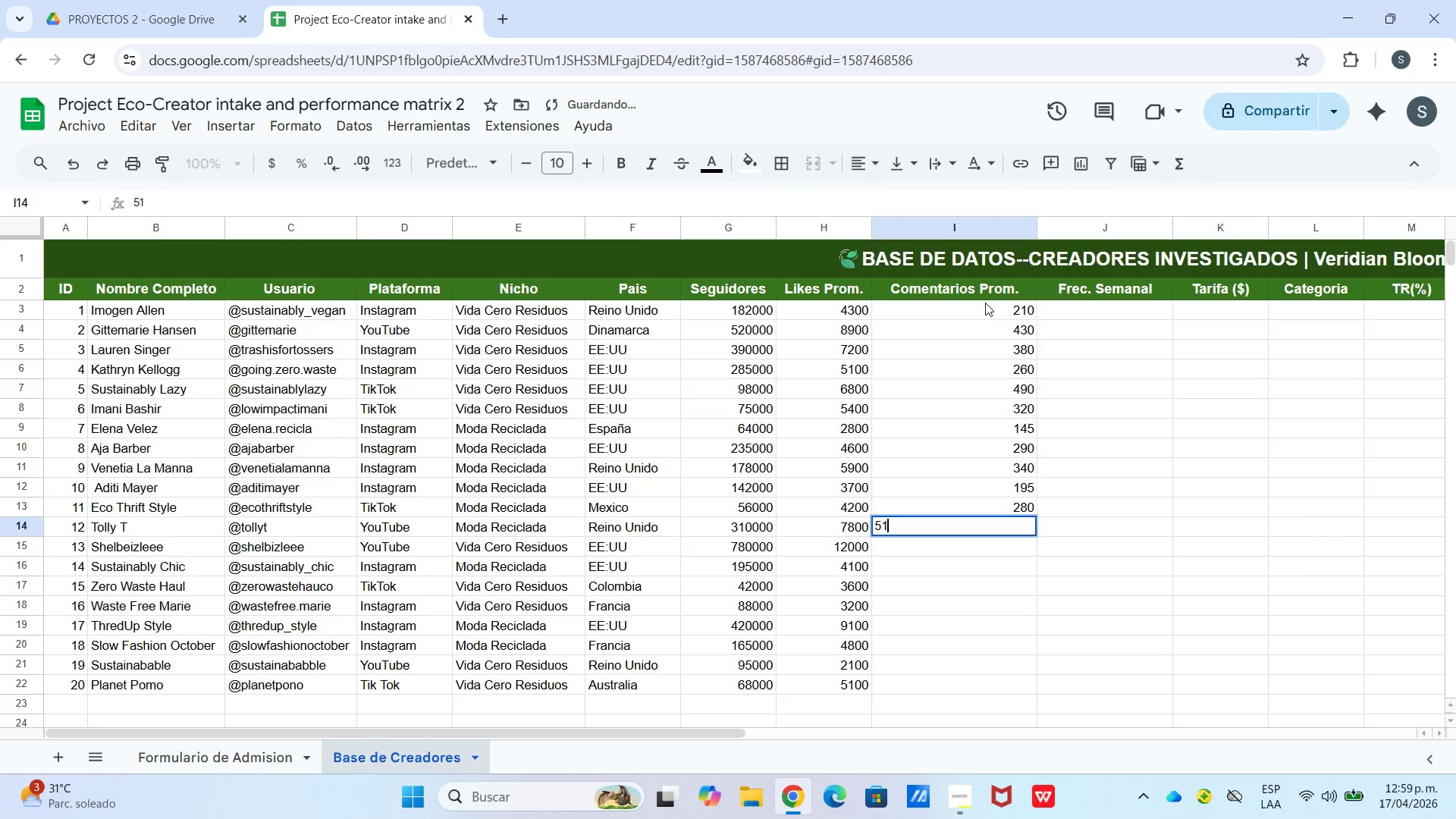 
key(Numpad0)
 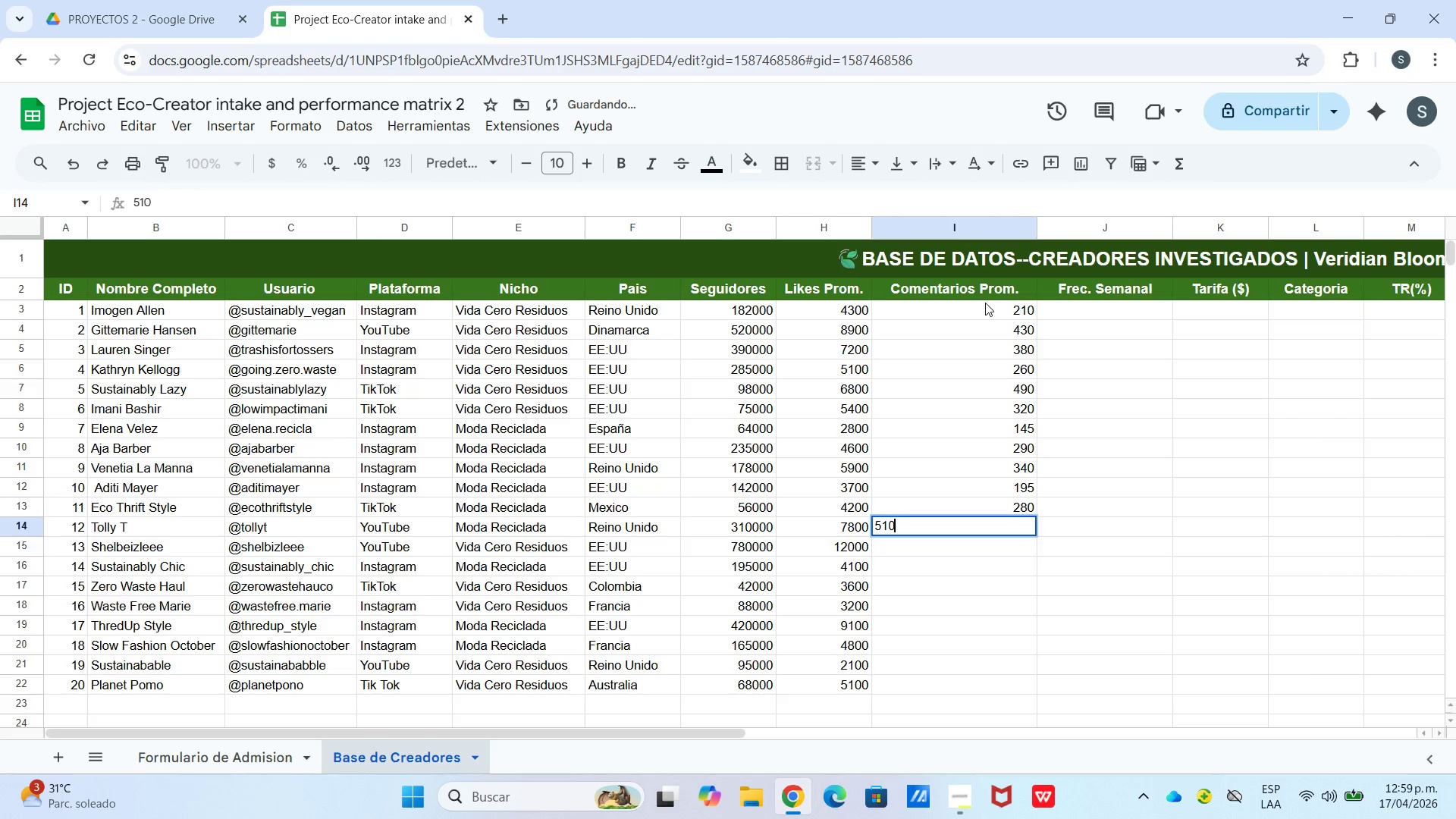 
key(Enter)
 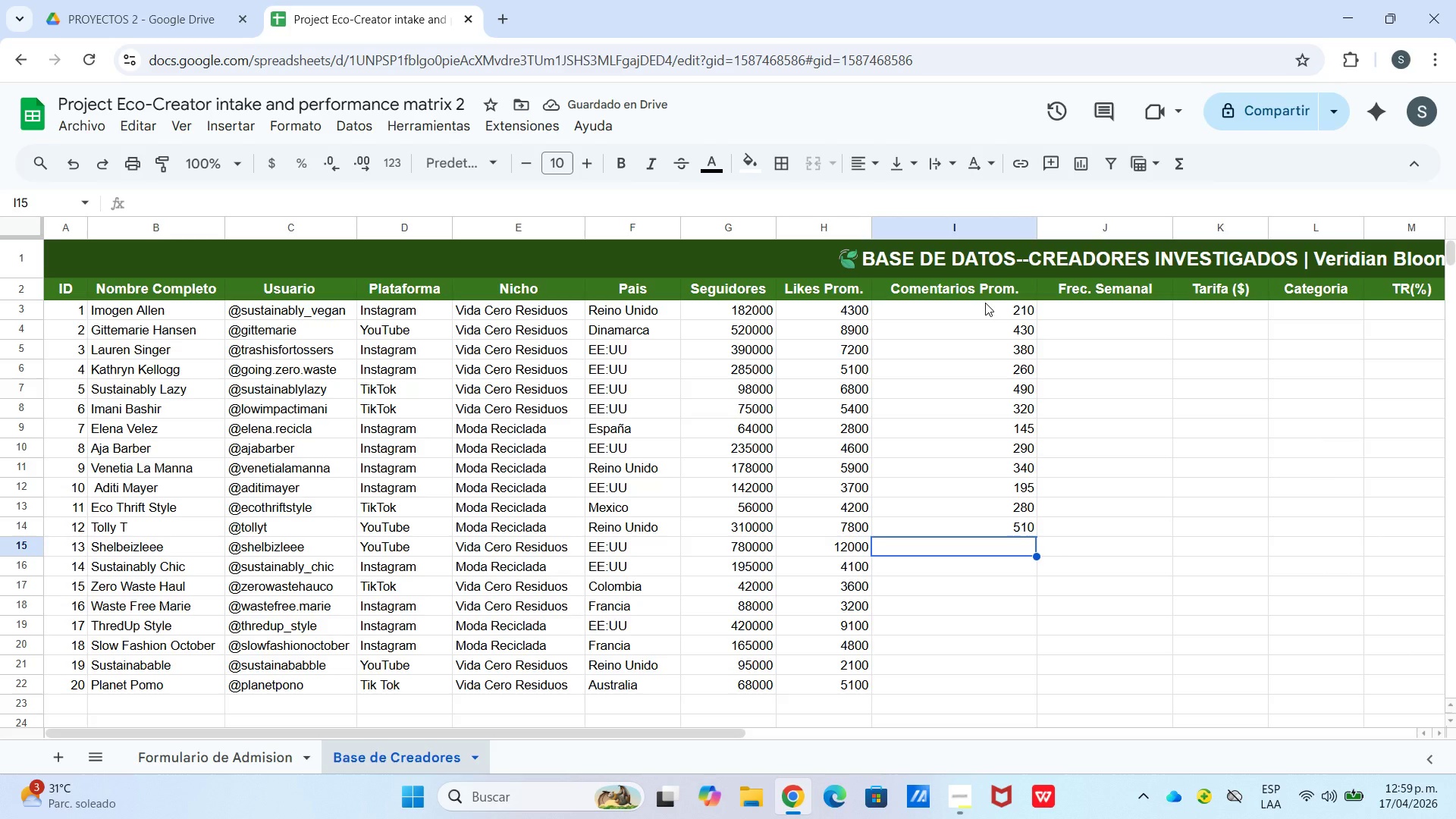 
wait(5.23)
 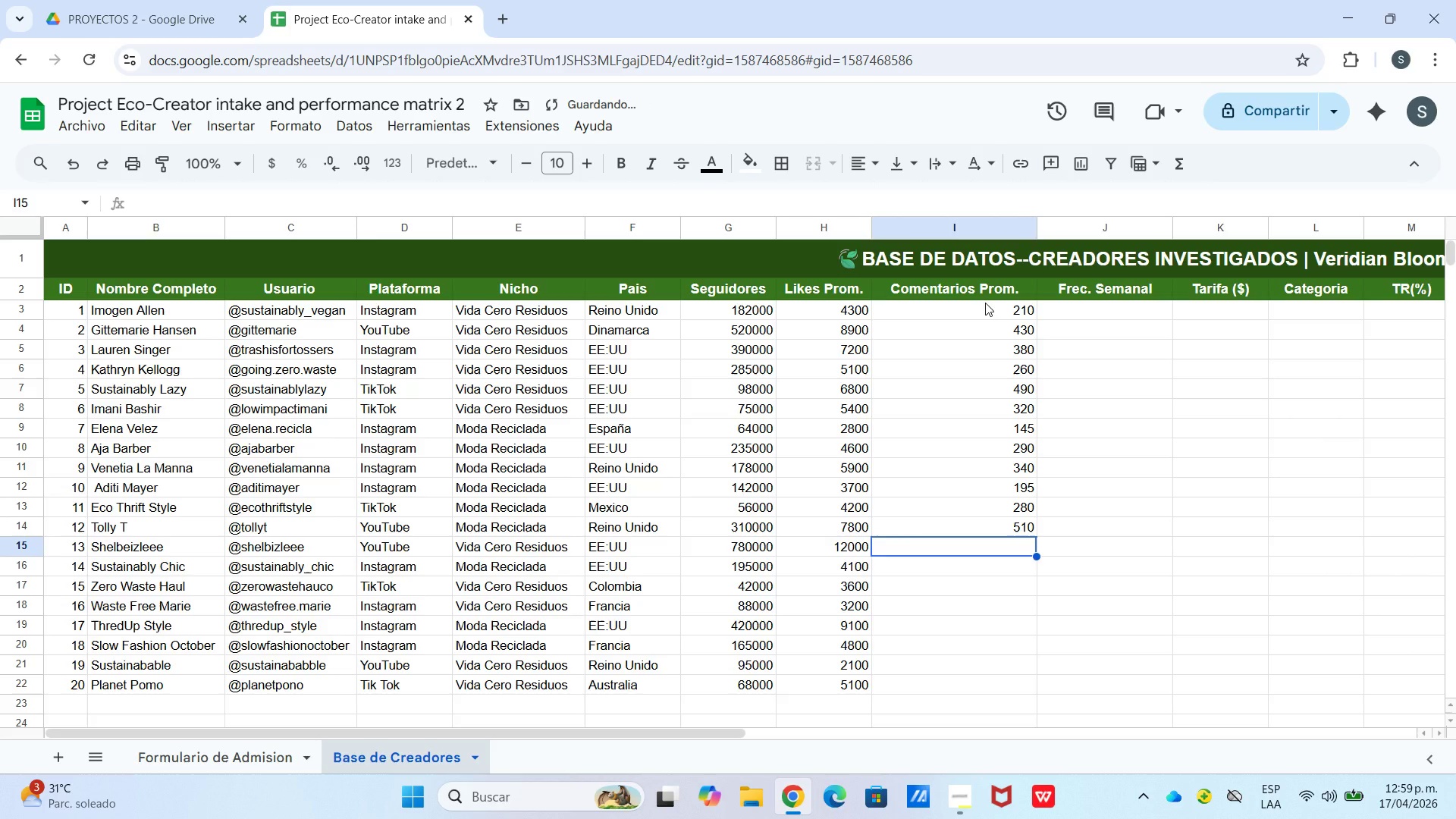 
key(Numpad6)
 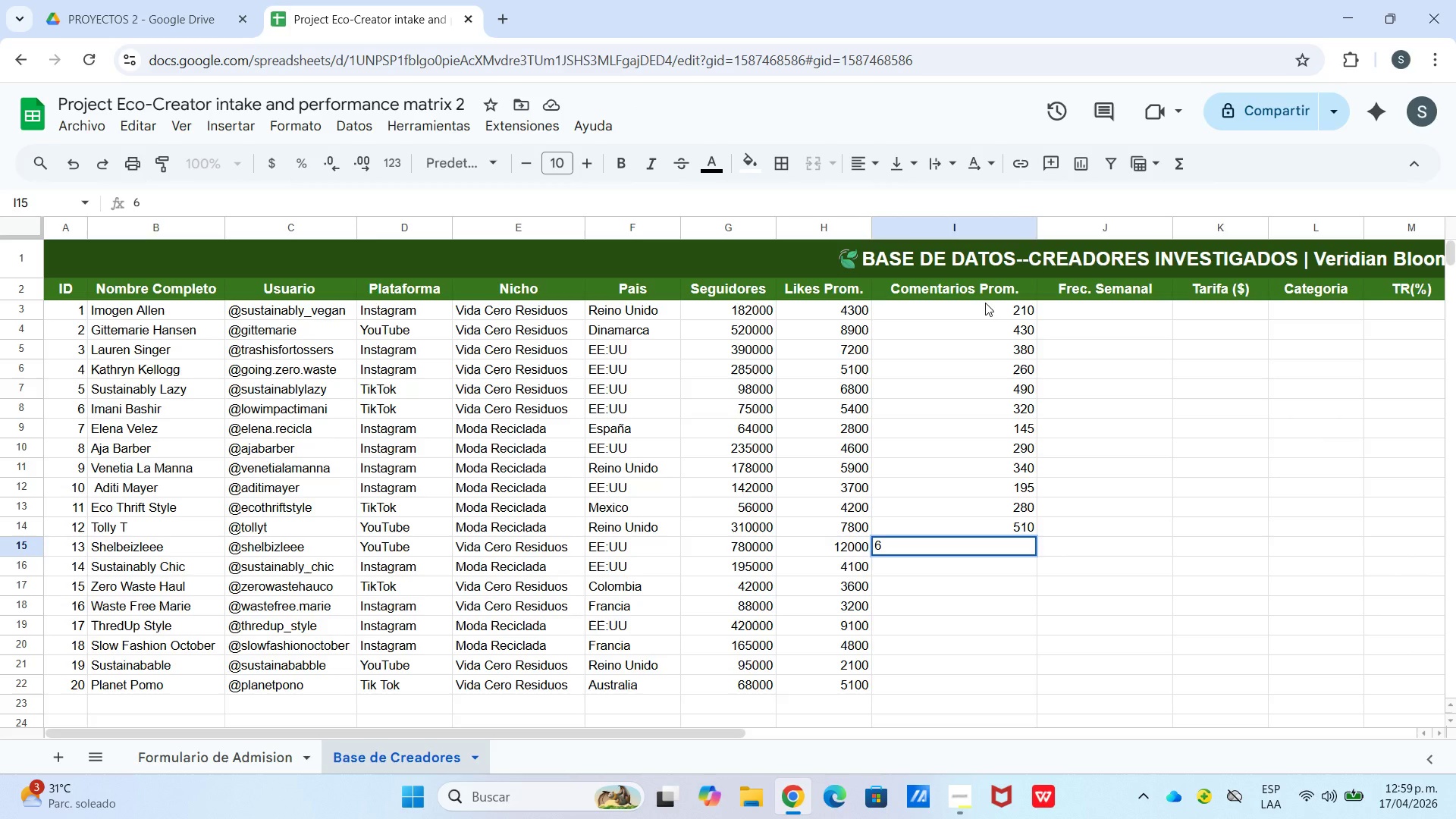 
key(Numpad8)
 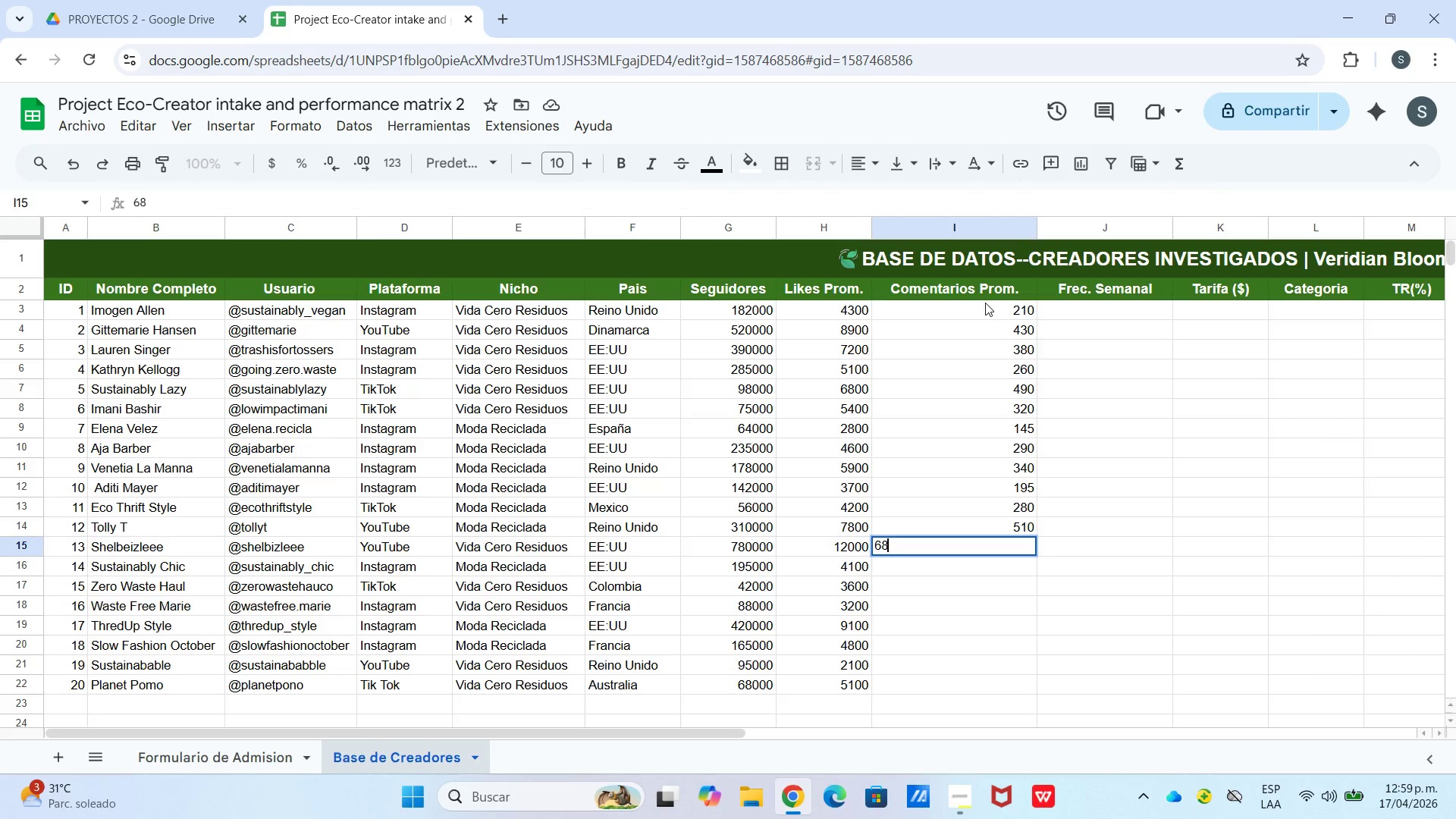 
key(Numpad0)
 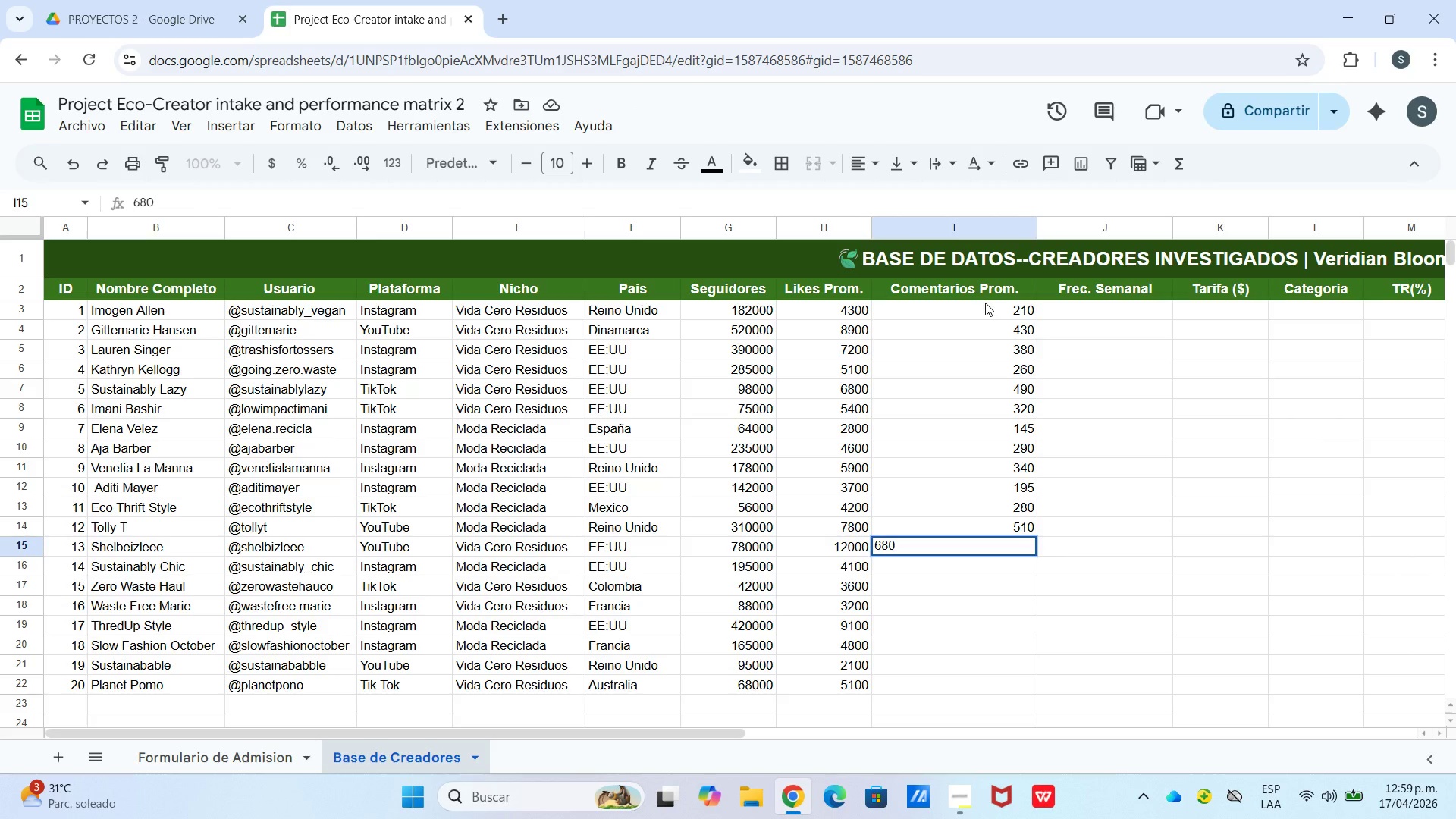 
key(Numpad2)
 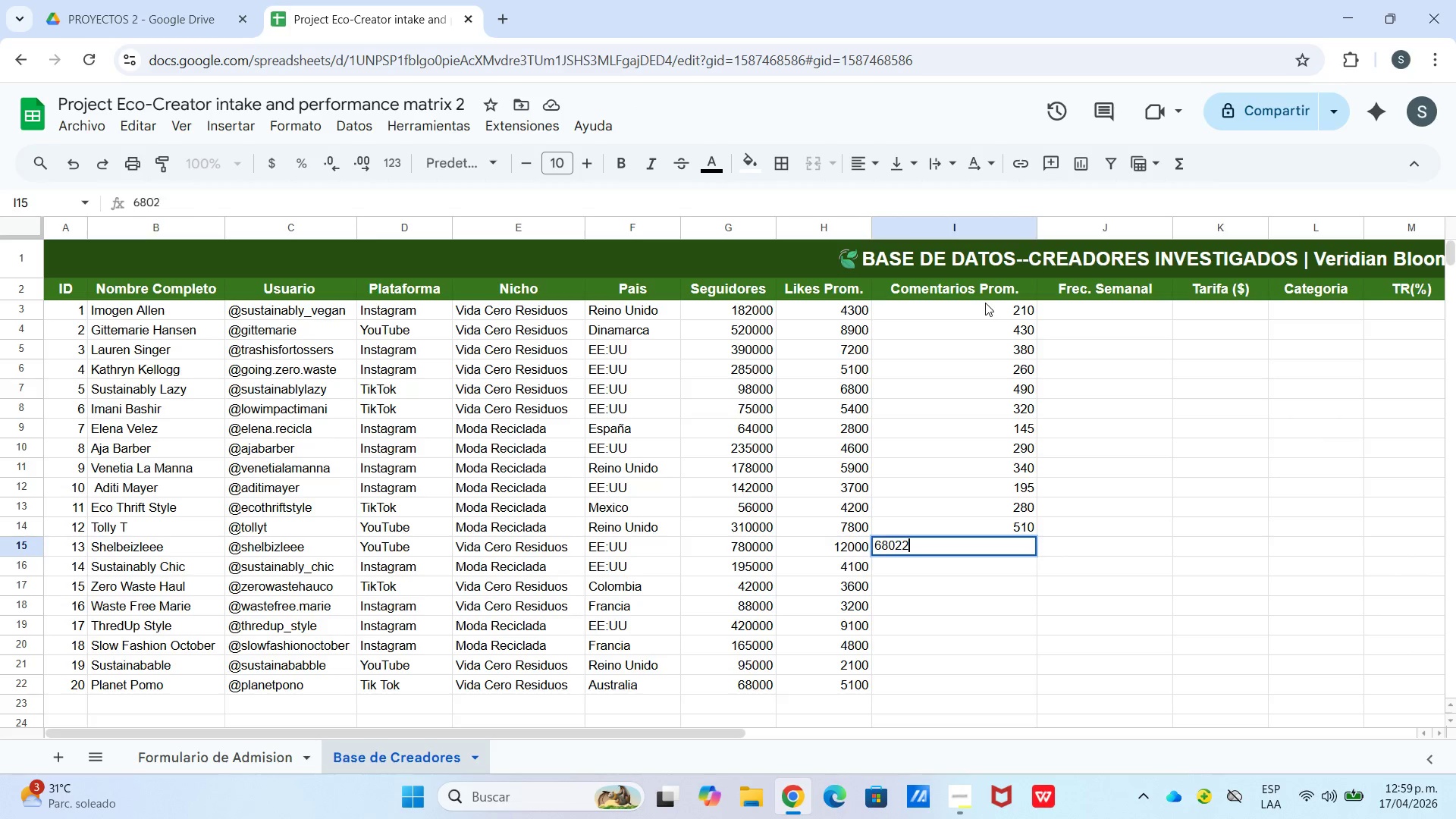 
key(Numpad2)
 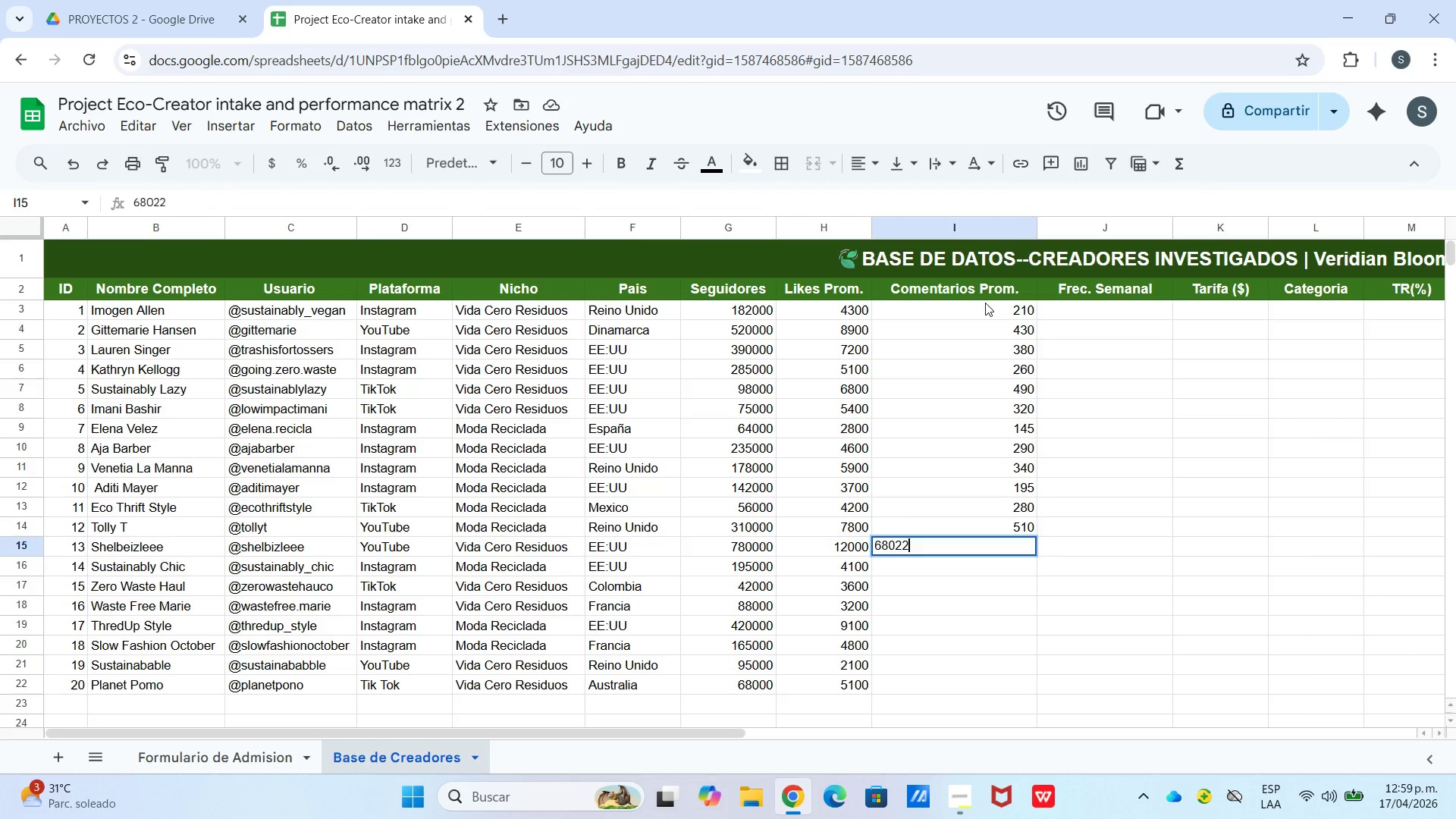 
key(Enter)
 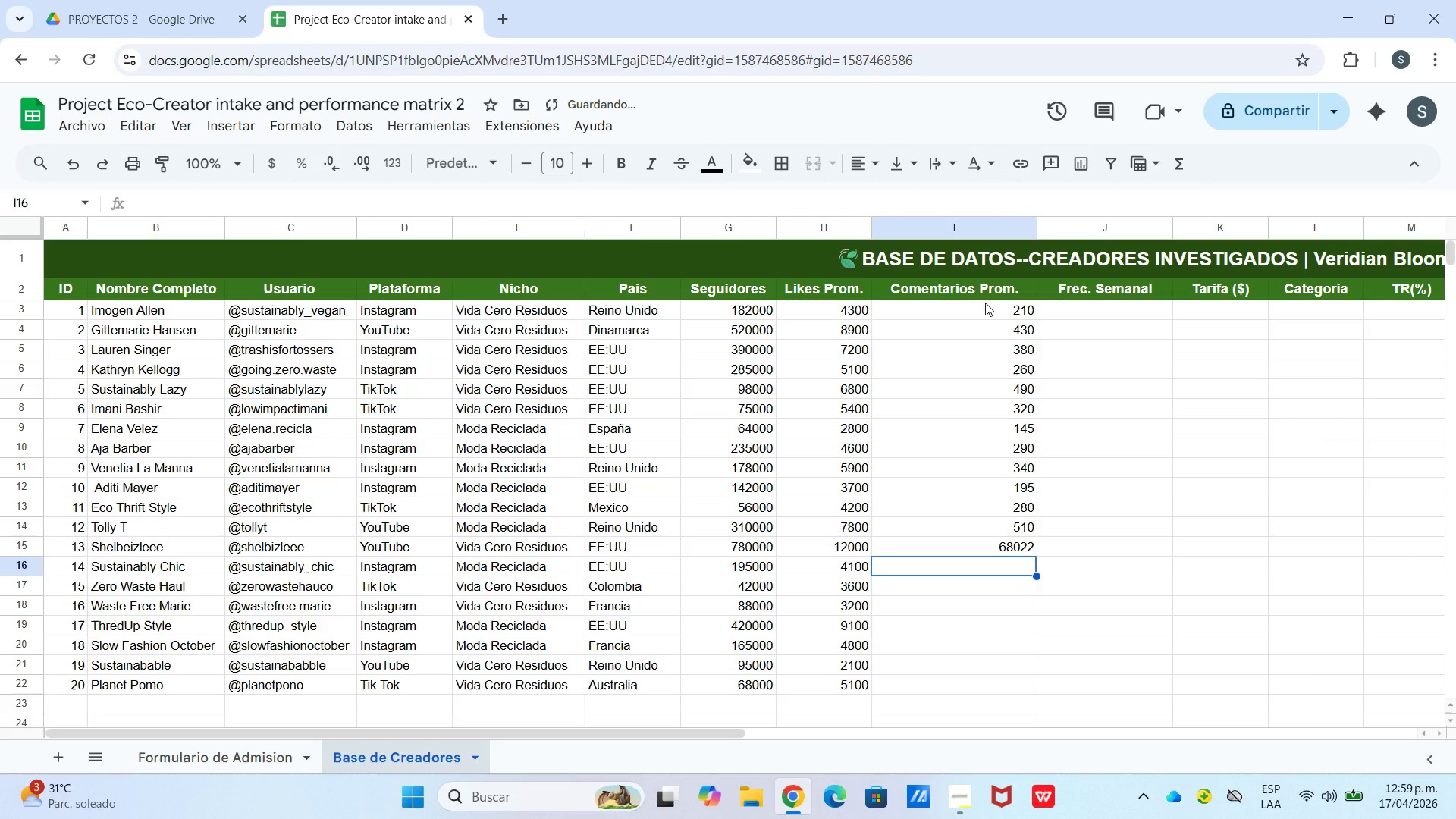 
key(ArrowUp)
 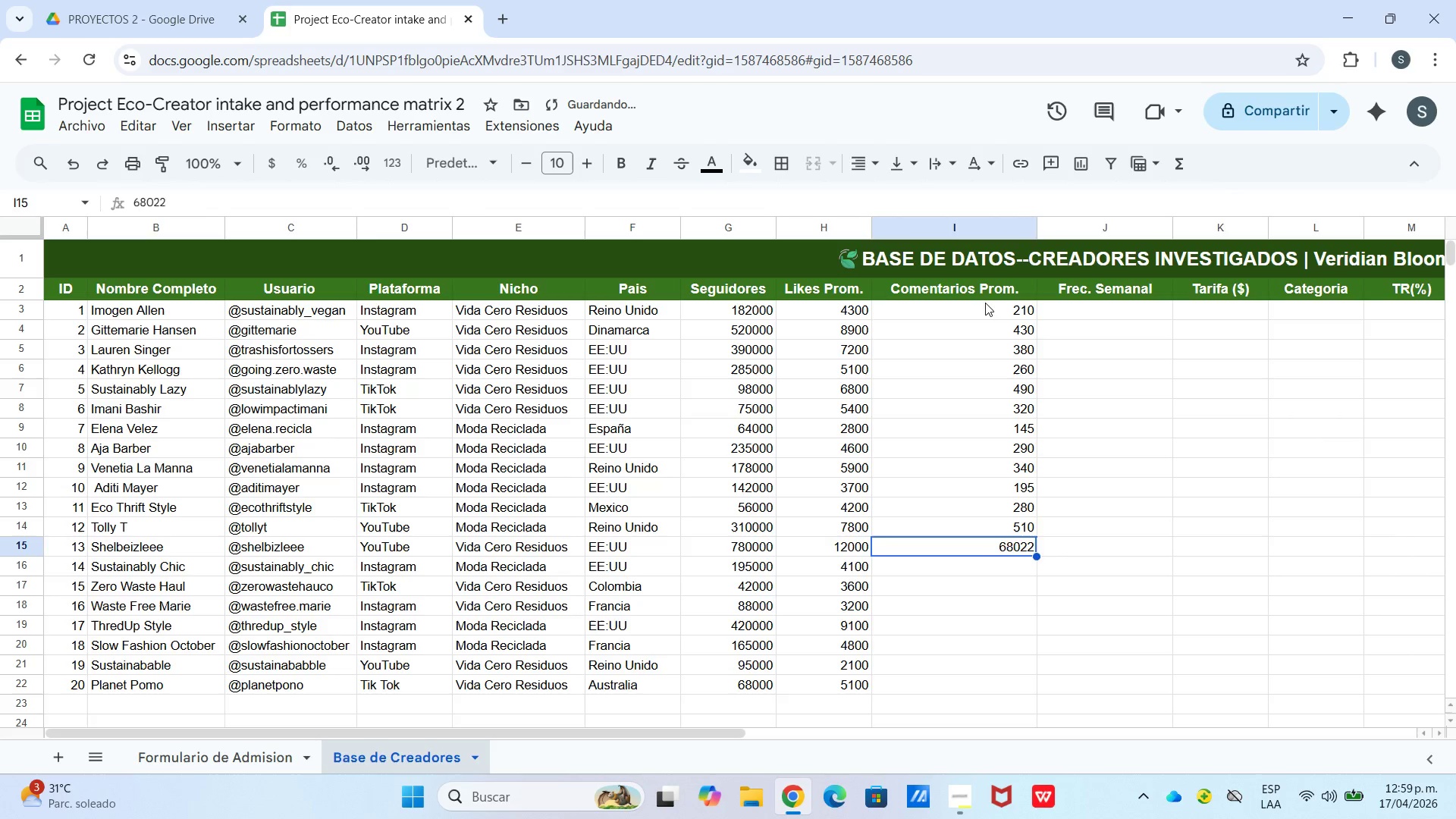 
key(Backspace)
 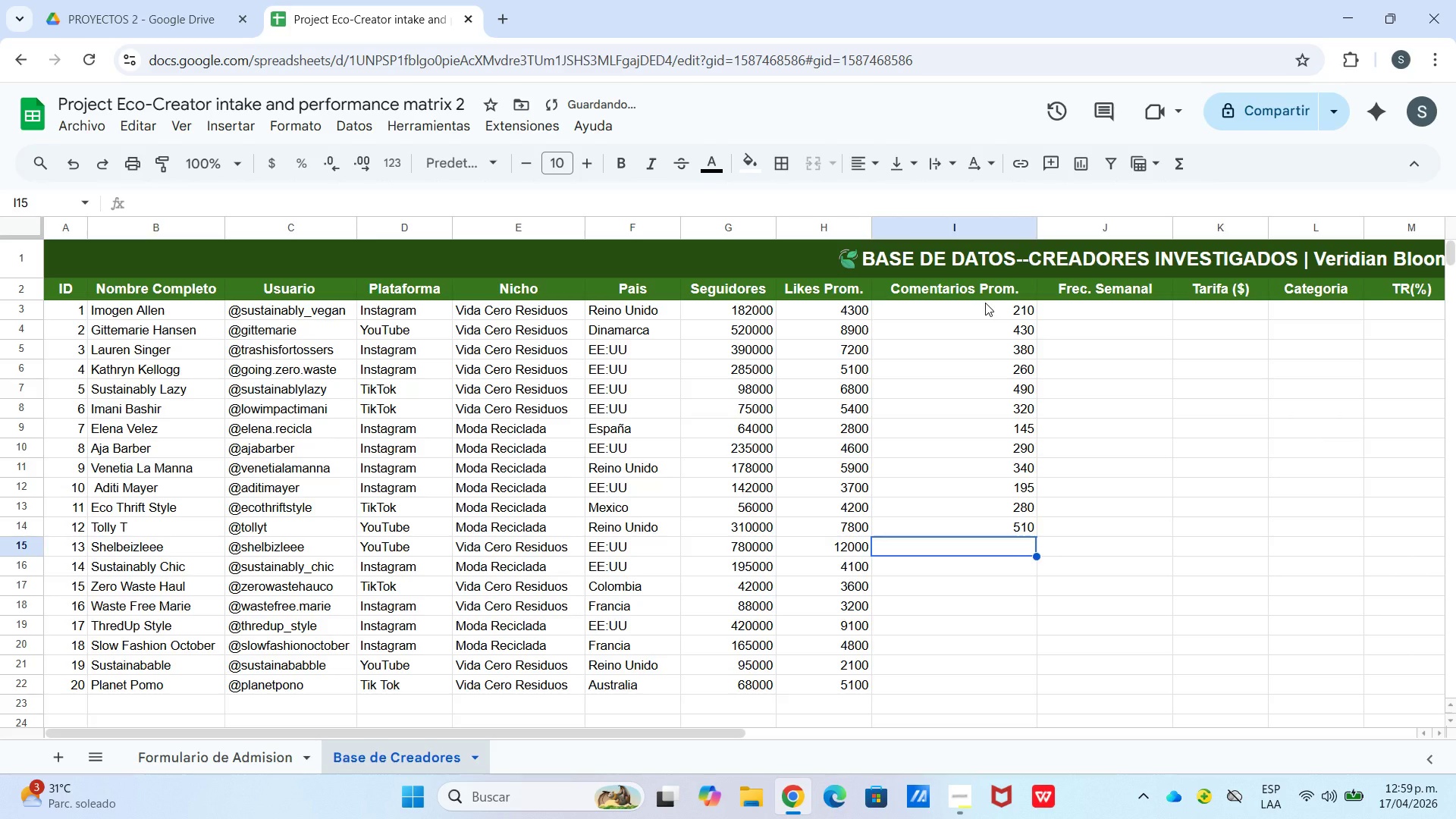 
key(Numpad6)
 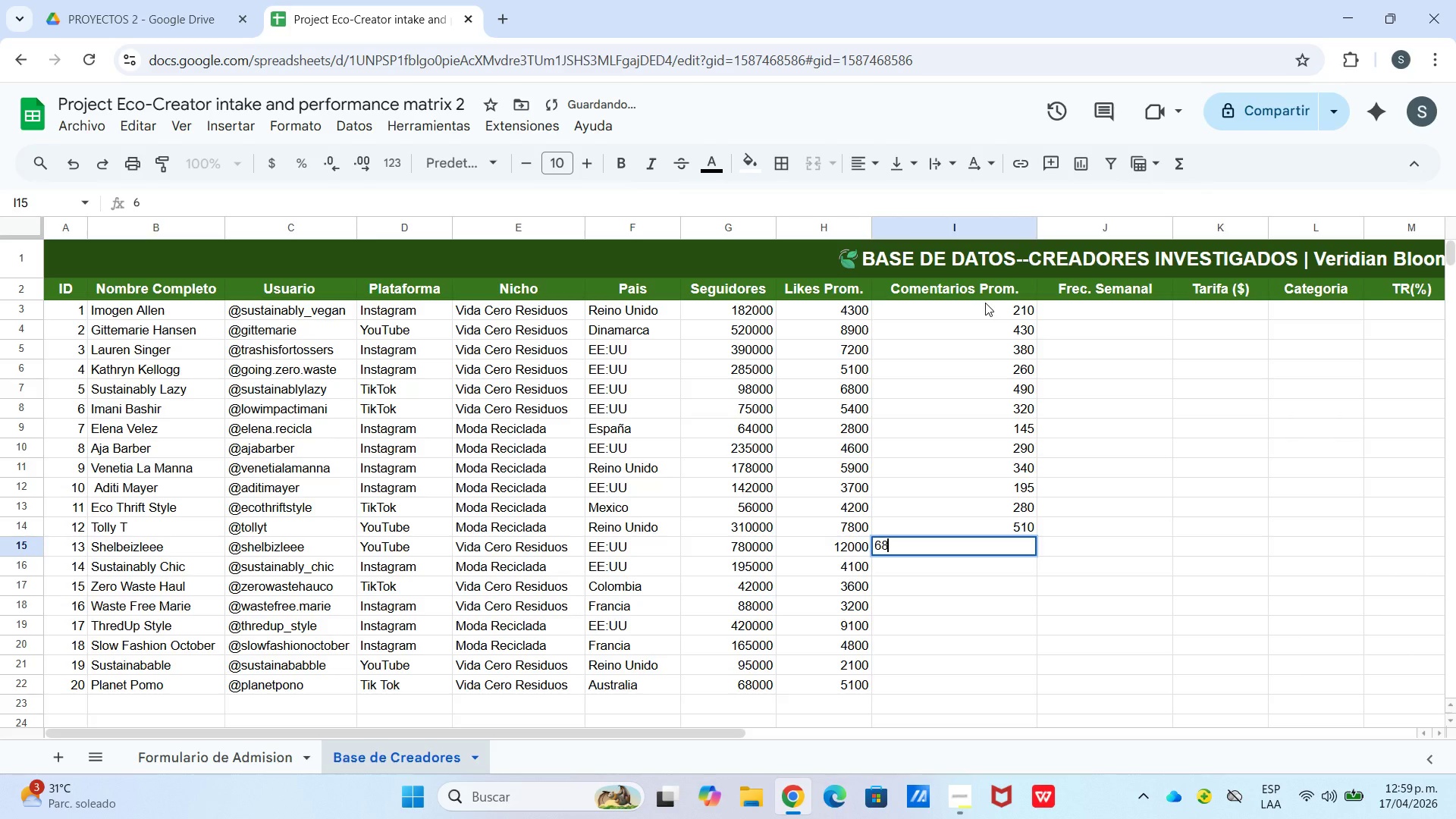 
key(Numpad8)
 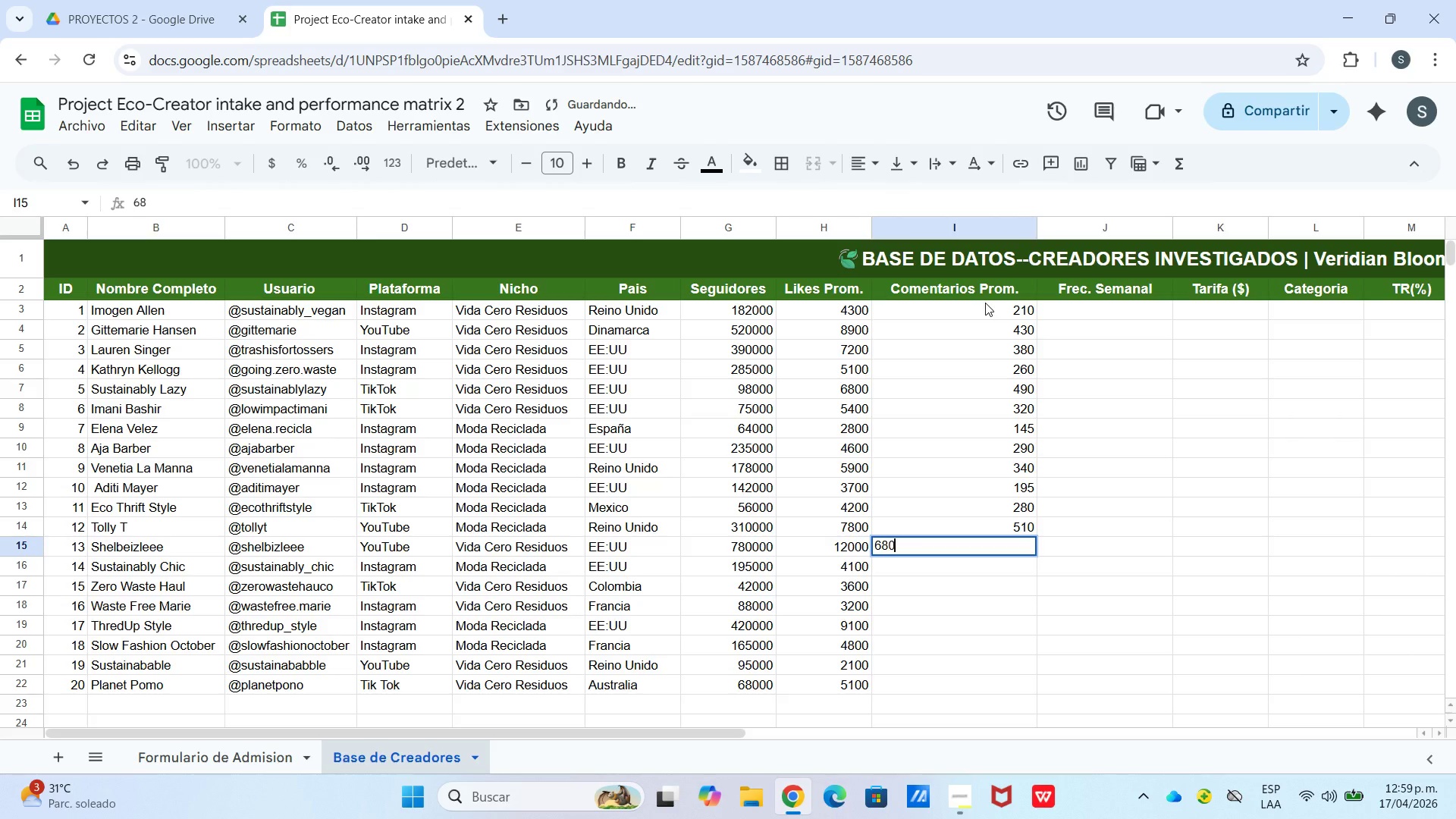 
key(Numpad0)
 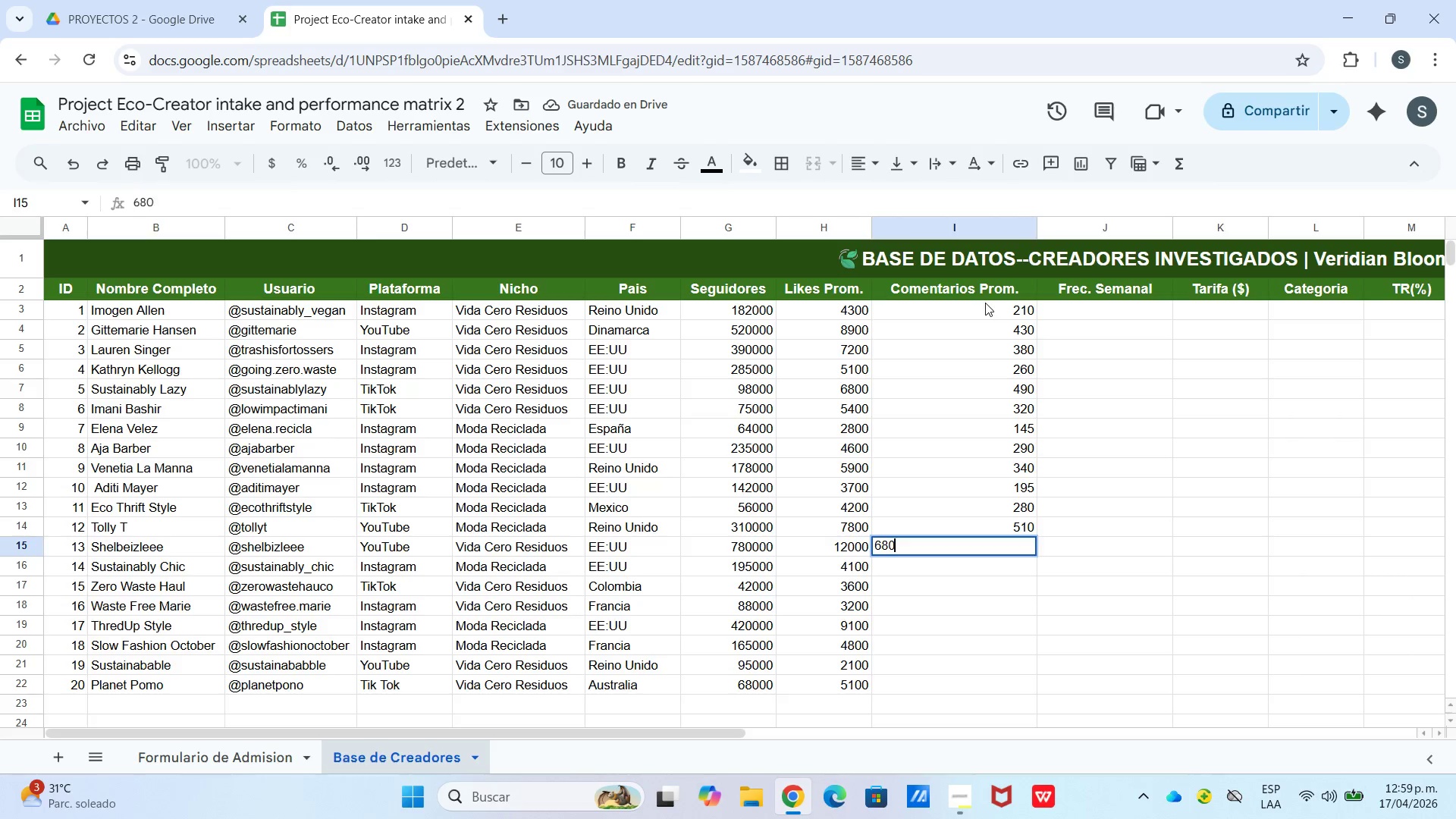 
key(Enter)
 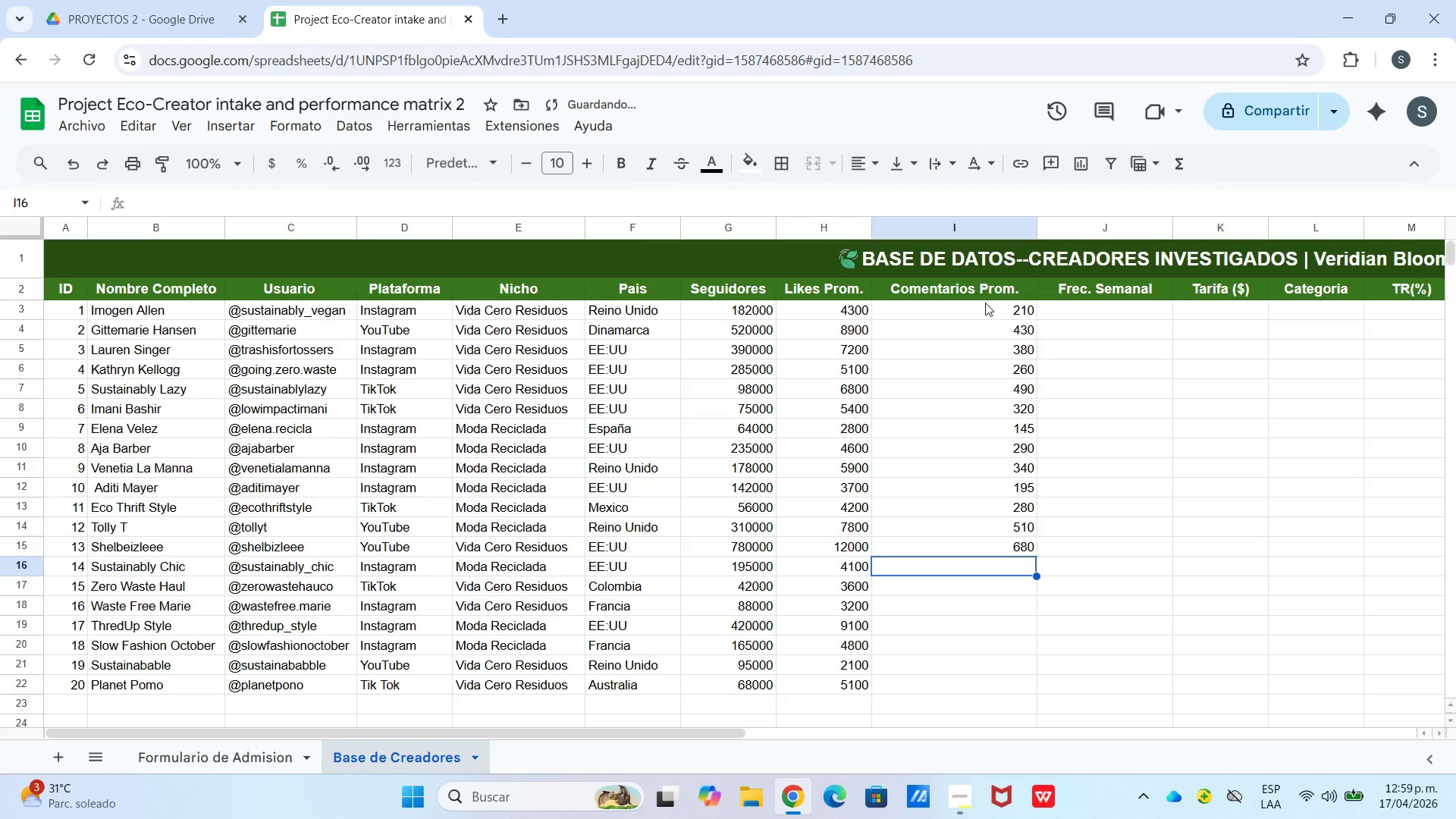 
key(Numpad2)
 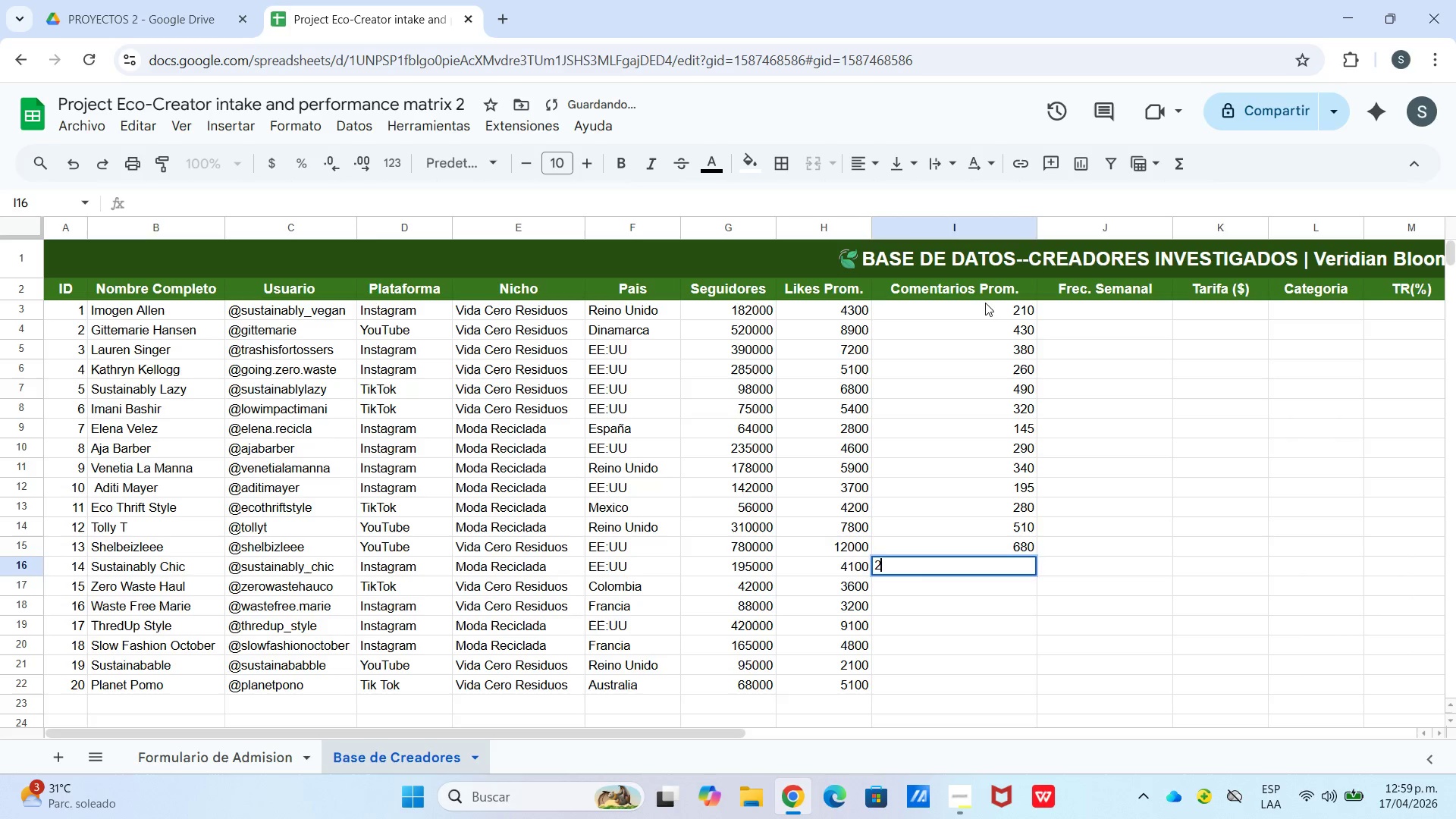 
key(Numpad2)
 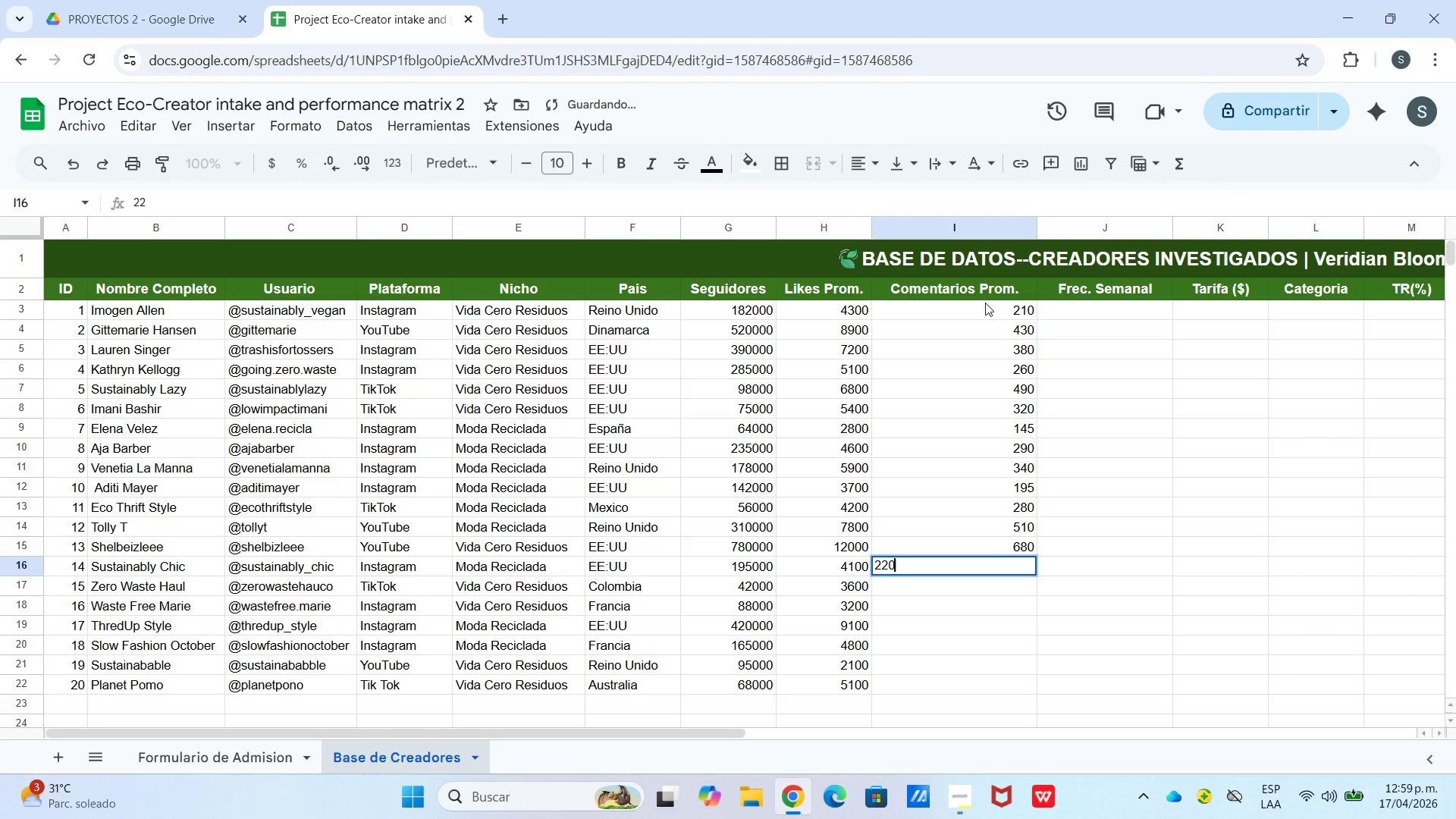 
key(Numpad0)
 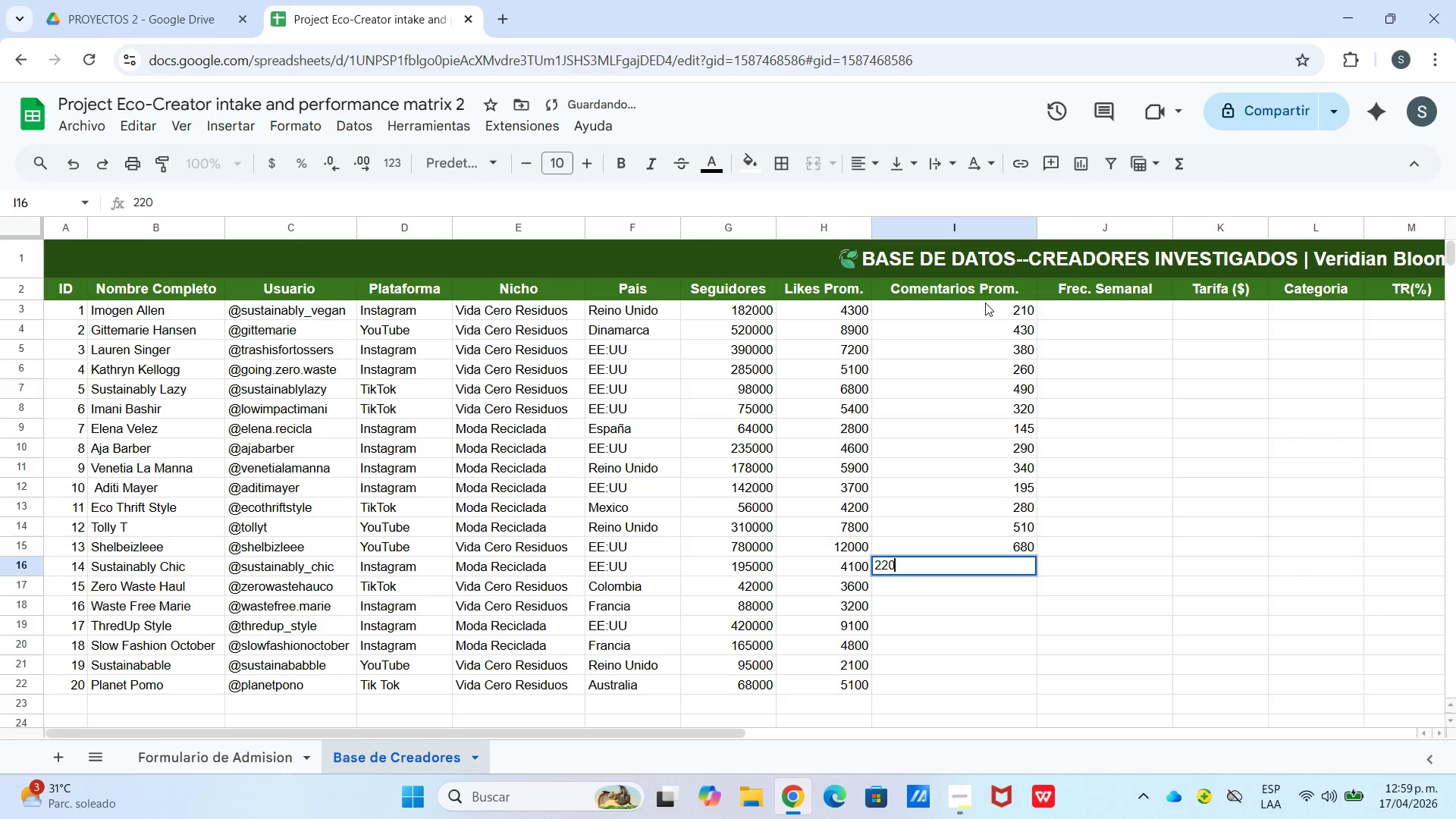 
key(Enter)
 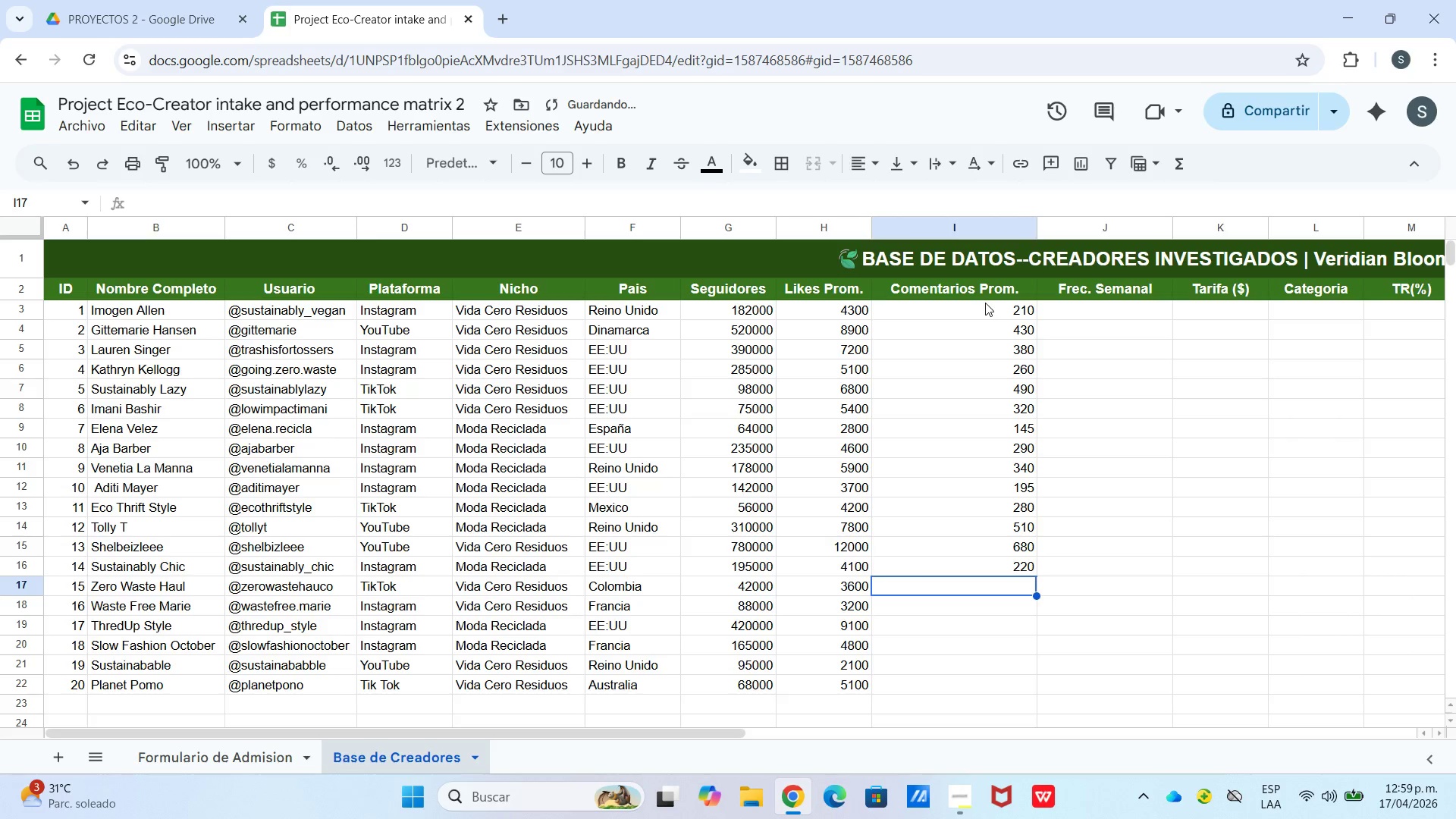 
key(Numpad2)
 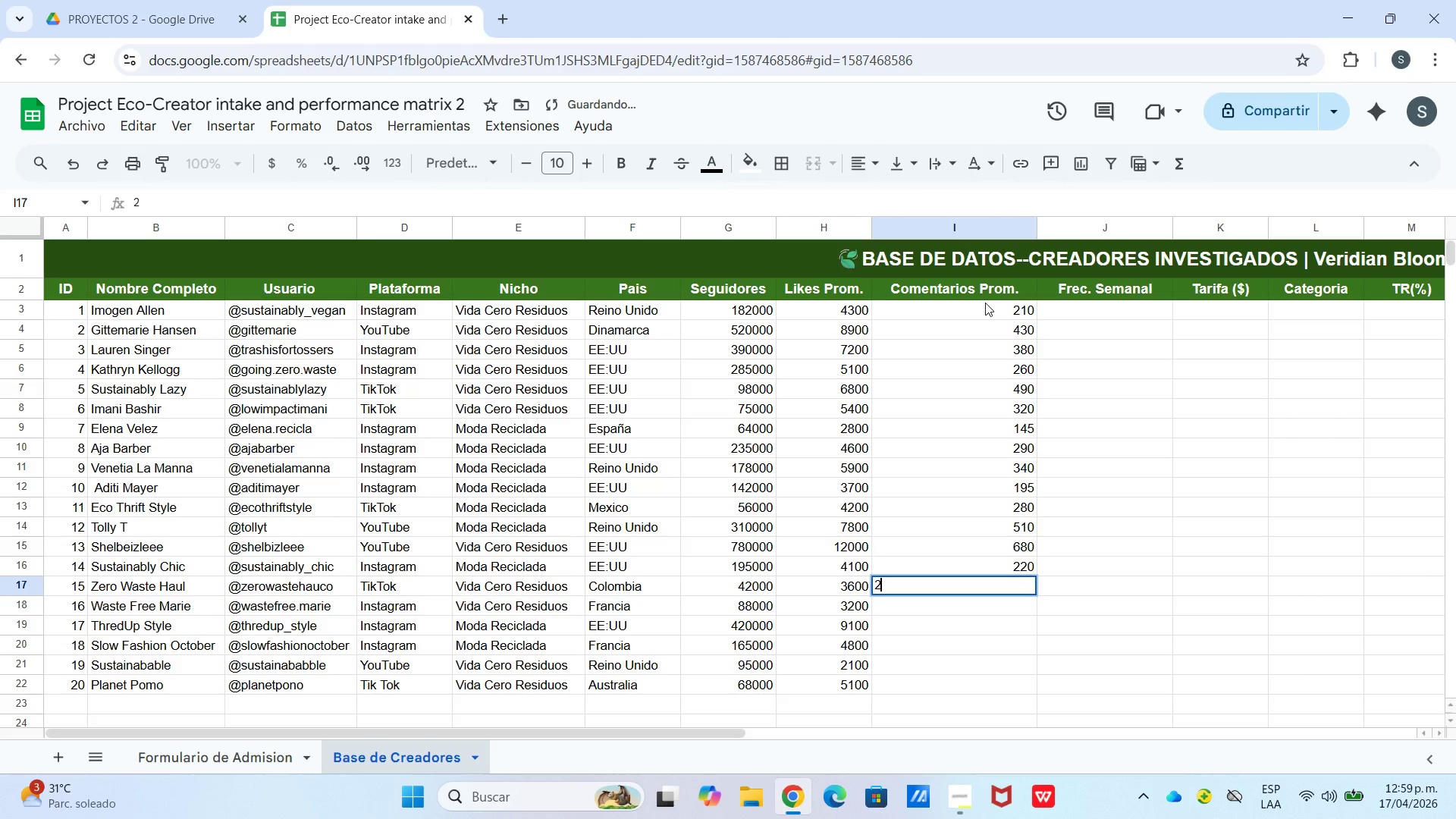 
key(Numpad4)
 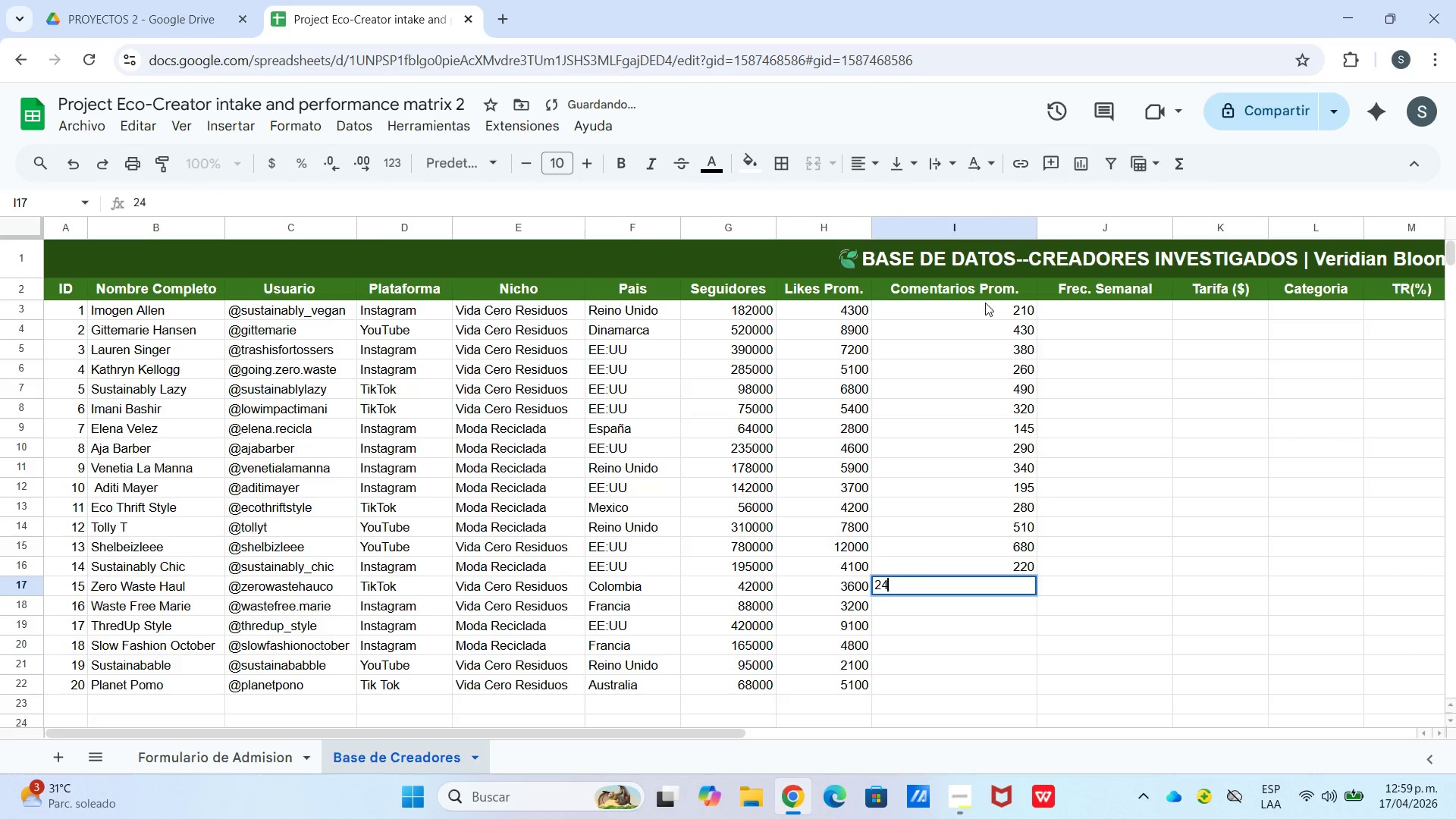 
key(Numpad0)
 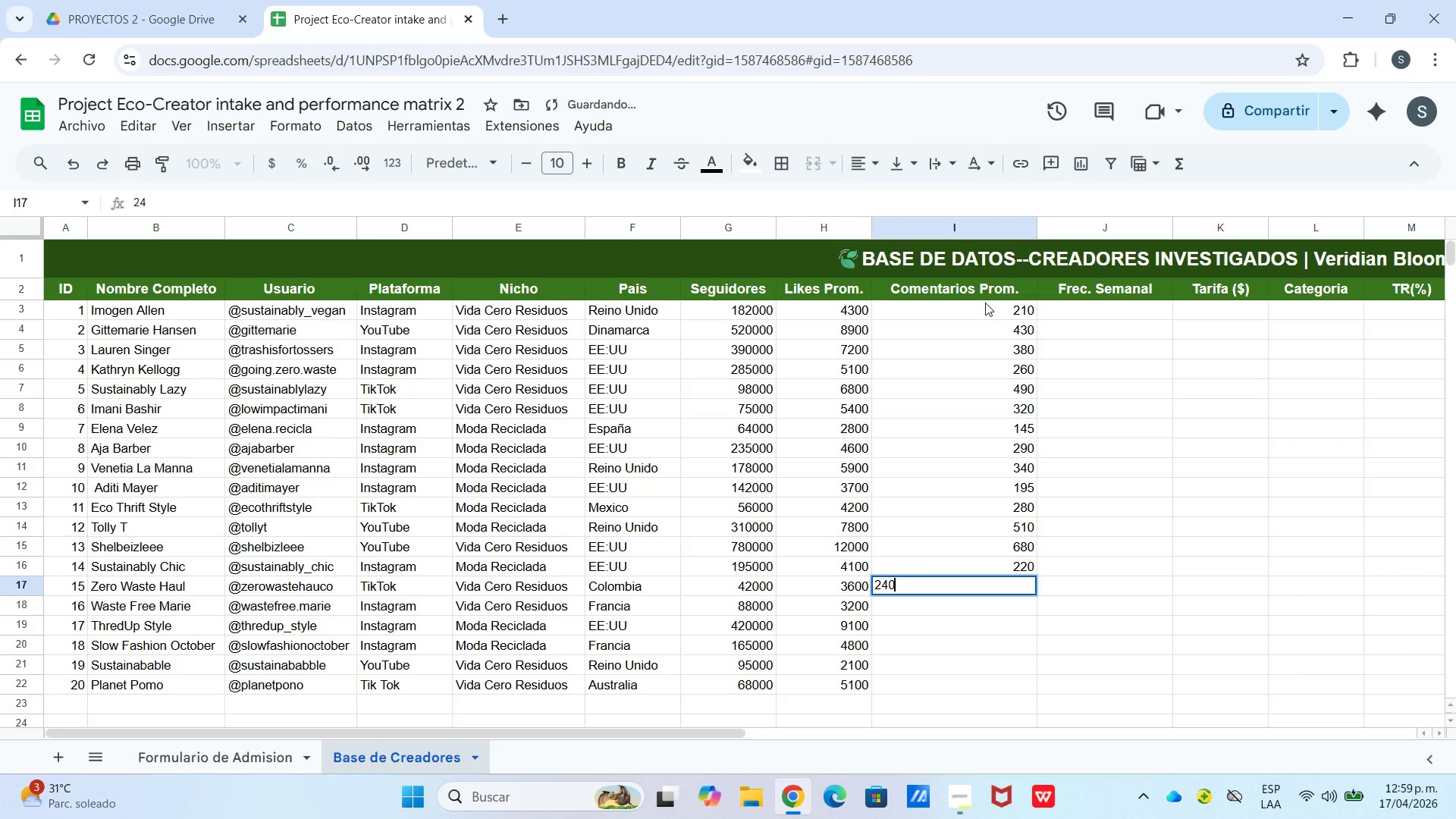 
key(Enter)
 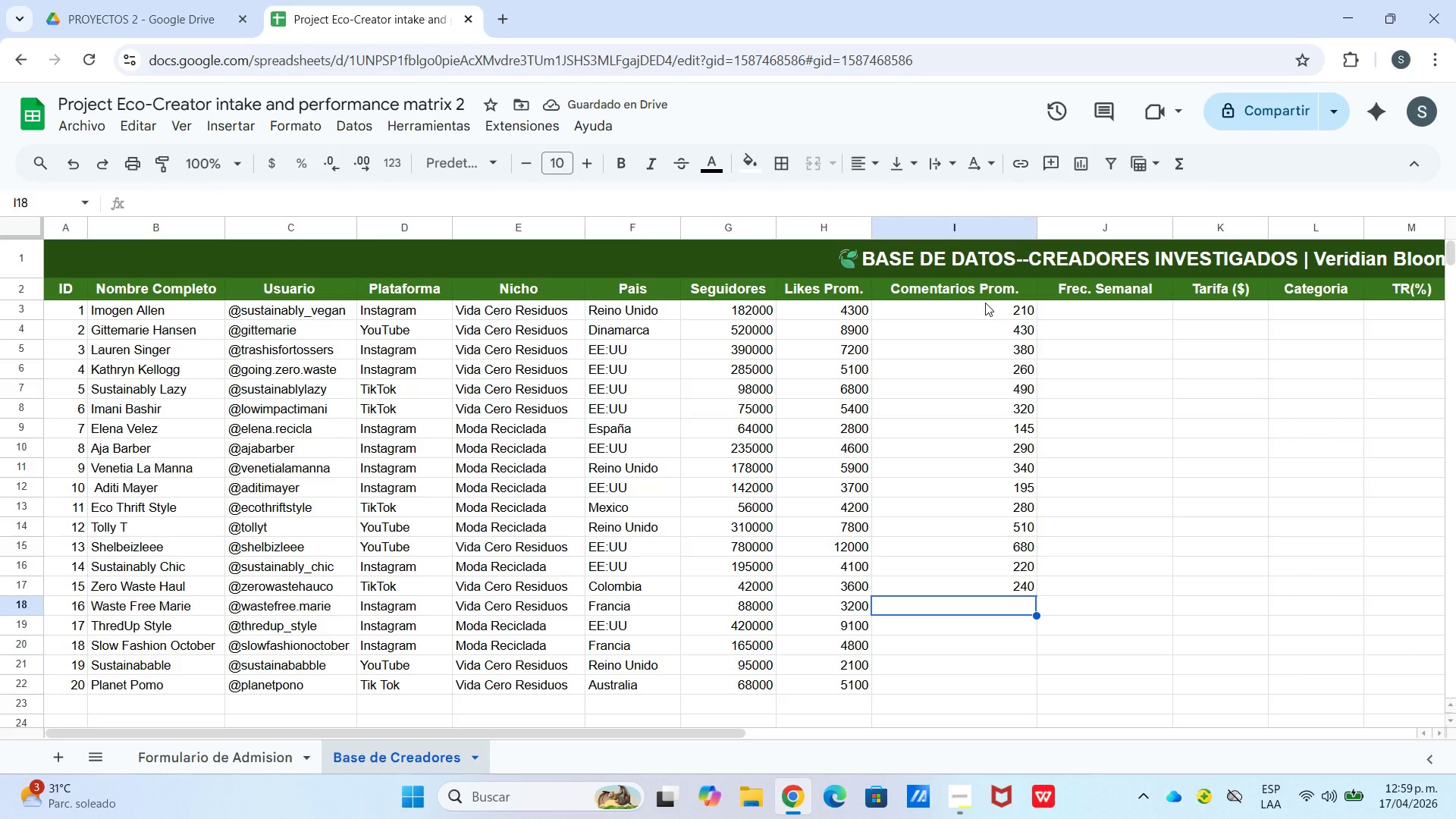 
wait(6.31)
 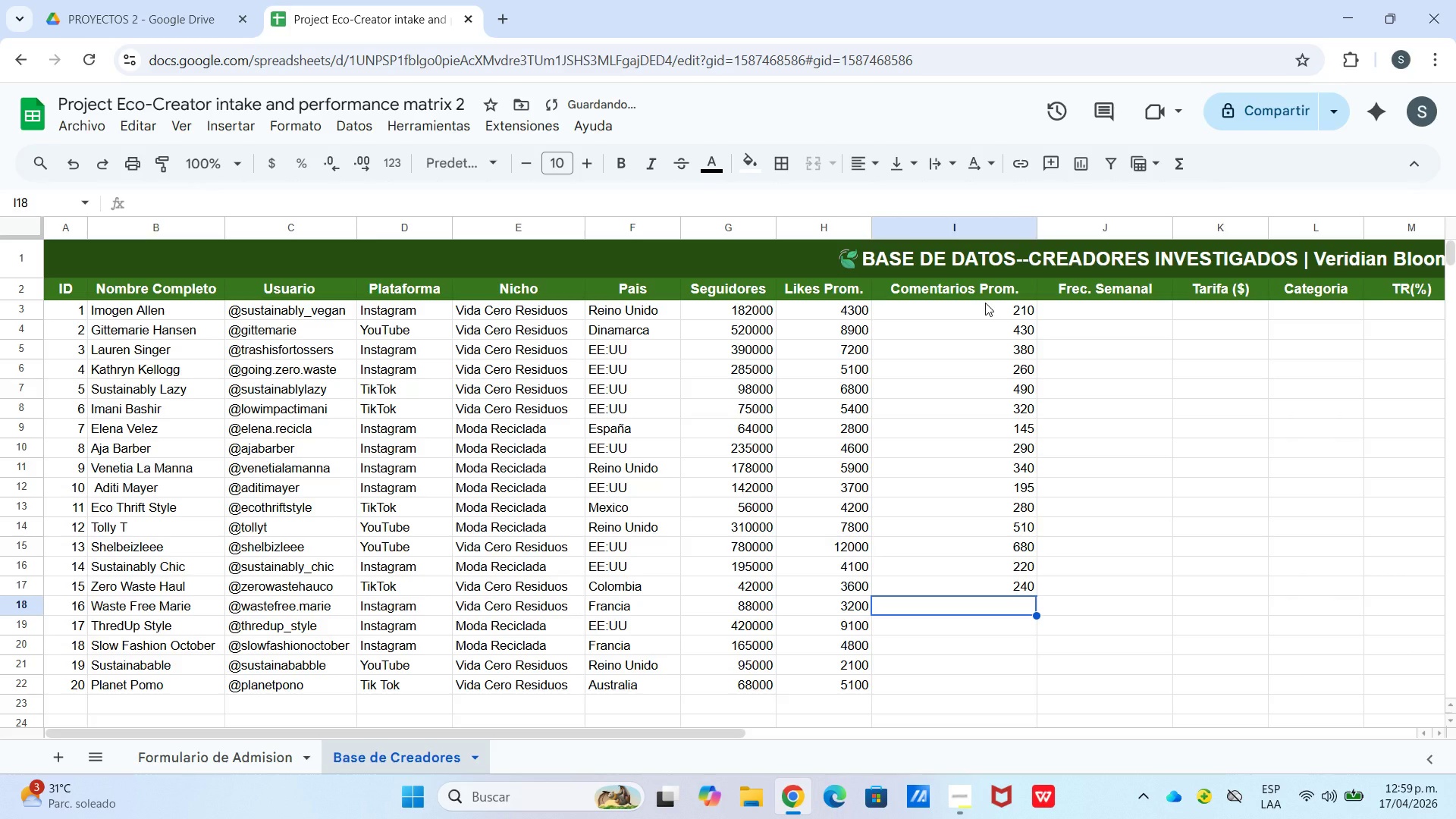 
key(Numpad7)
 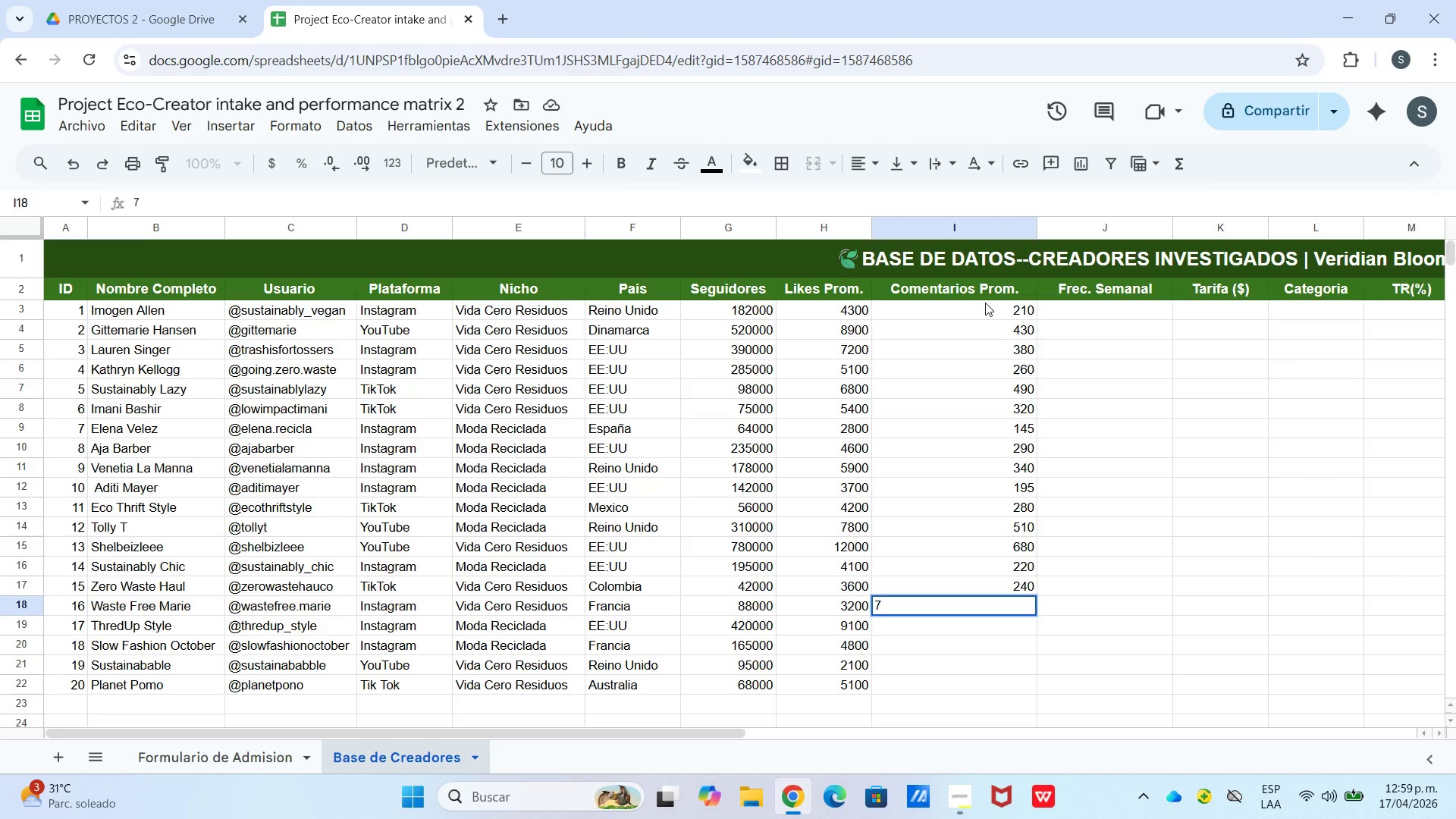 
key(Backspace)
 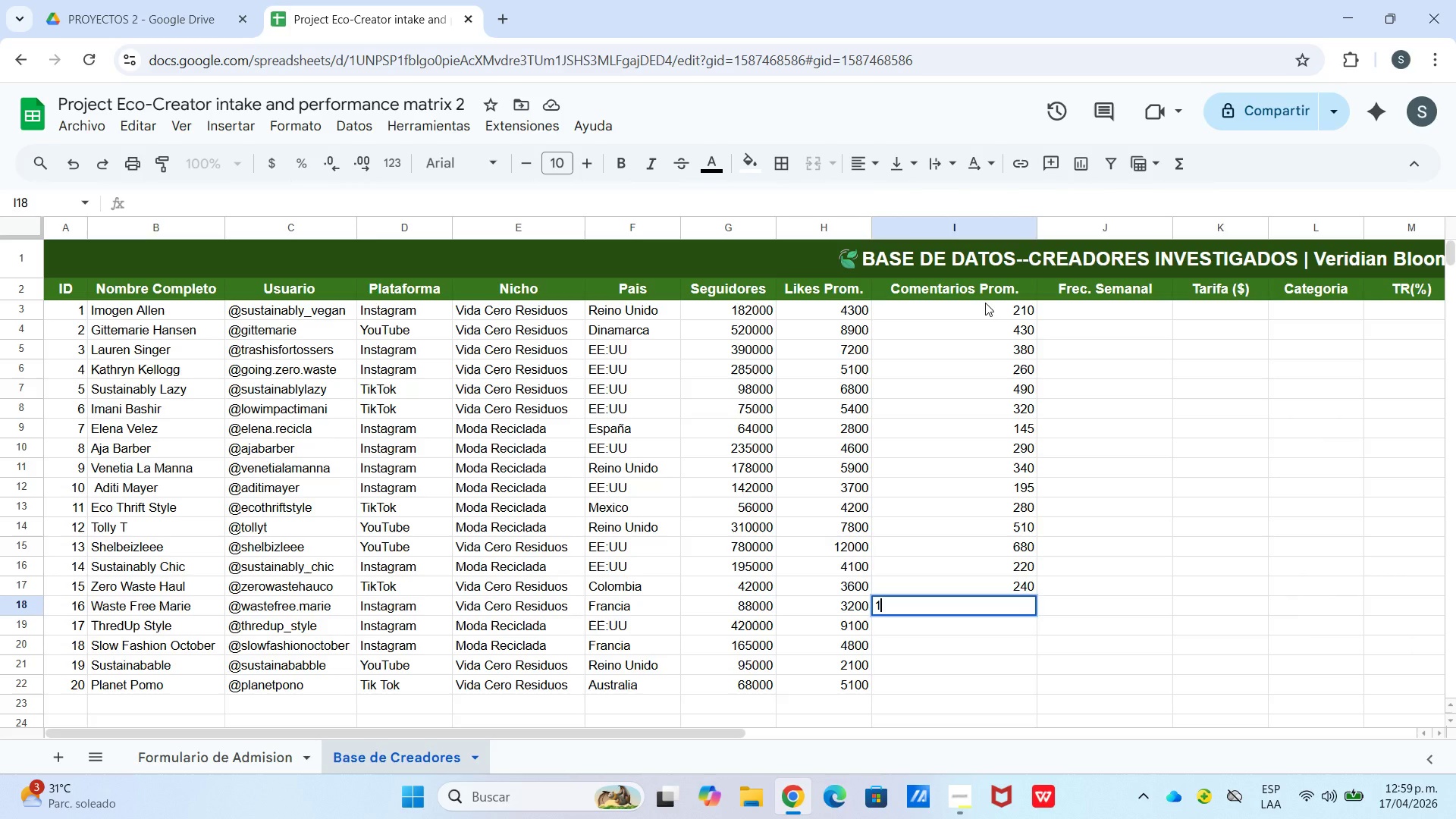 
key(Numpad1)
 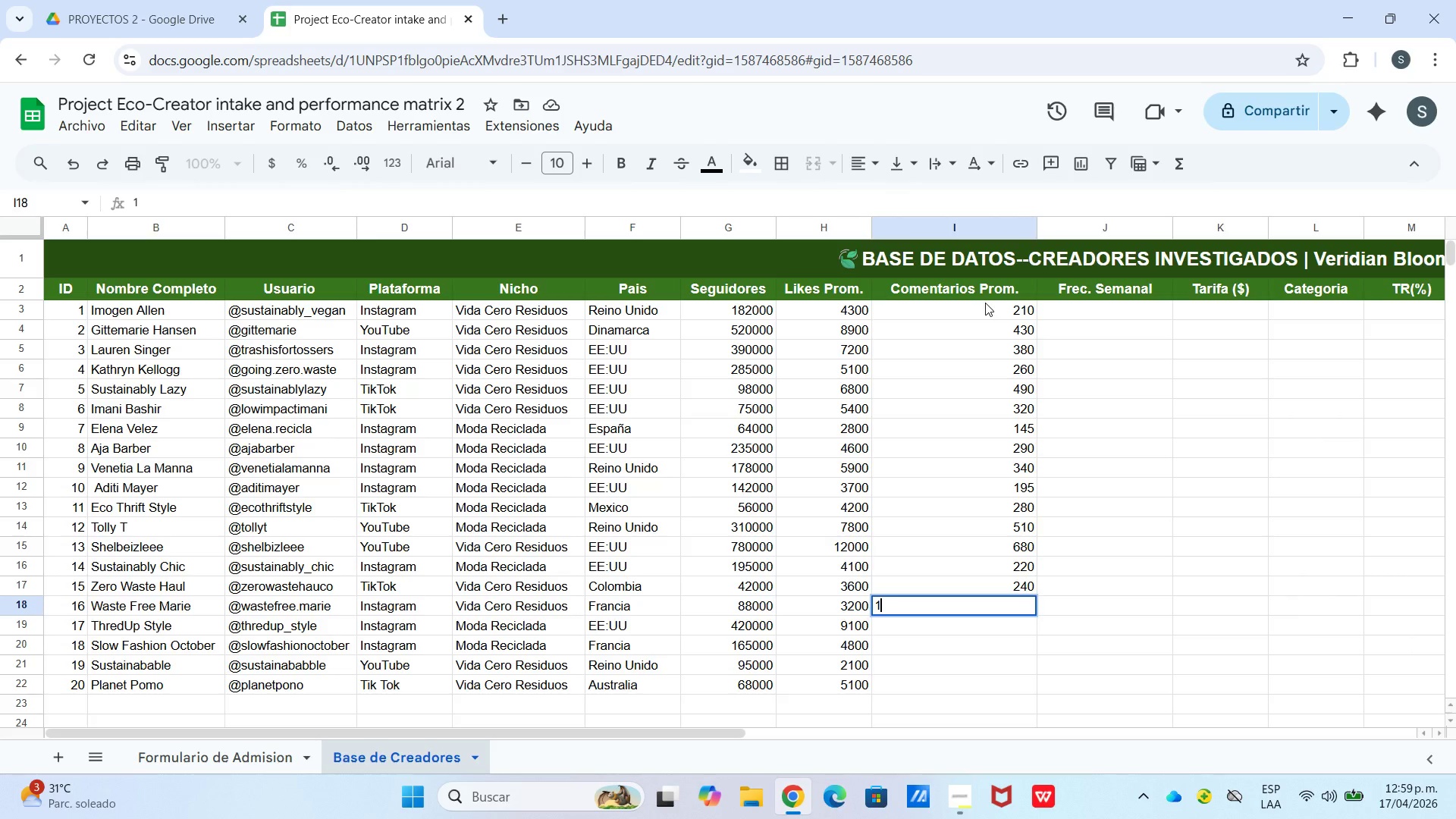 
key(Numpad7)
 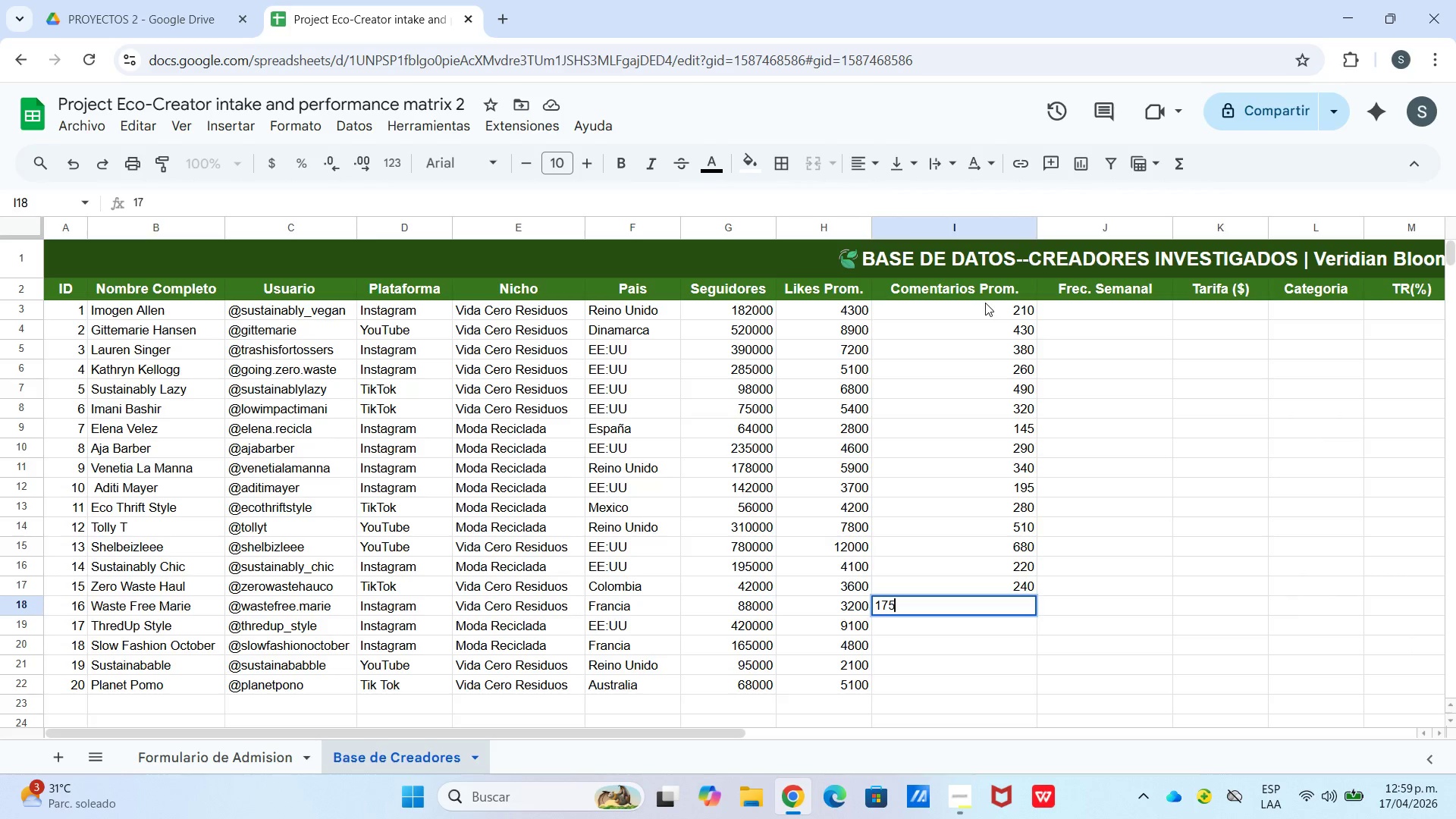 
key(Numpad5)
 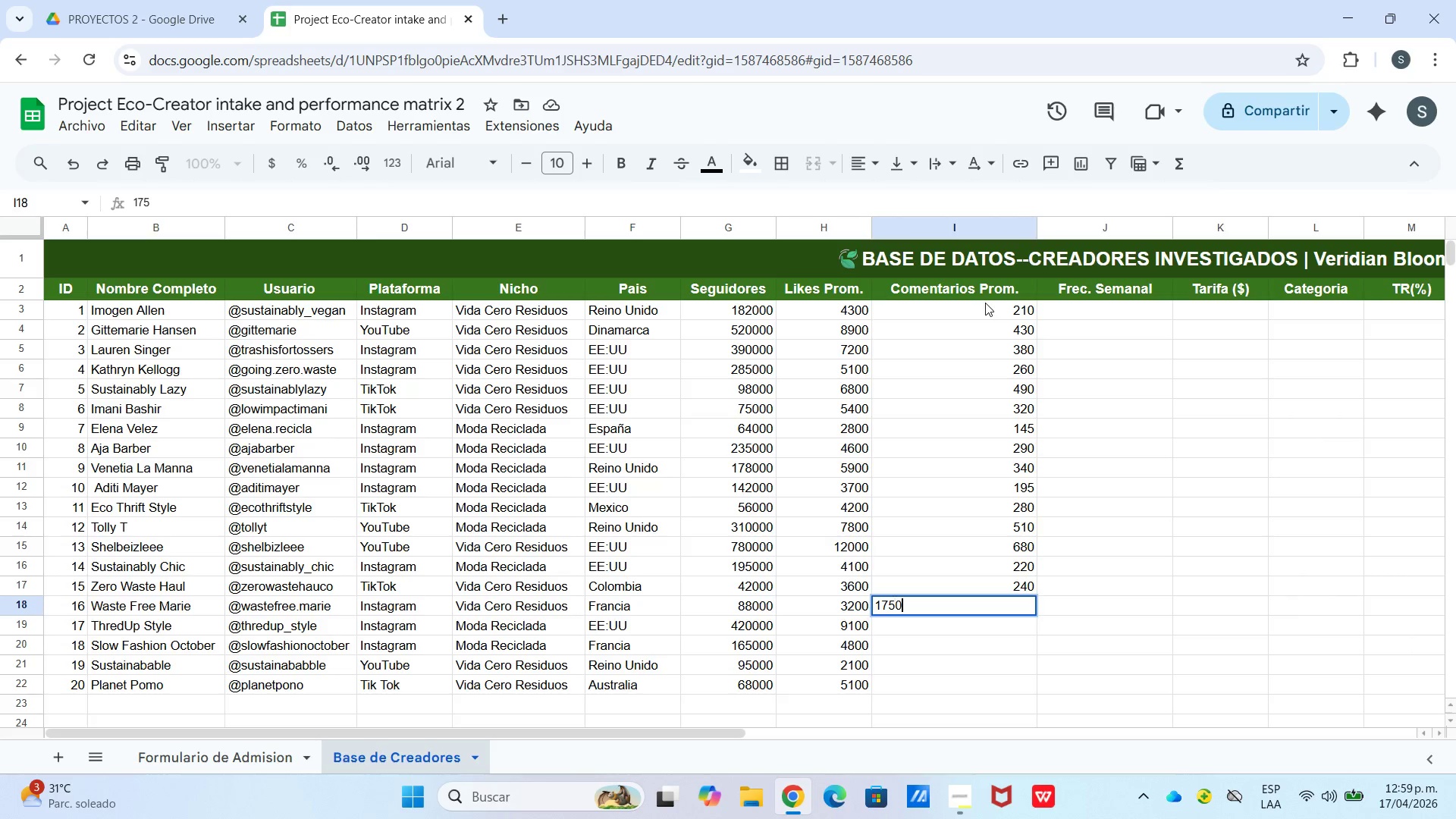 
key(Numpad0)
 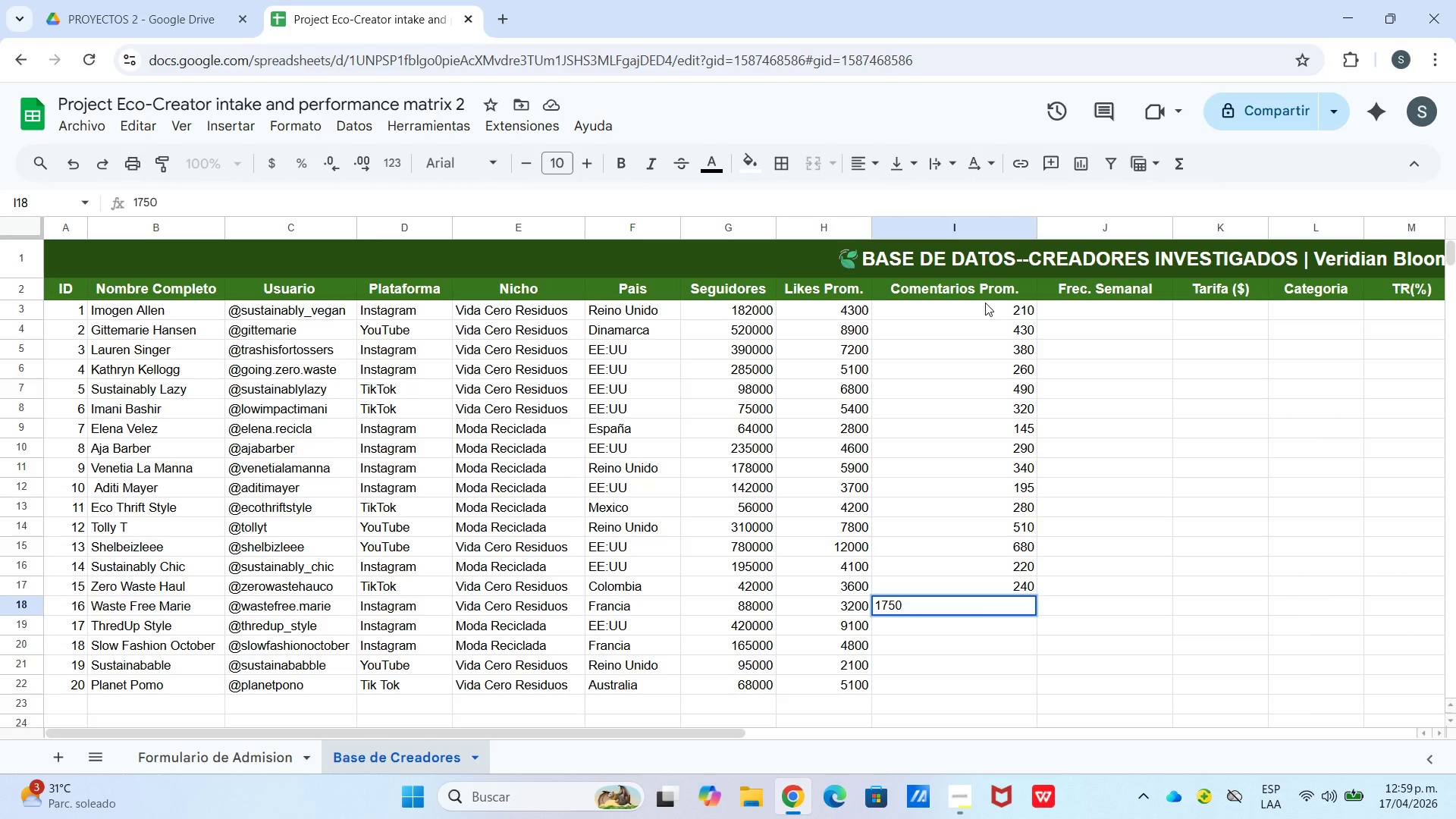 
key(Backspace)
 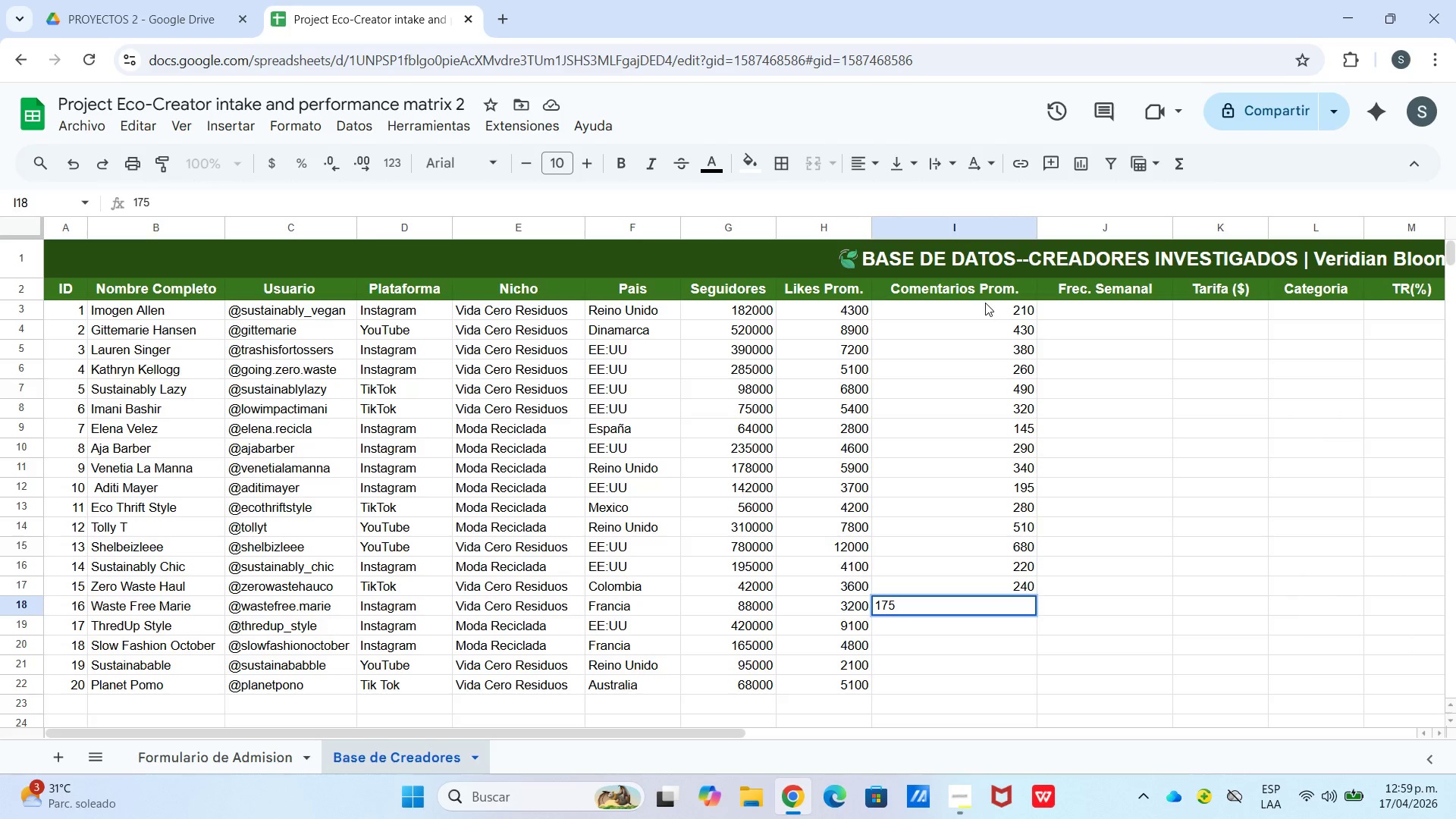 
key(Enter)
 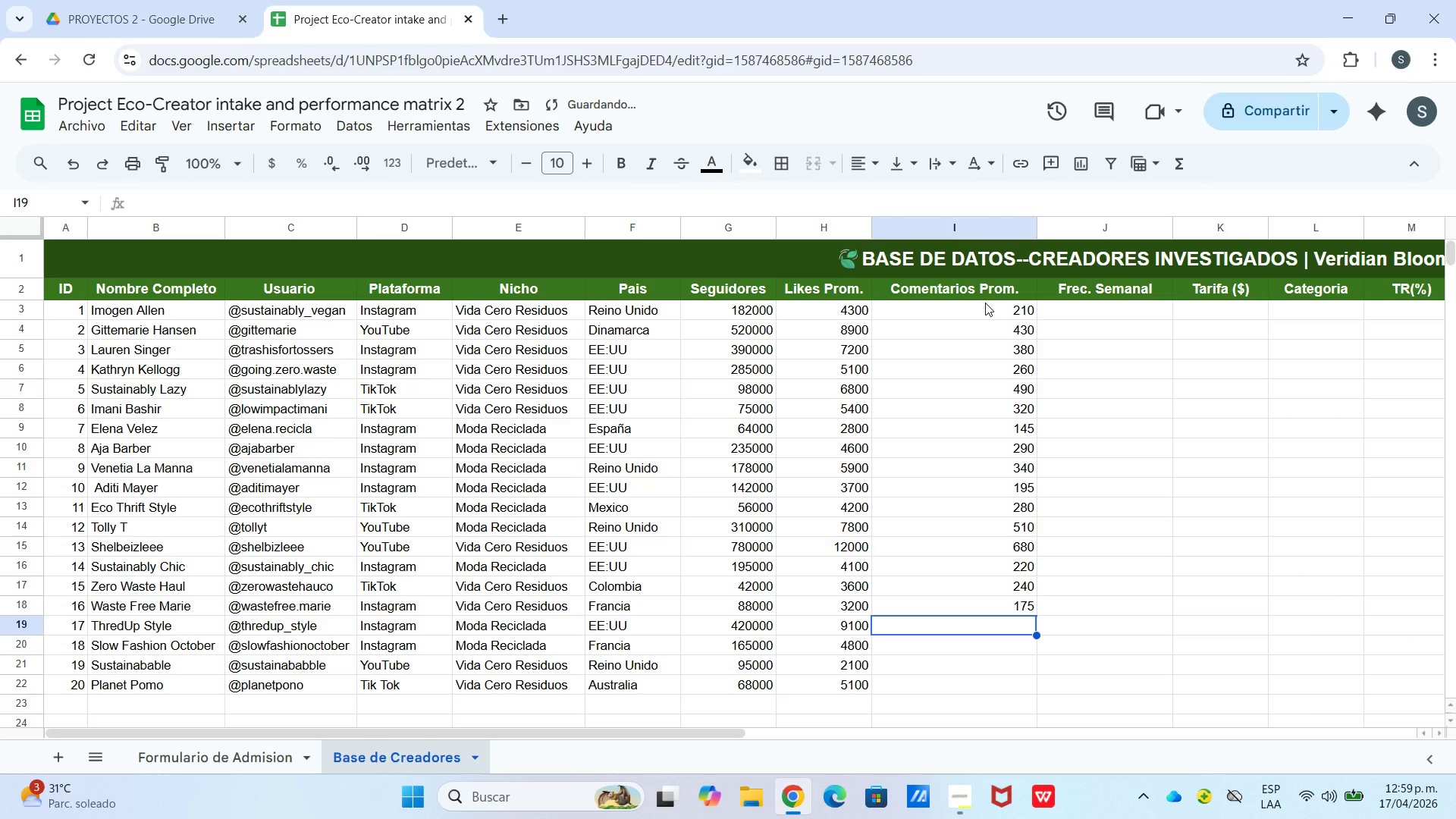 
key(Numpad4)
 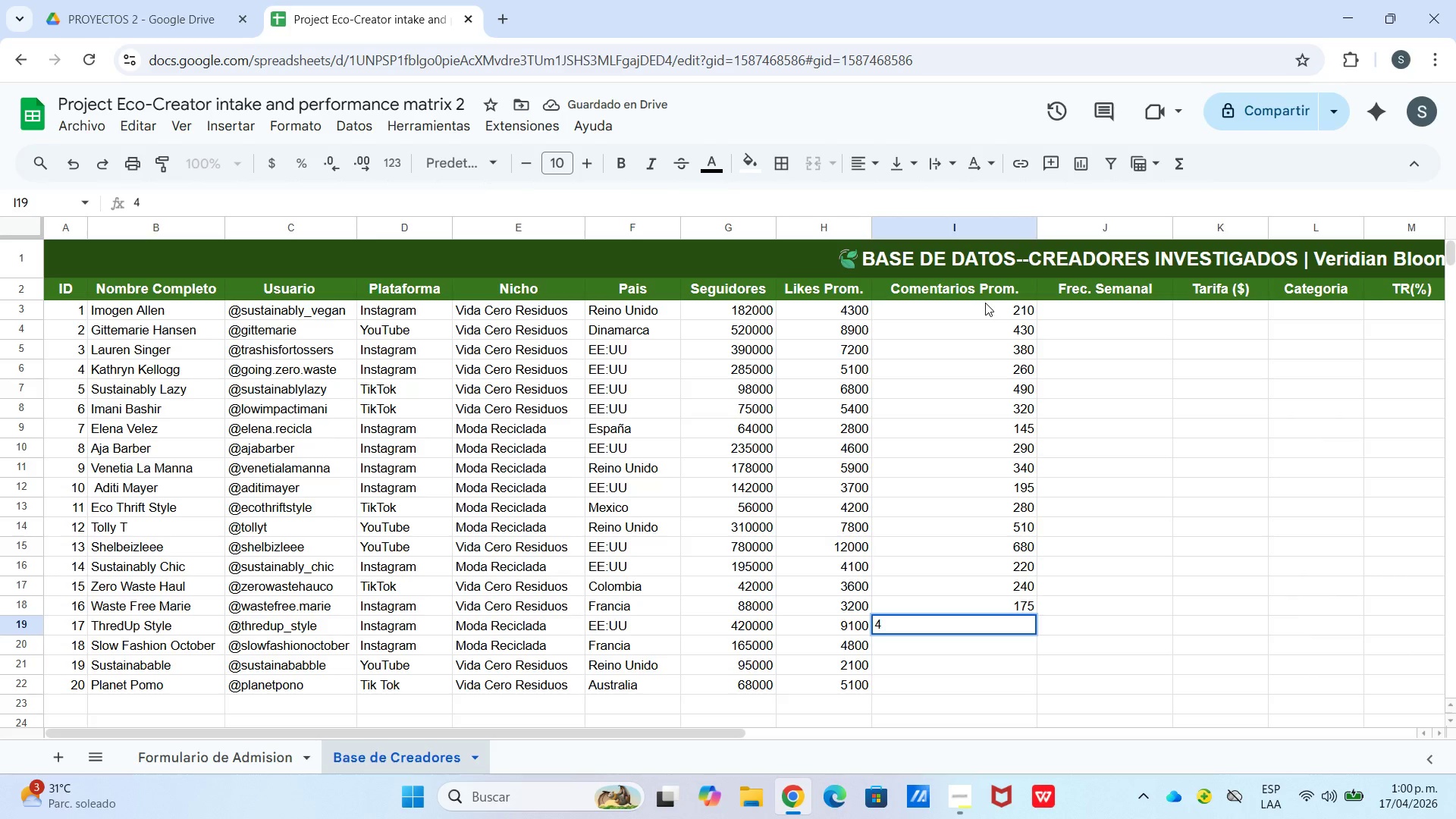 
key(Numpad6)
 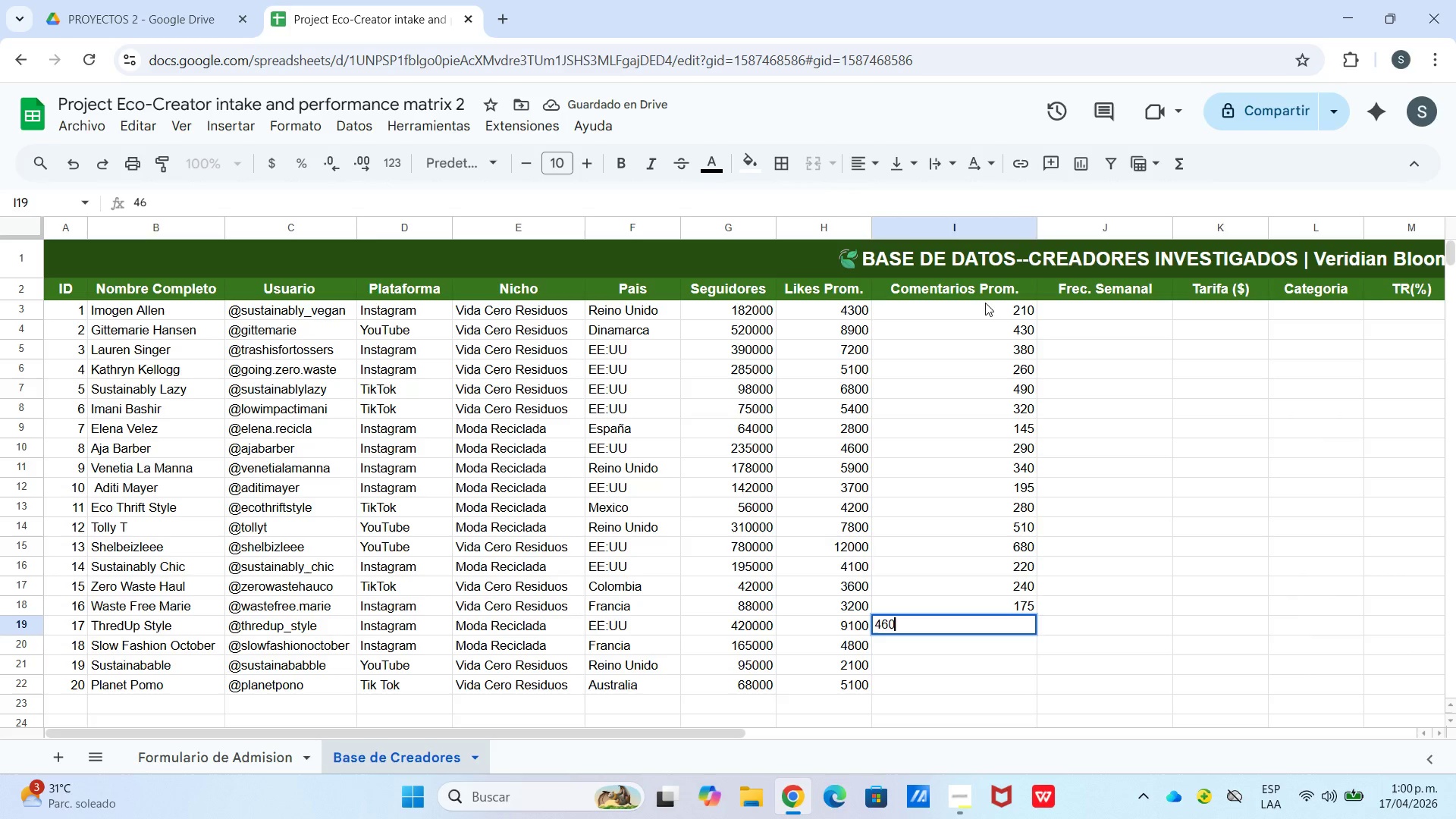 
key(Numpad0)
 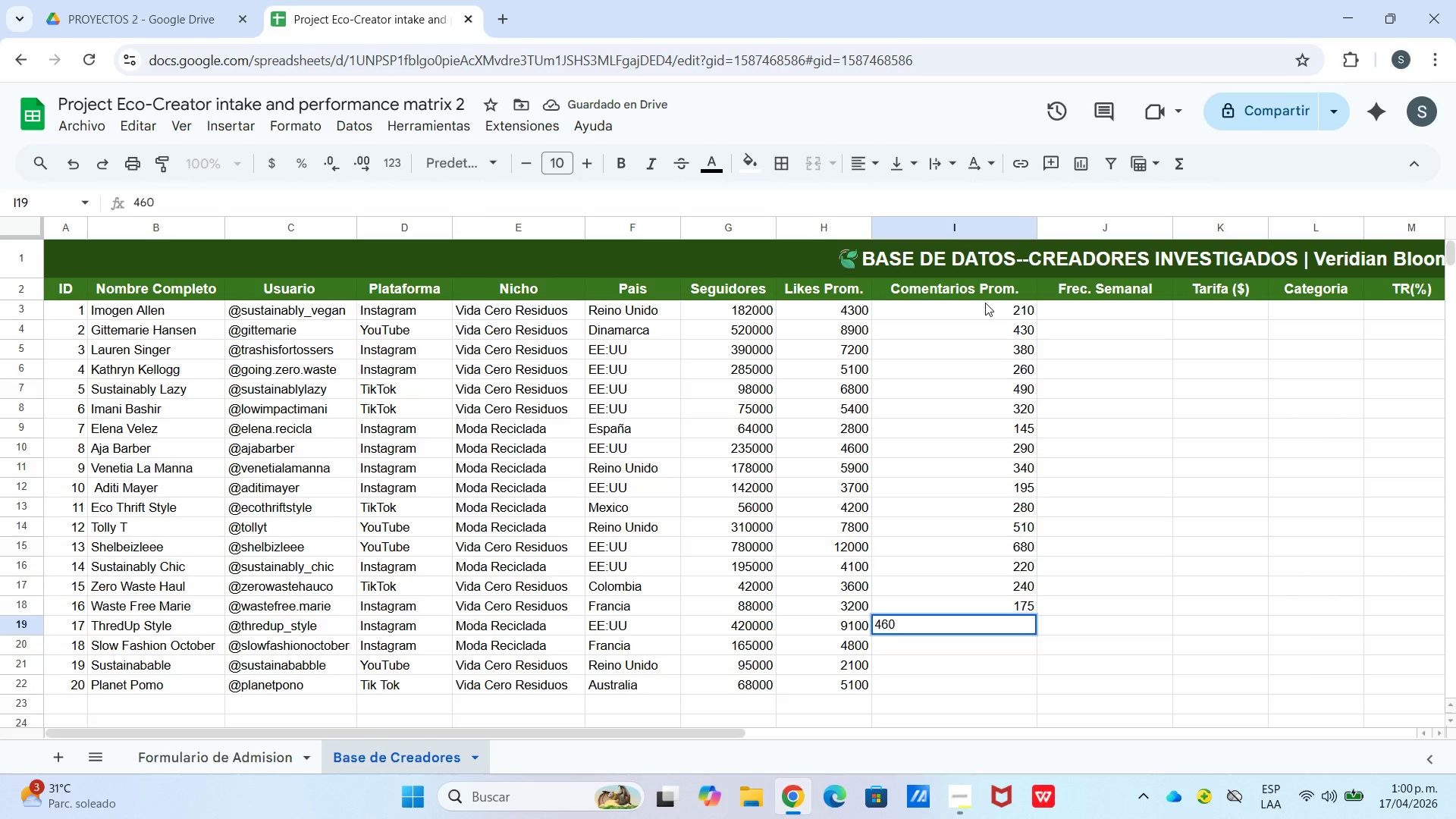 
key(Enter)
 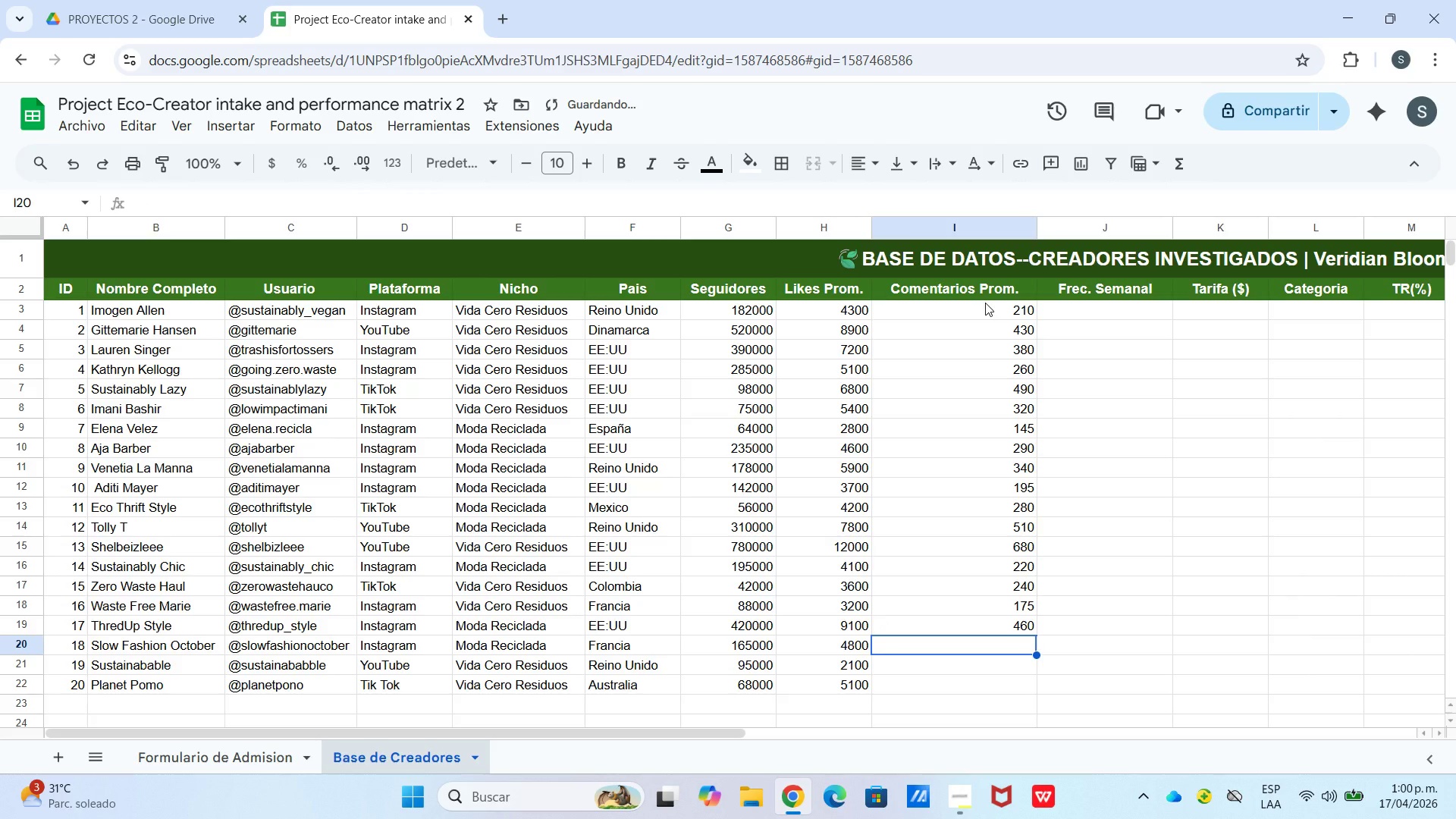 
key(Numpad2)
 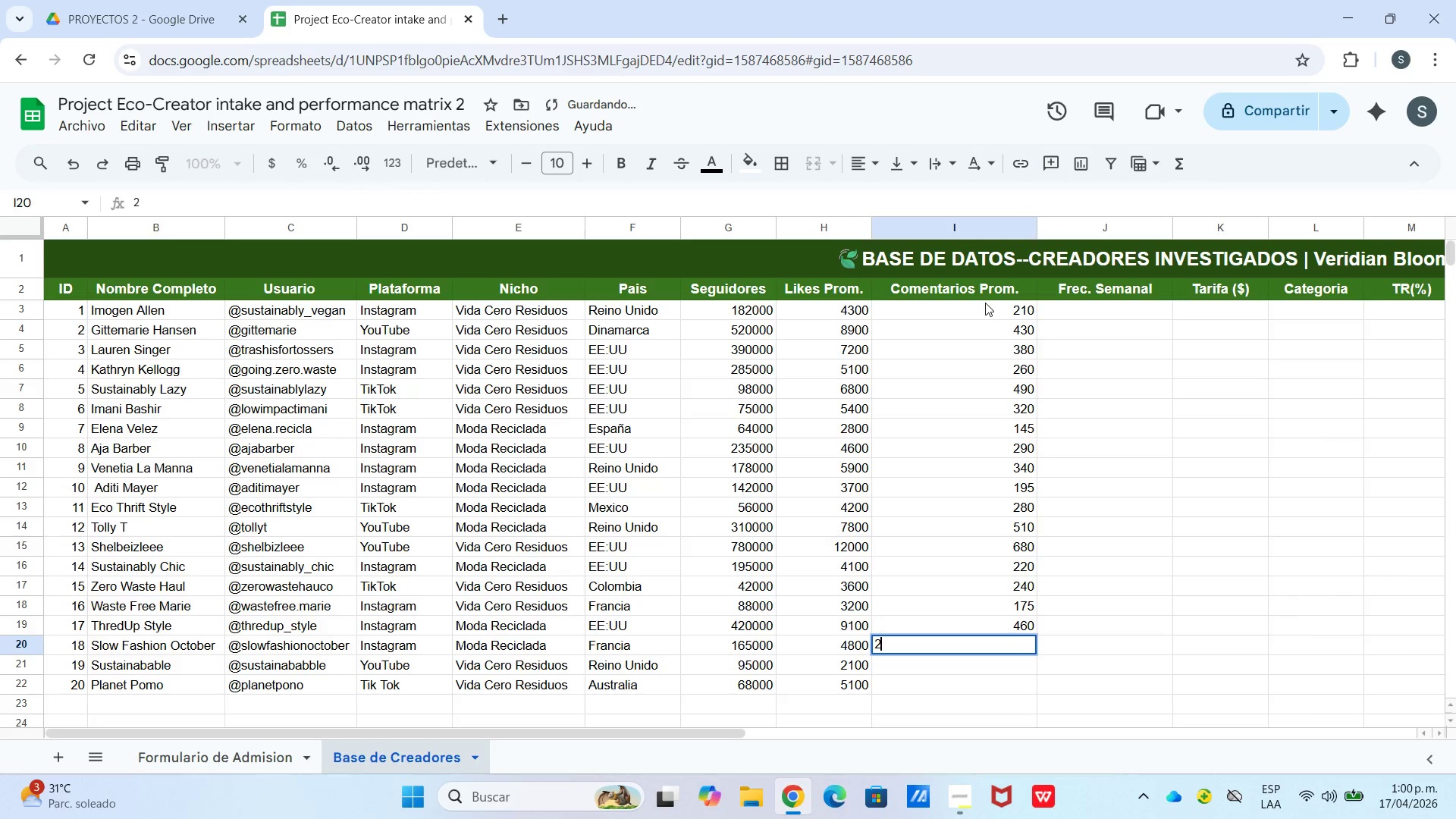 
key(Numpad5)
 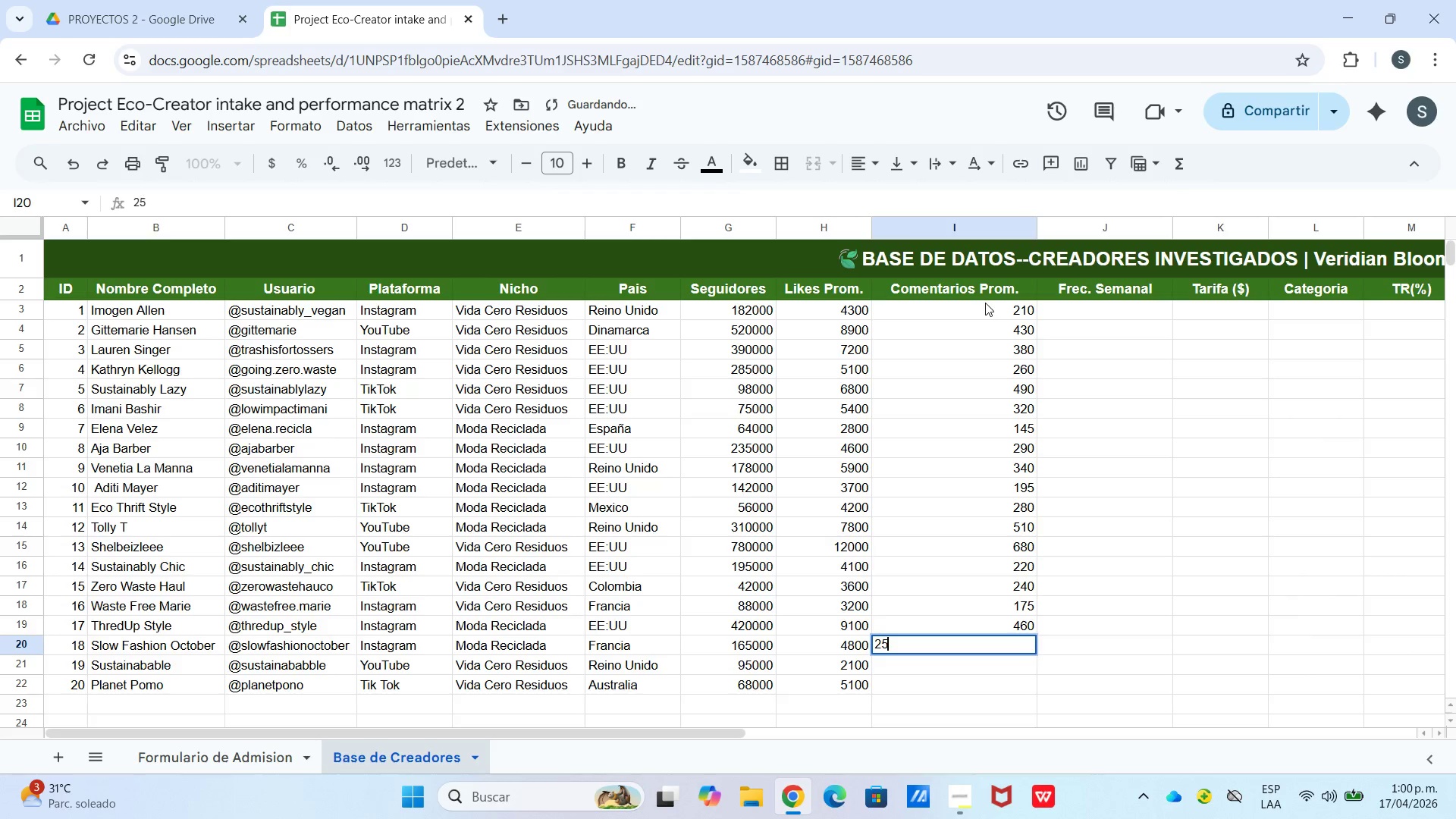 
key(Numpad5)
 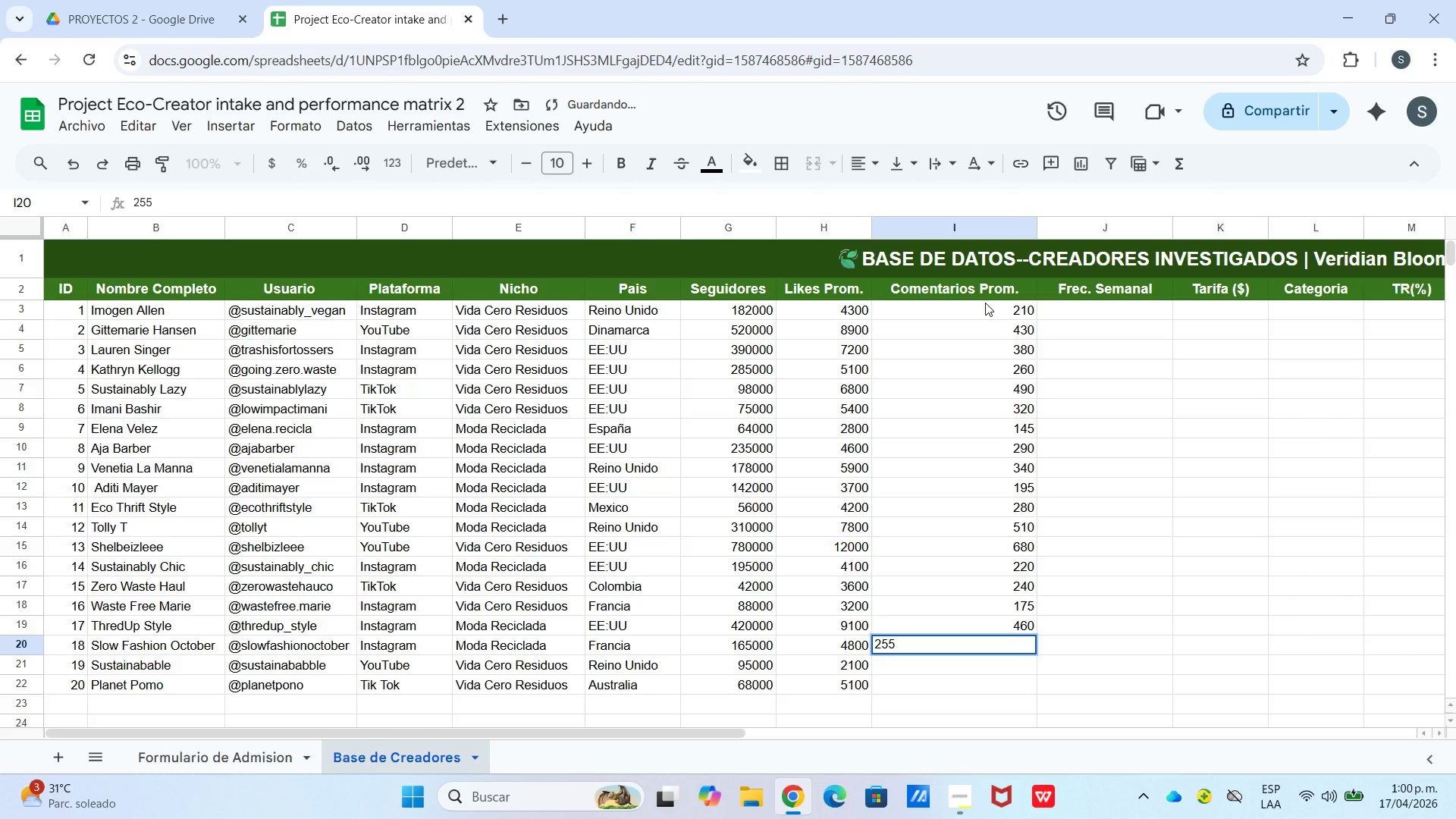 
key(Enter)
 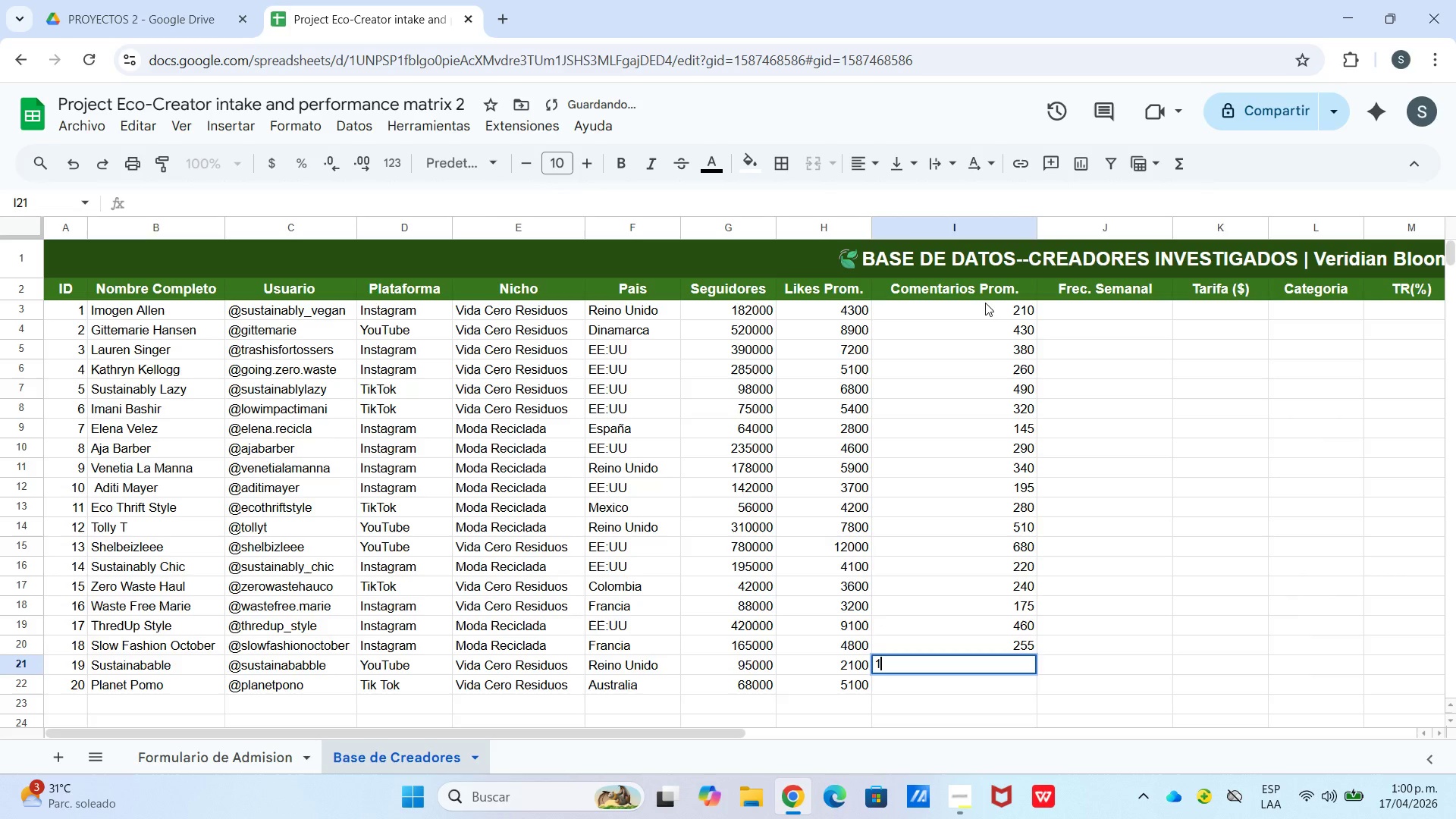 
key(Numpad1)
 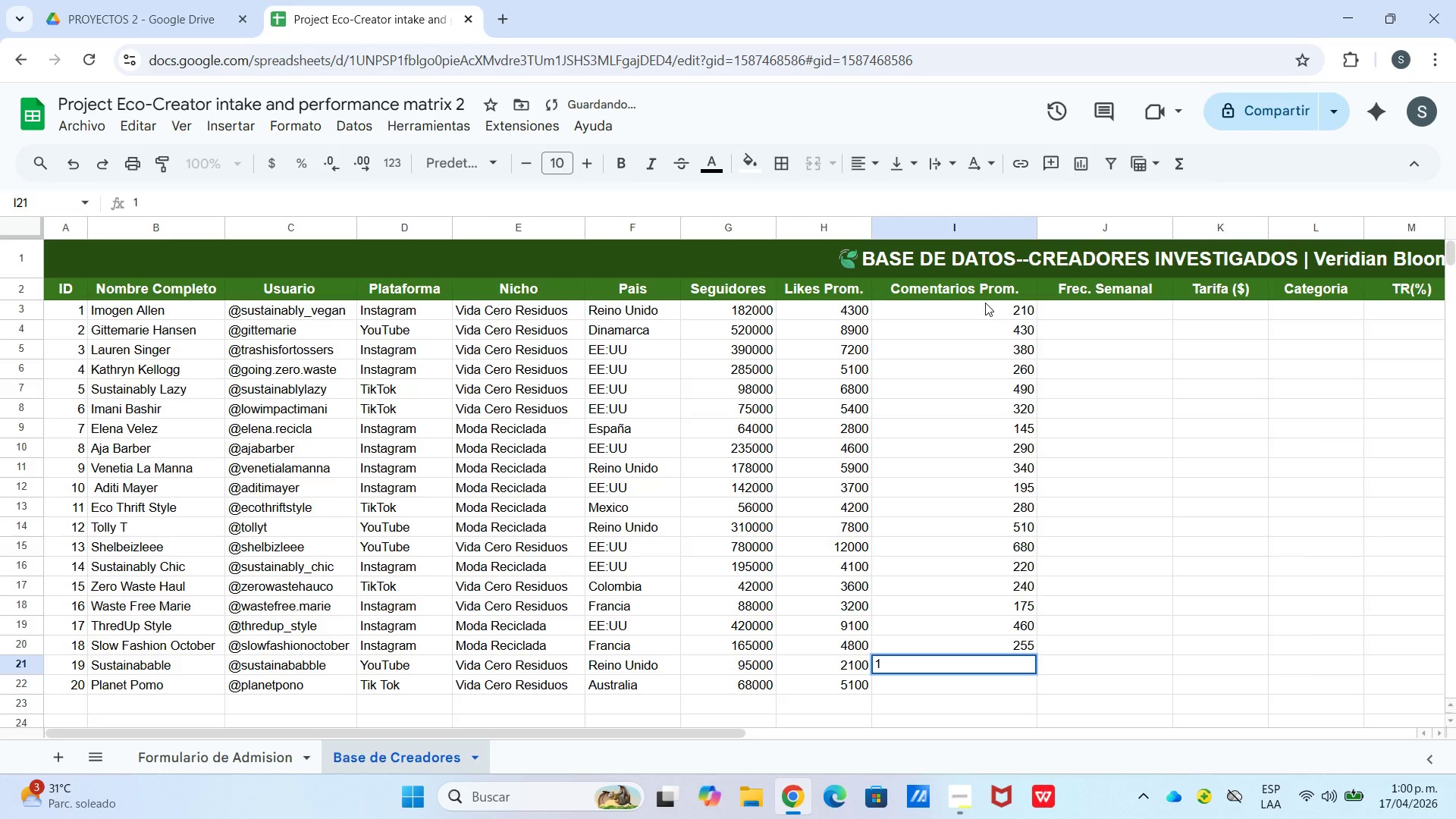 
key(Numpad4)
 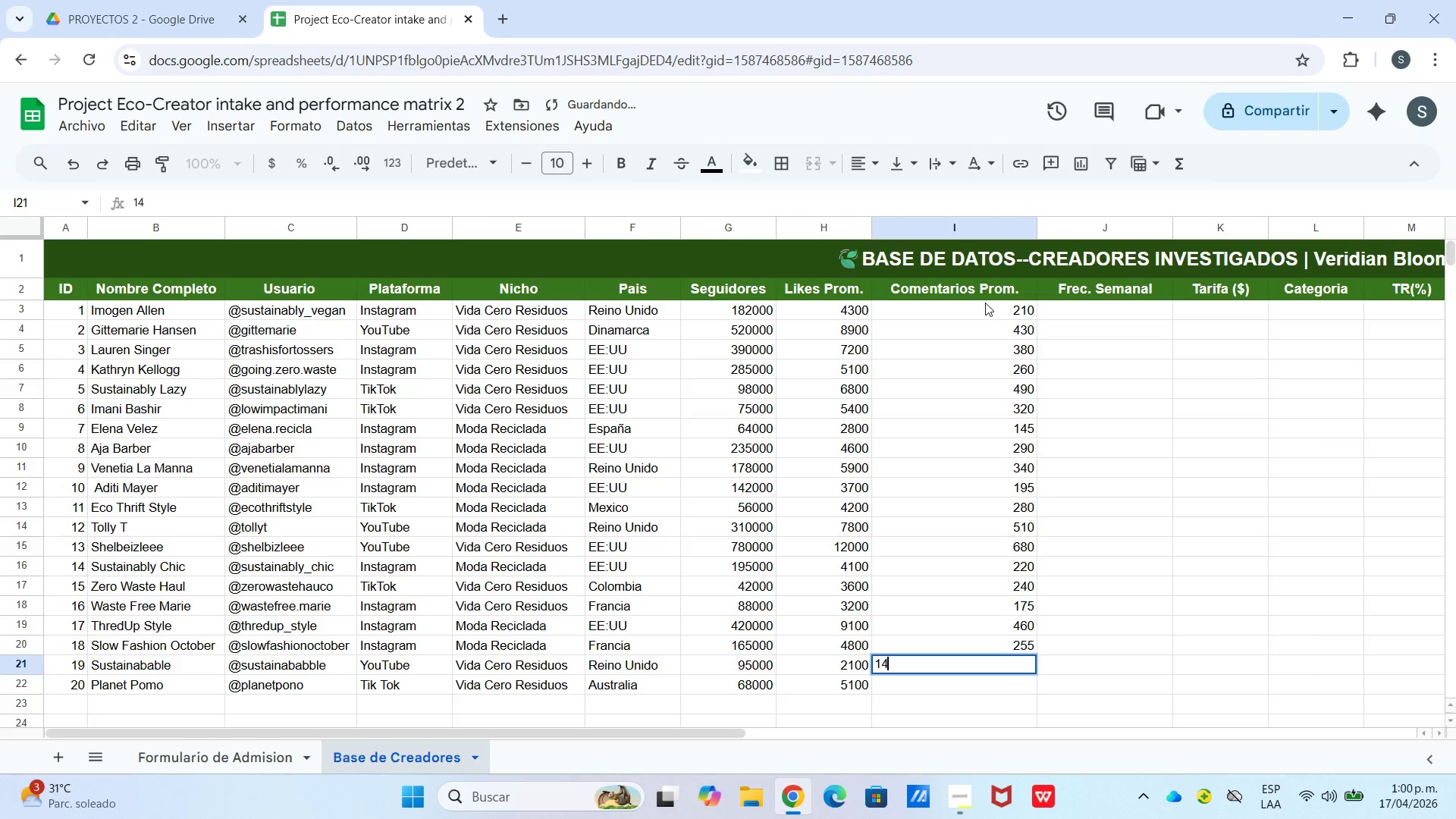 
key(Numpad5)
 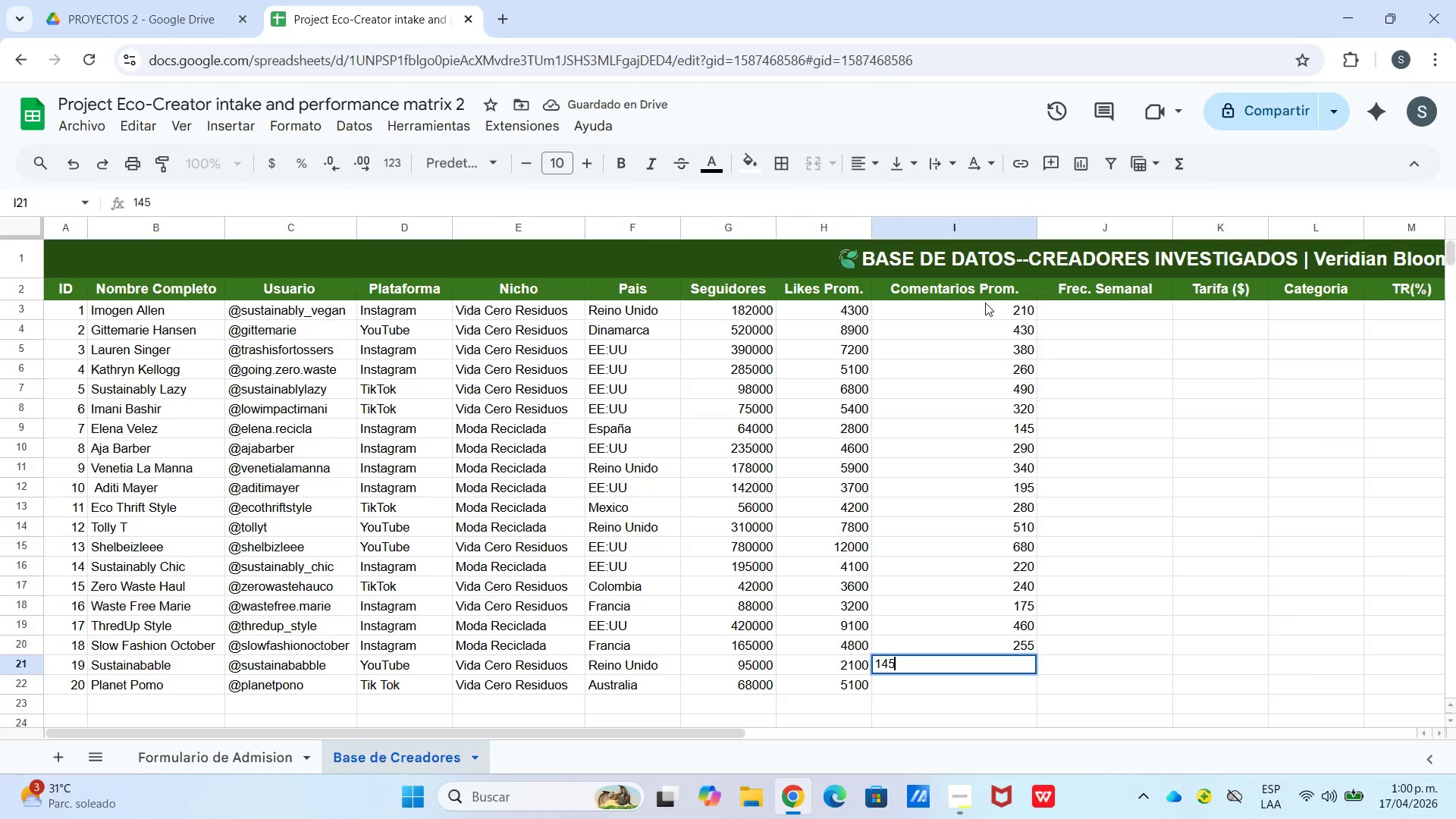 
key(Enter)
 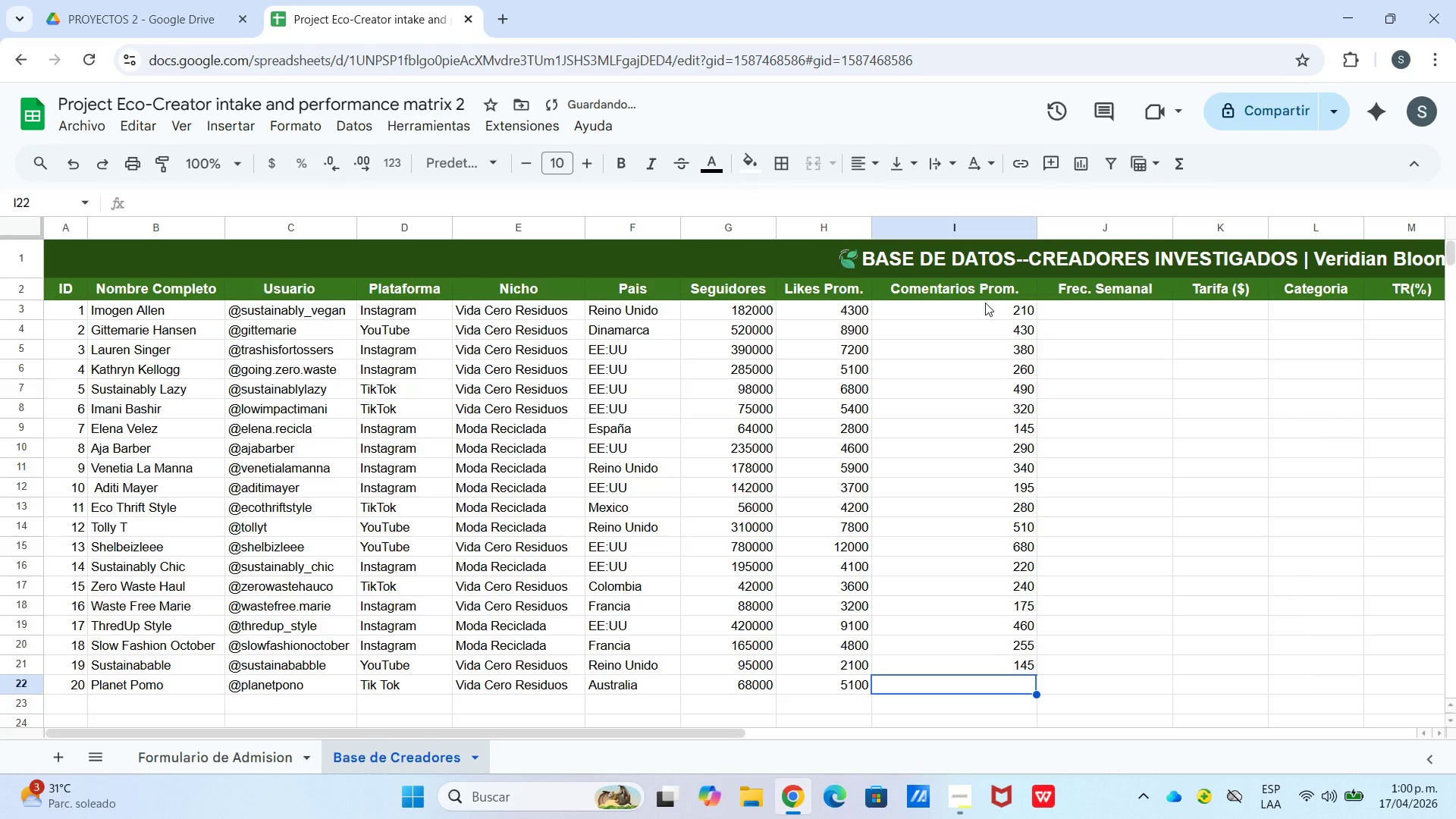 
key(Numpad3)
 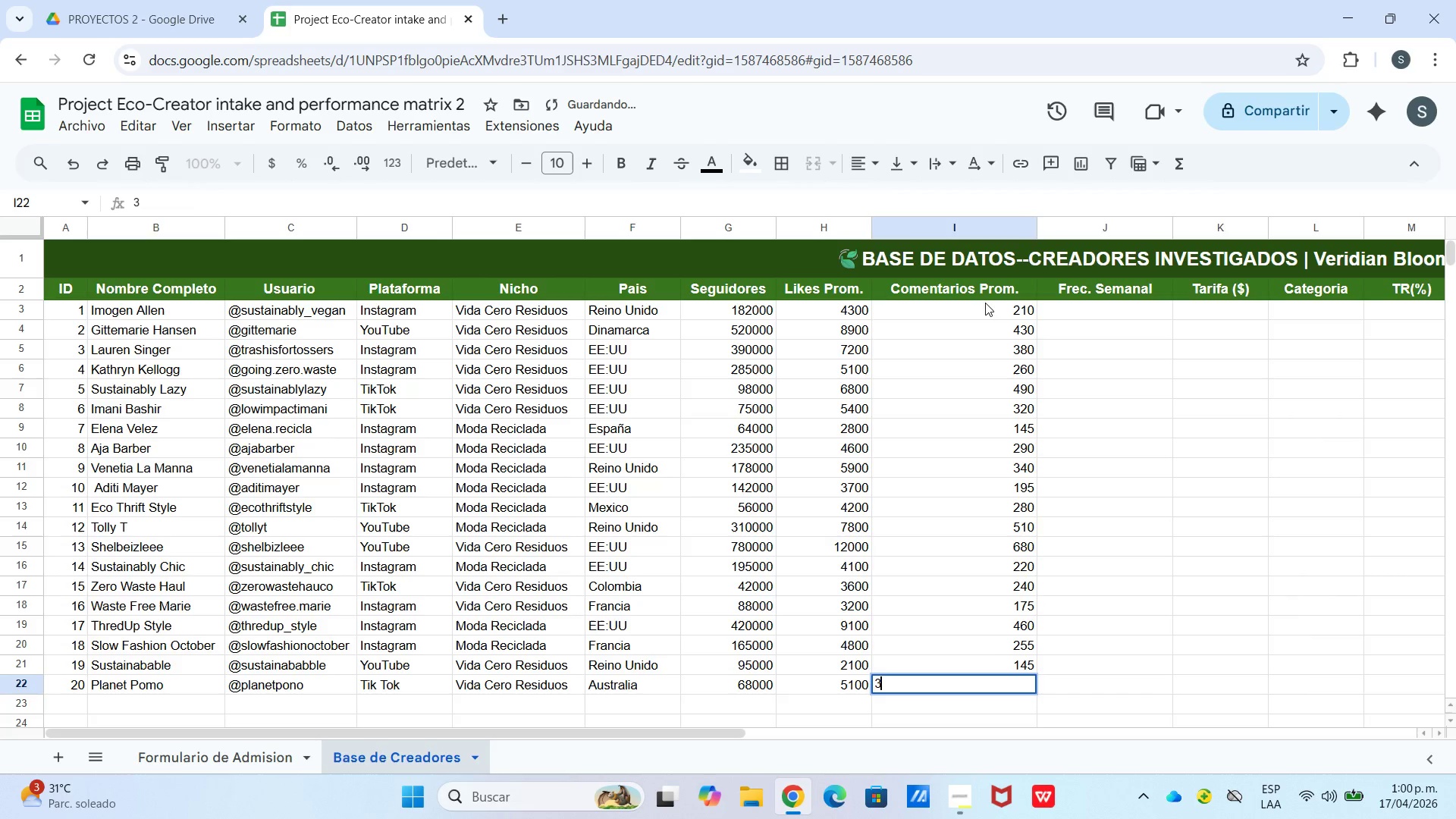 
key(Numpad1)
 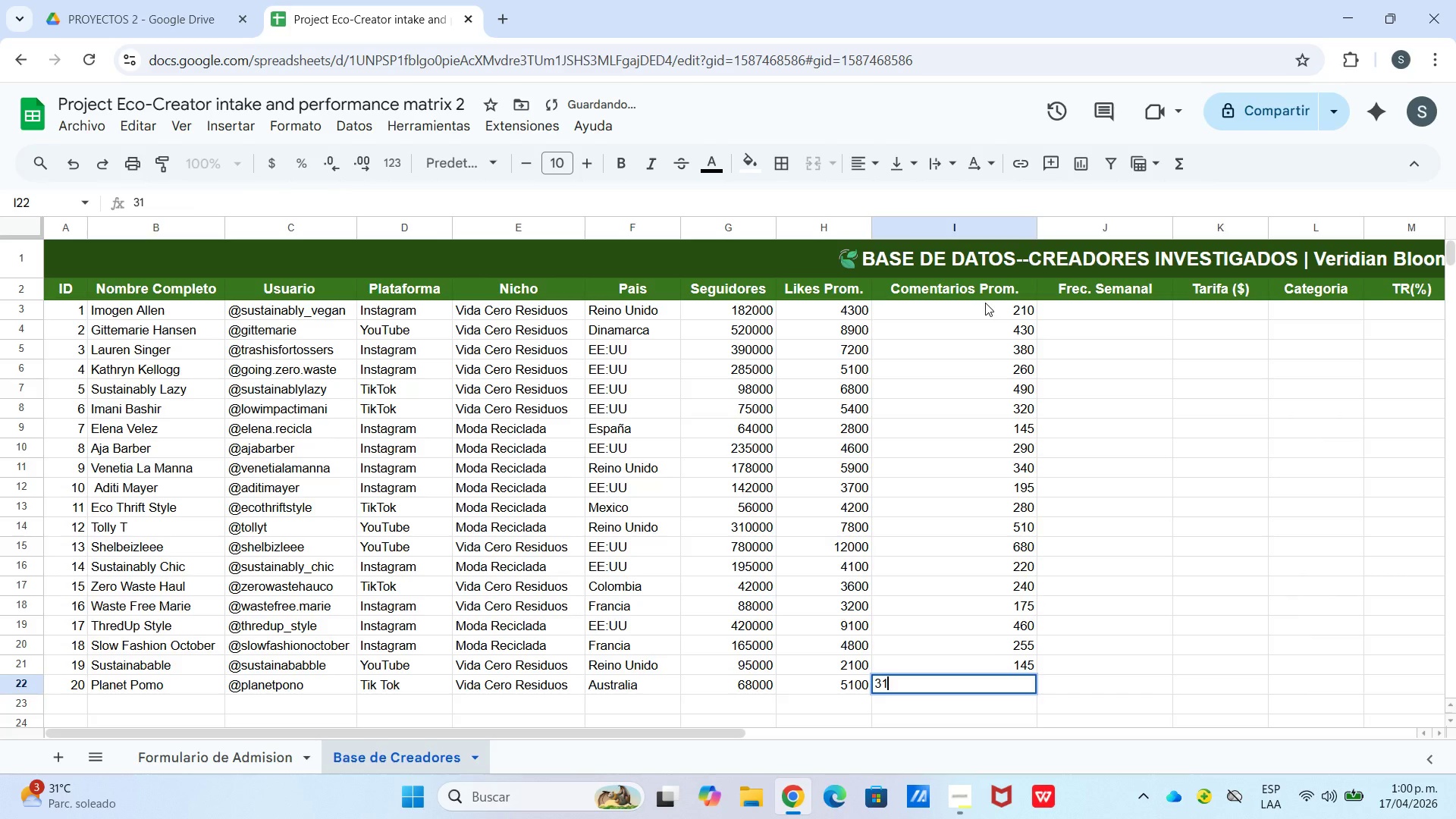 
key(Numpad0)
 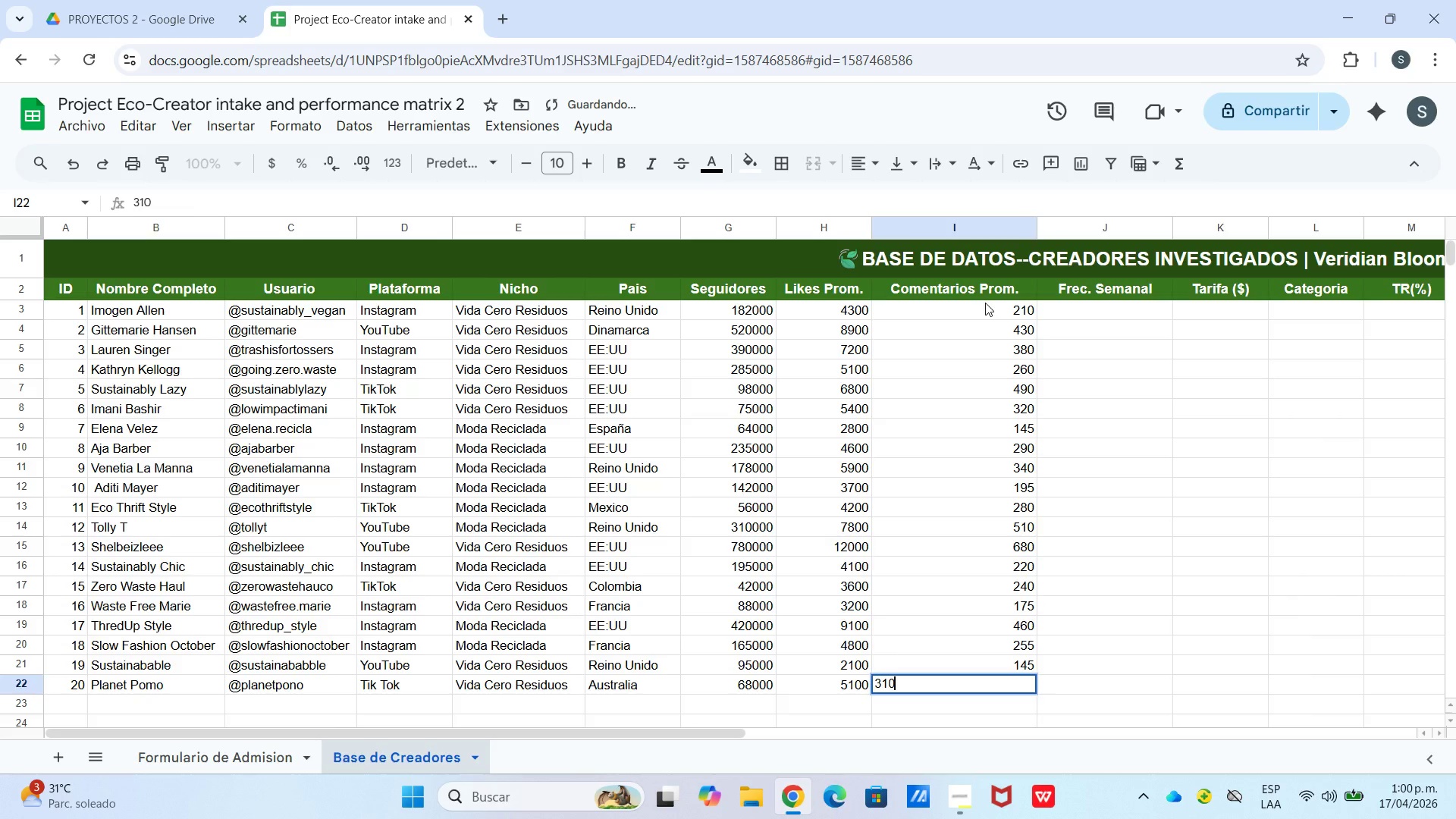 
key(Enter)
 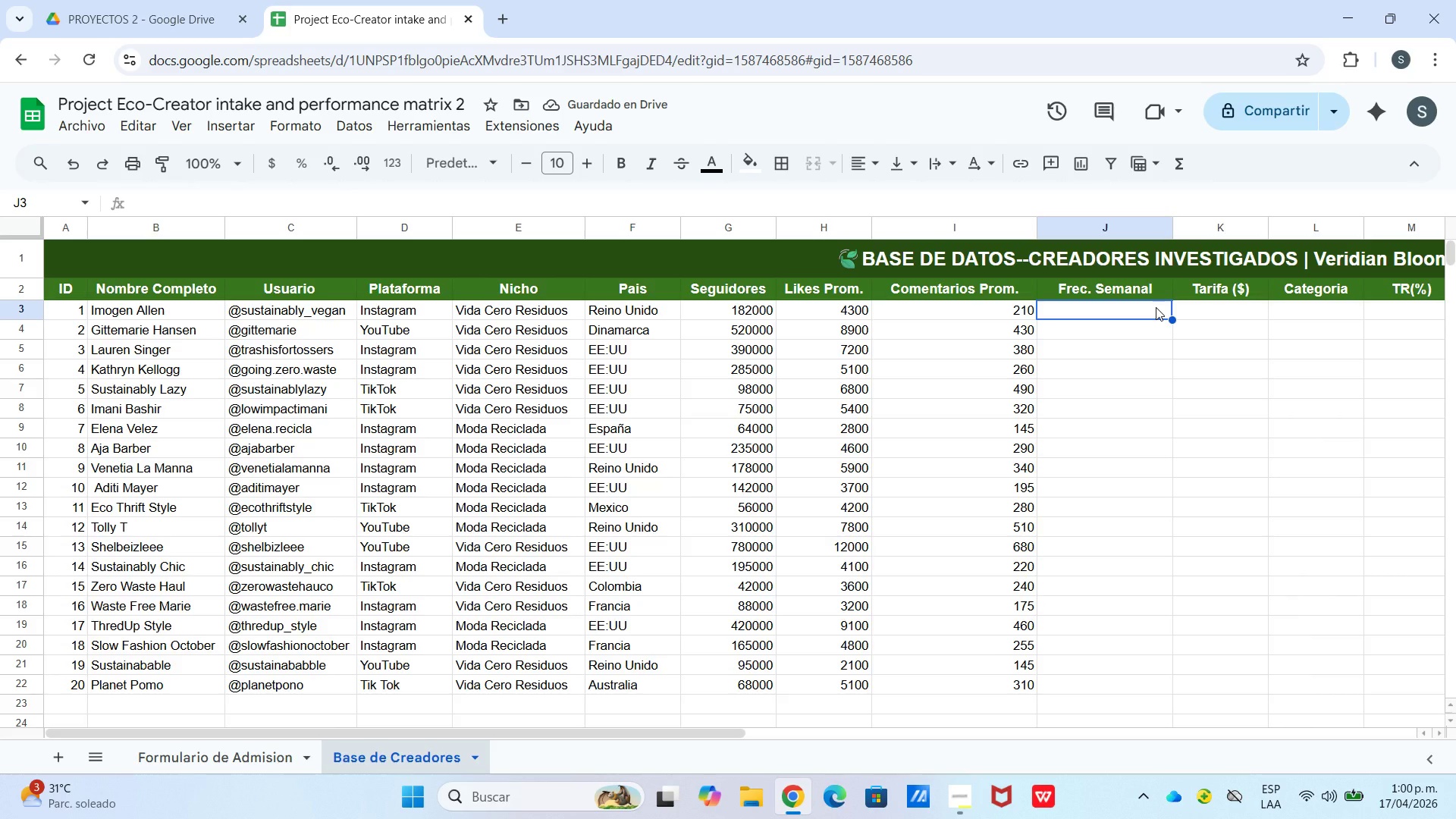 
key(Numpad4)
 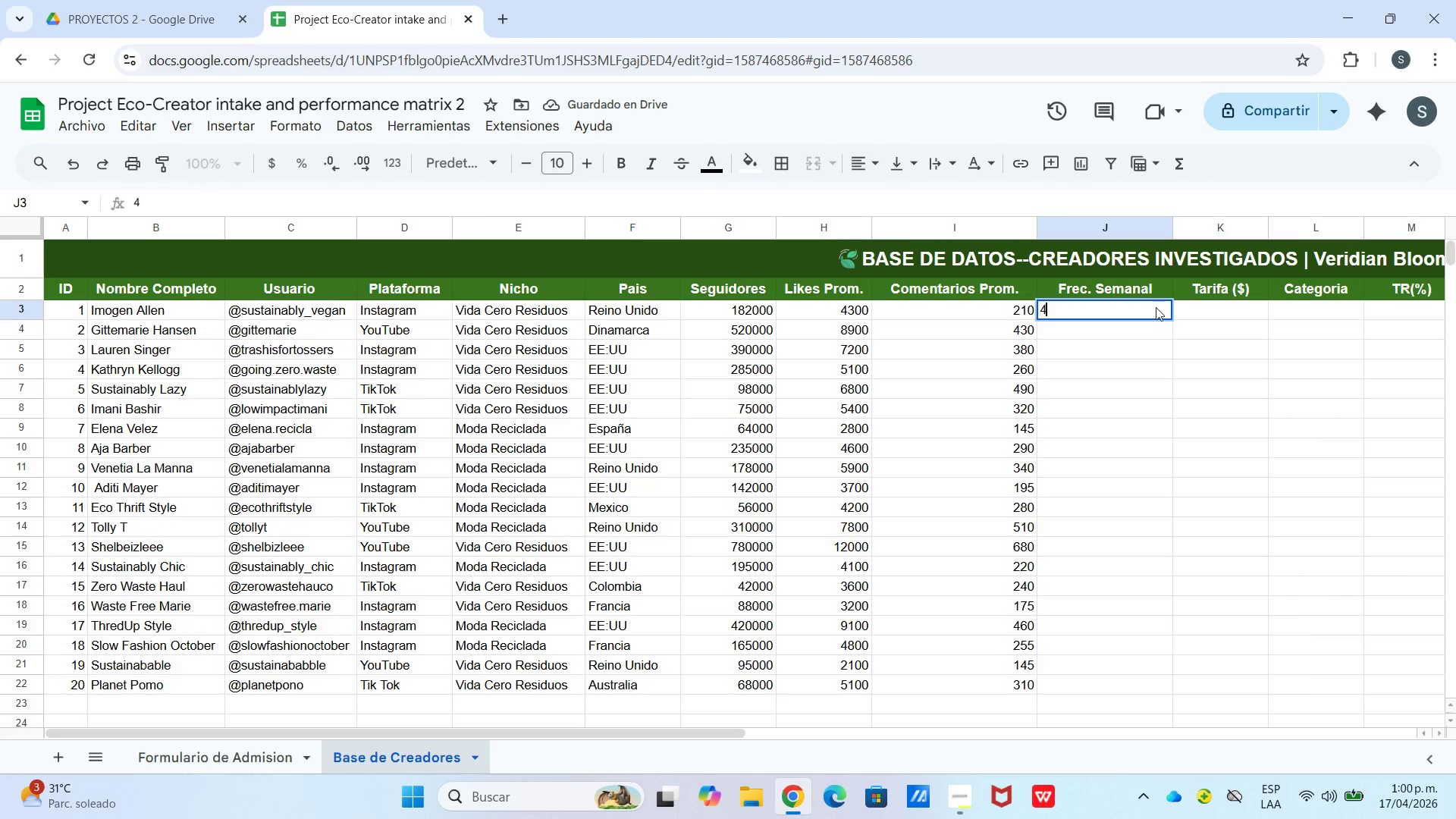 
key(Enter)
 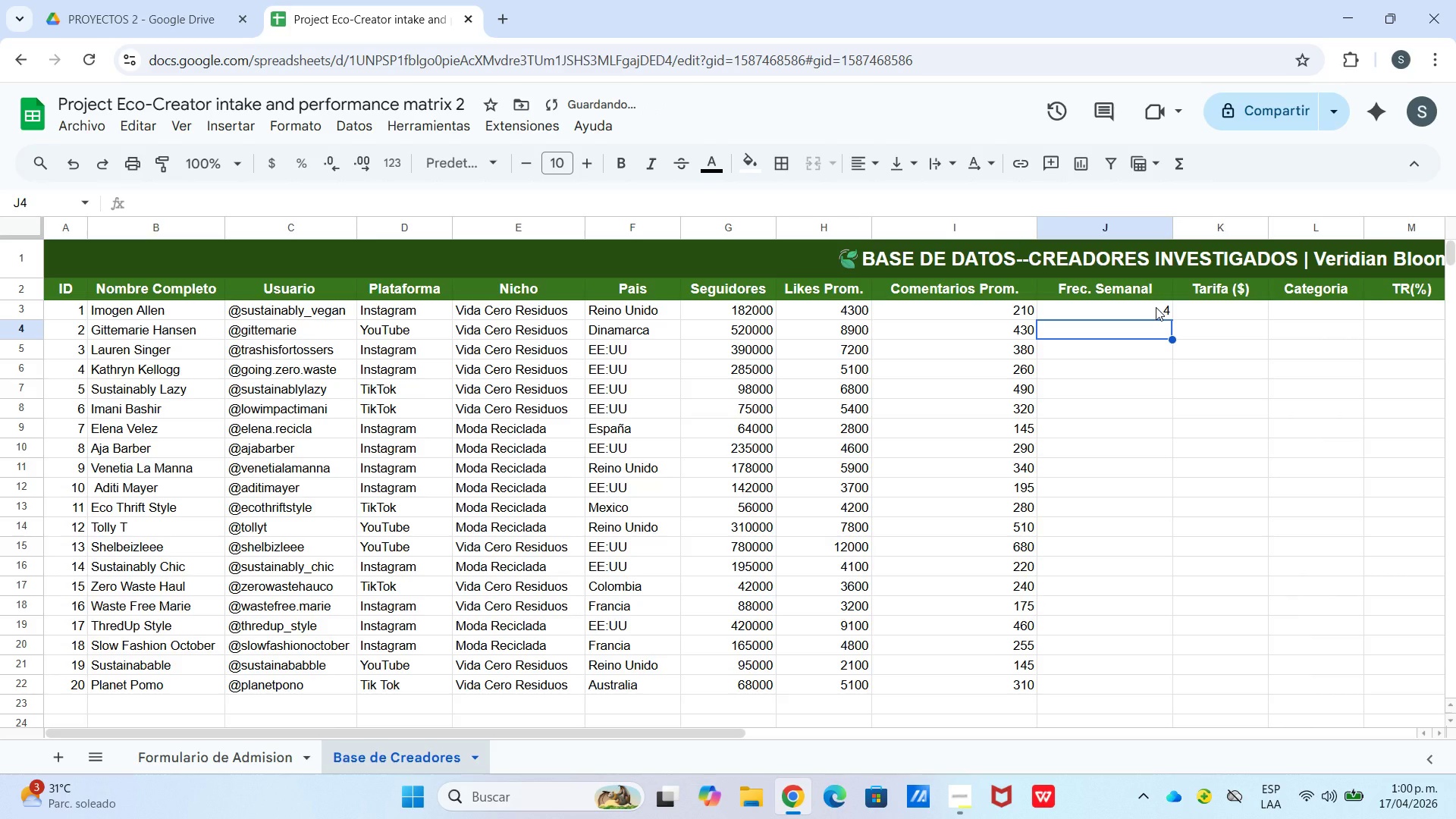 
key(Numpad2)
 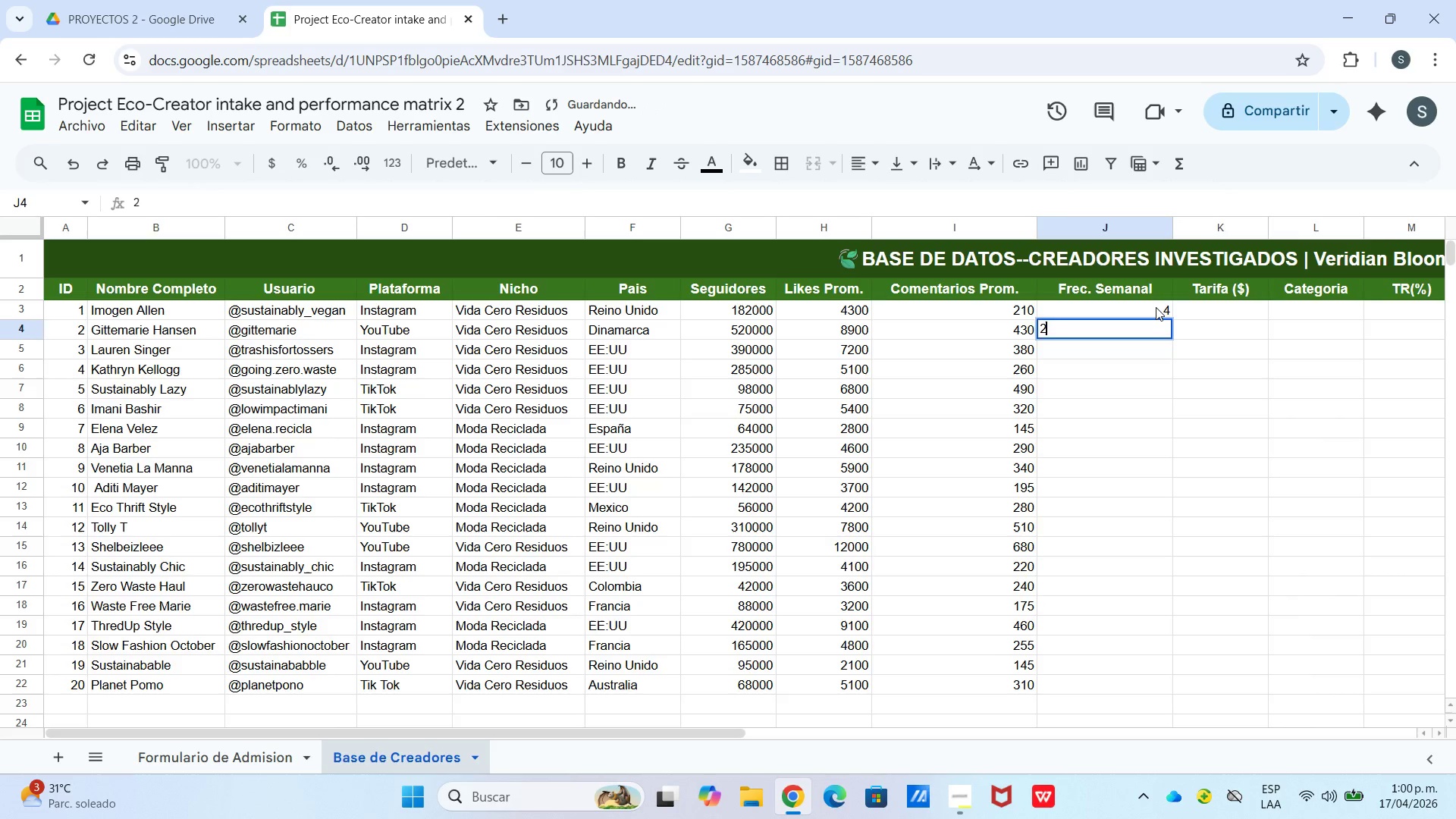 
key(Enter)
 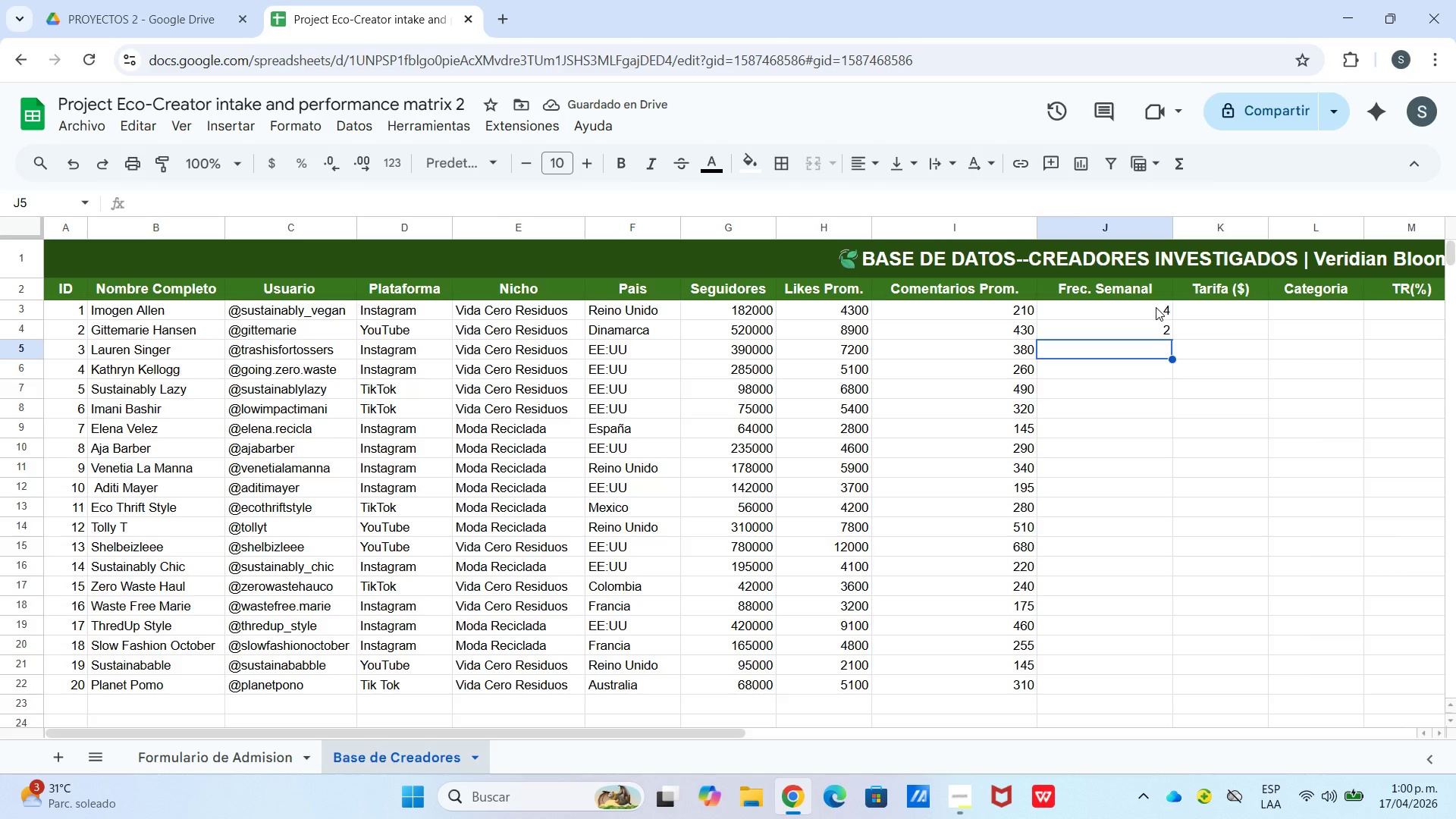 
wait(5.06)
 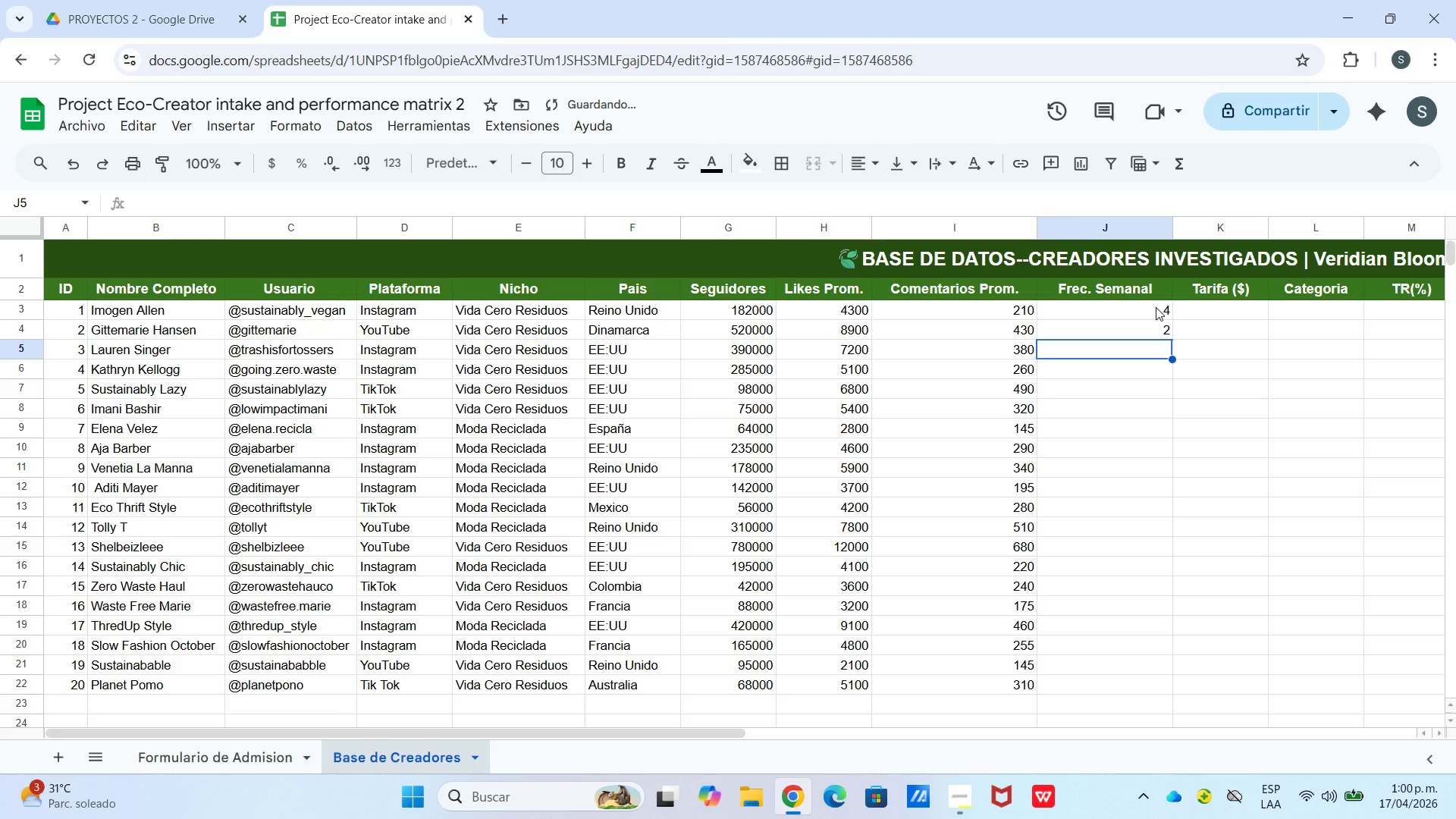 
key(Numpad3)
 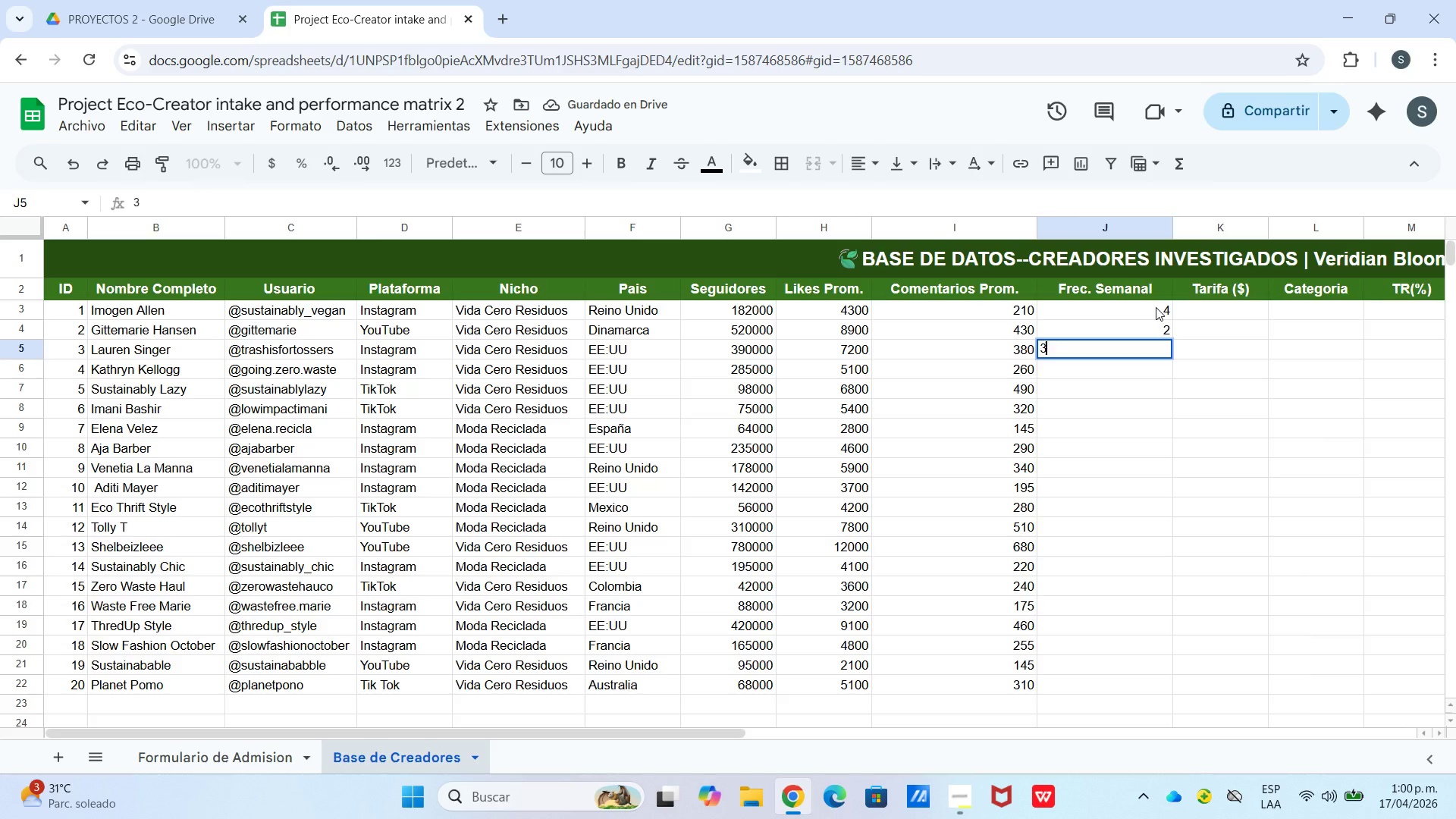 
key(Enter)
 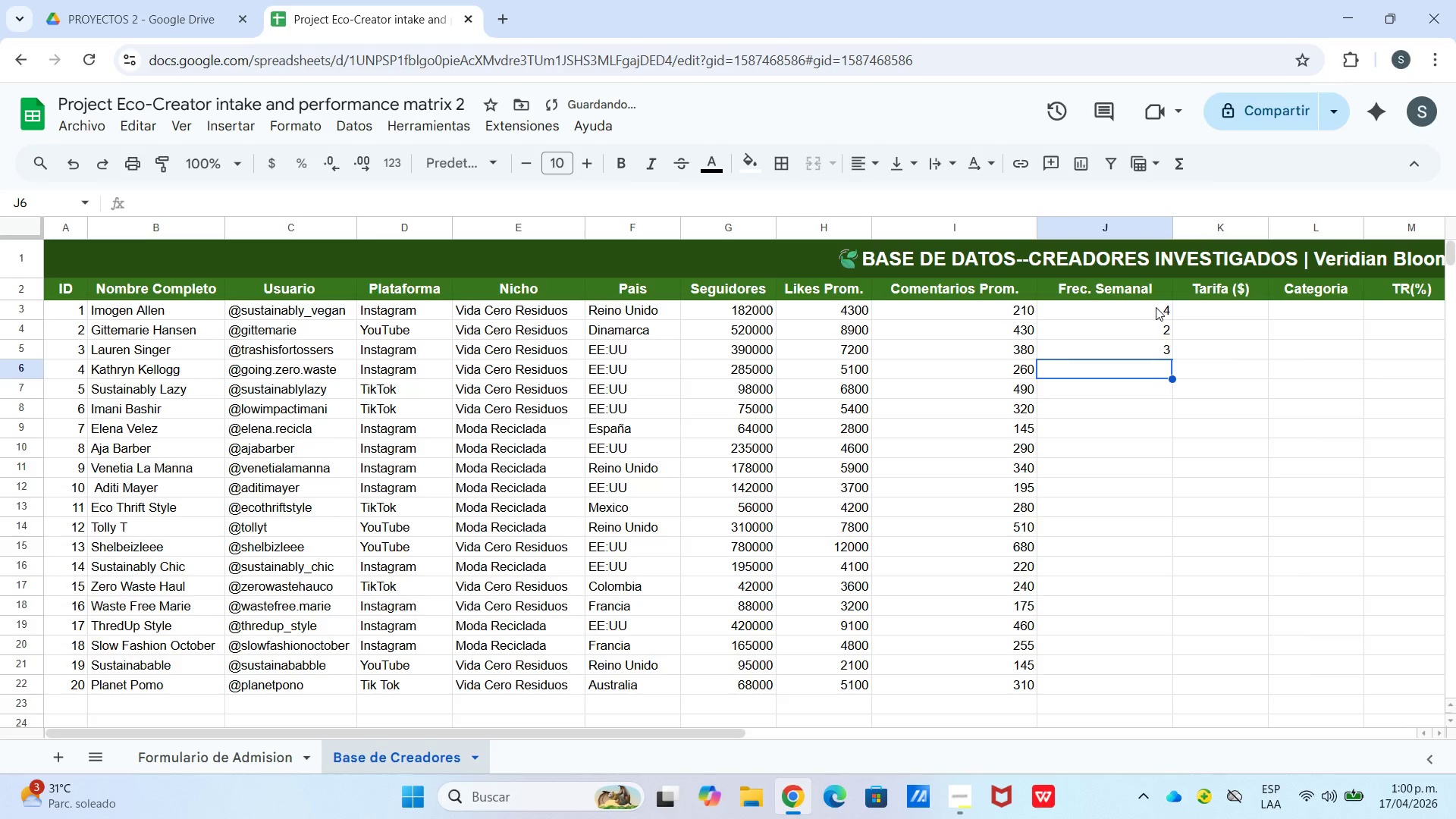 
key(Numpad4)
 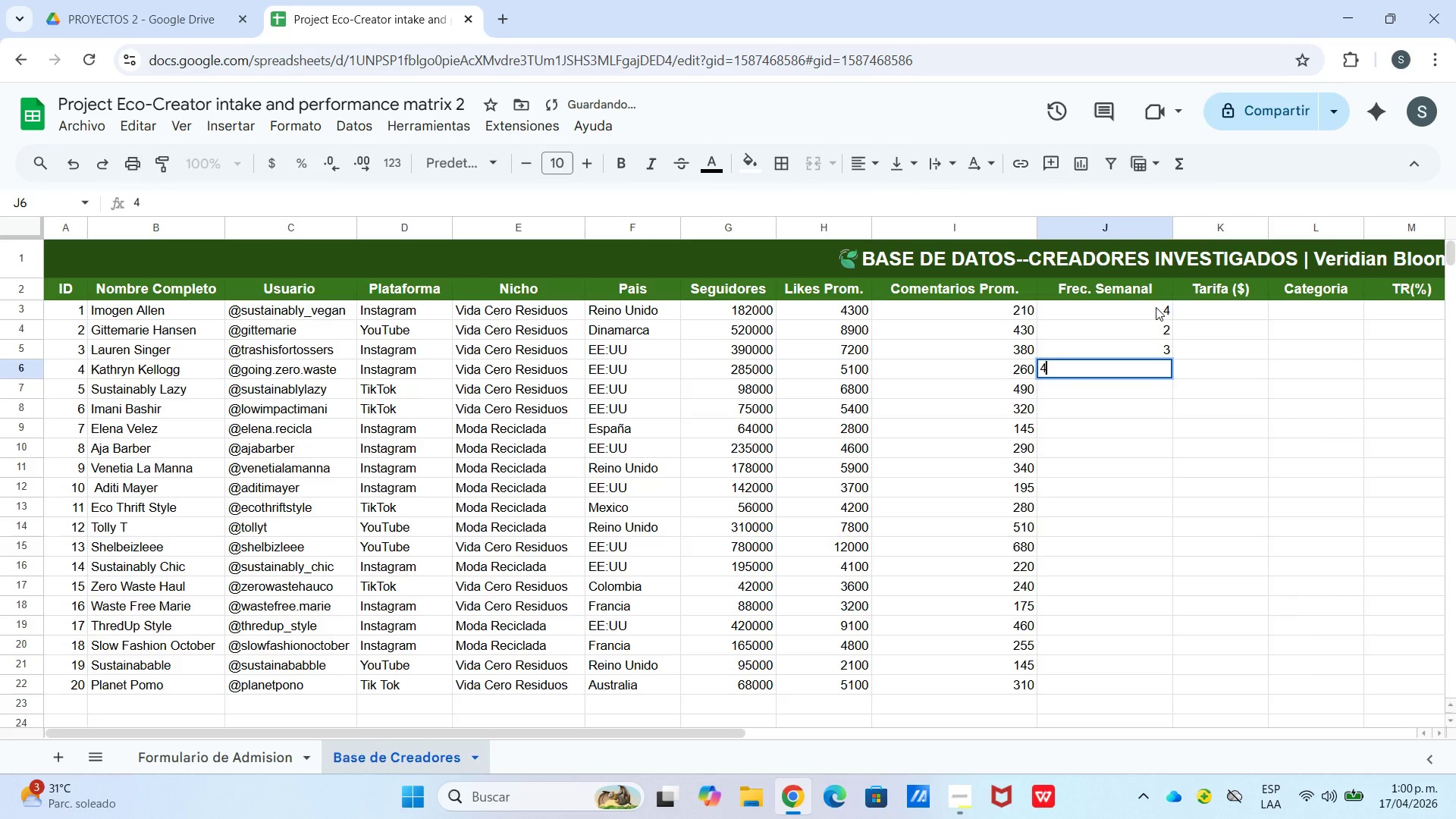 
key(Enter)
 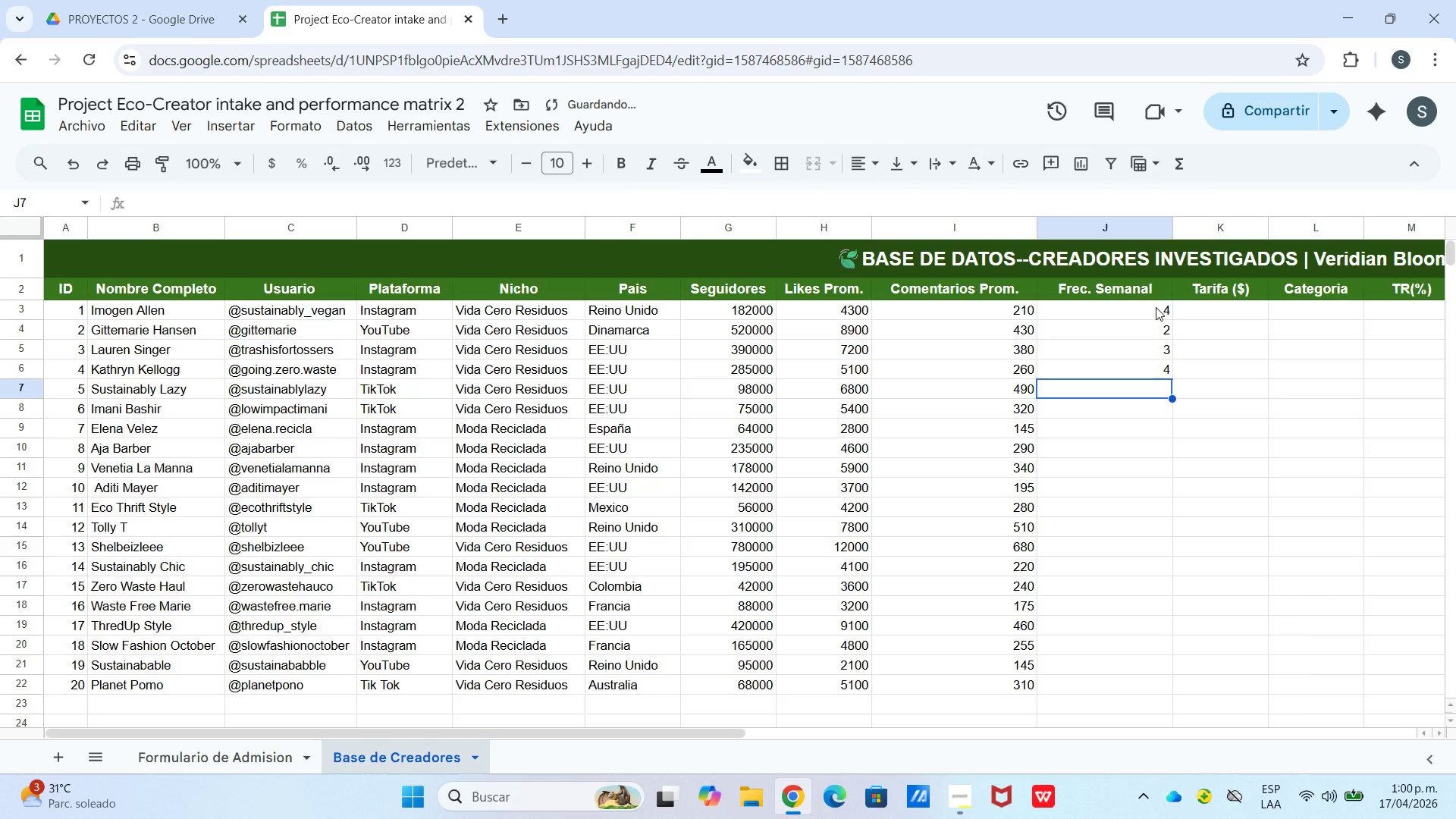 
key(Numpad7)
 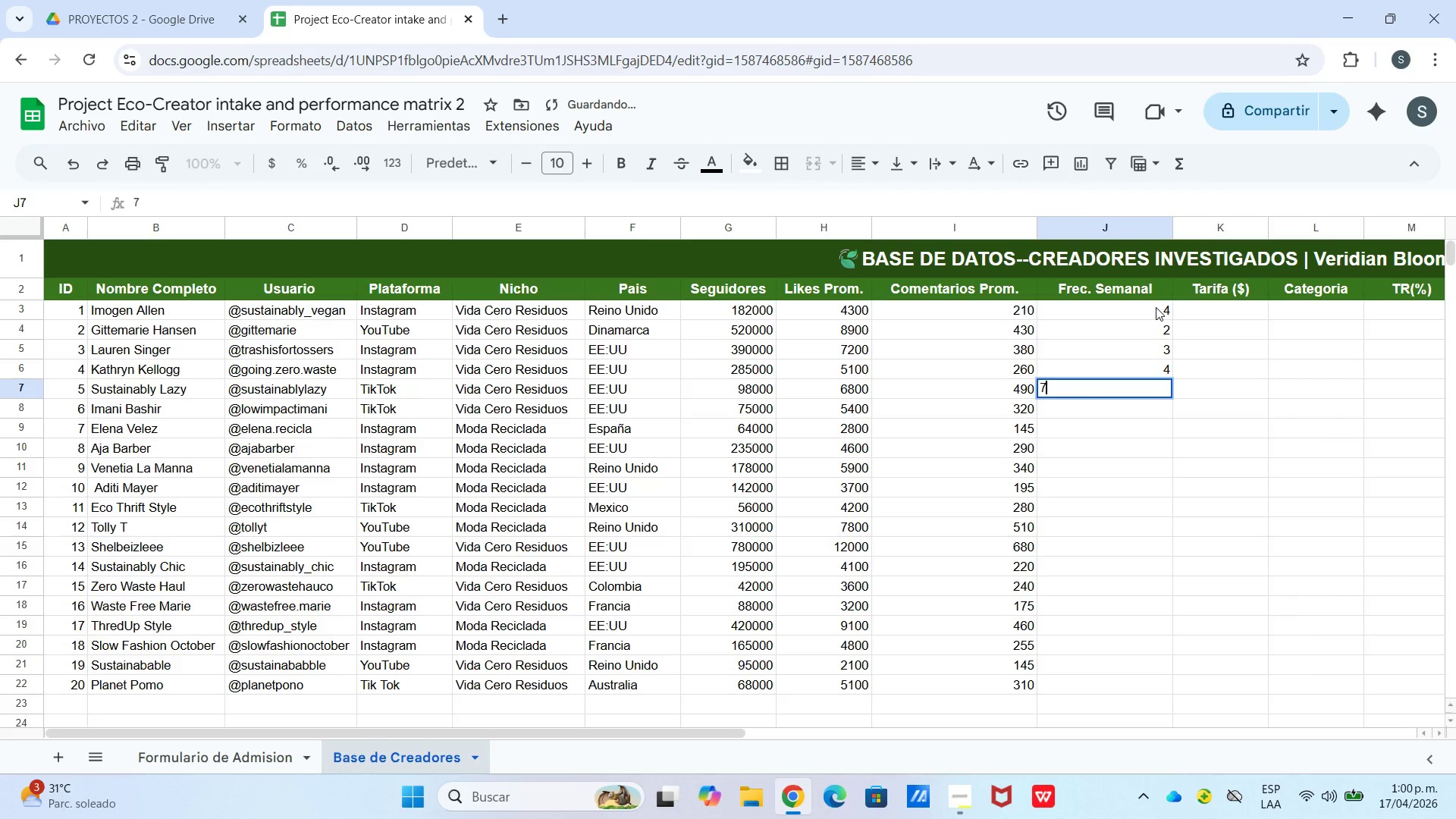 
key(Enter)
 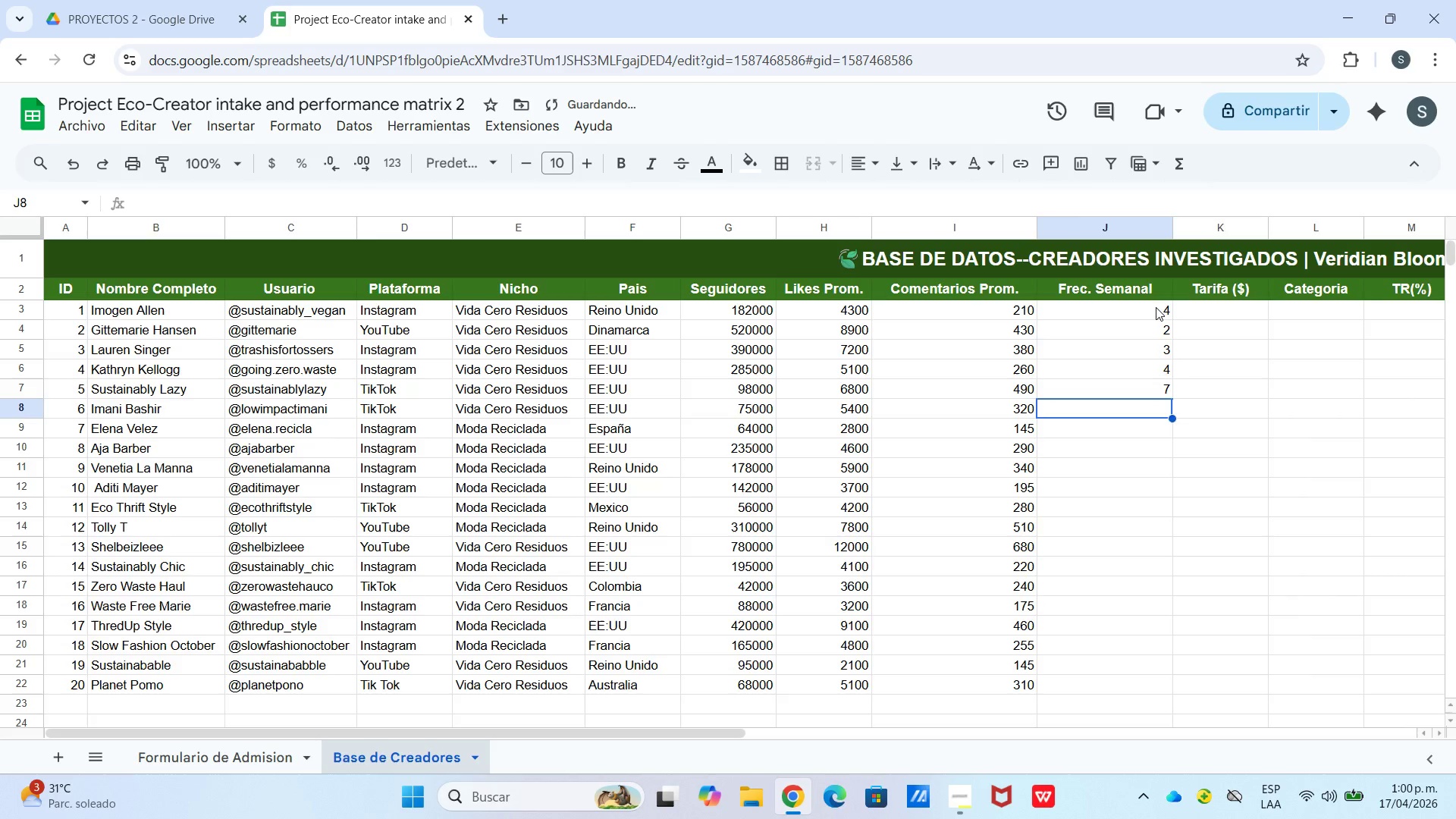 
key(Numpad6)
 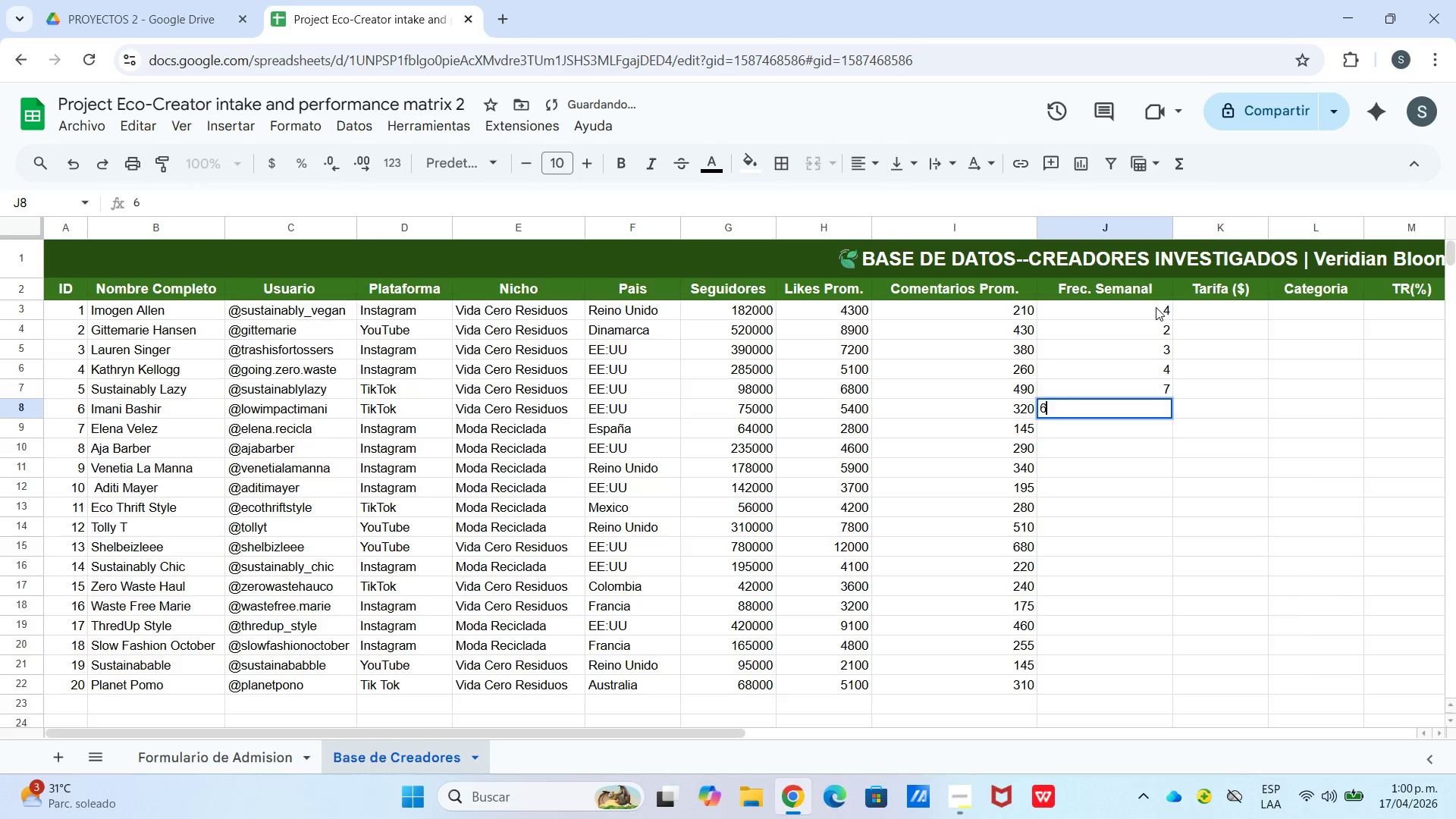 
key(Enter)
 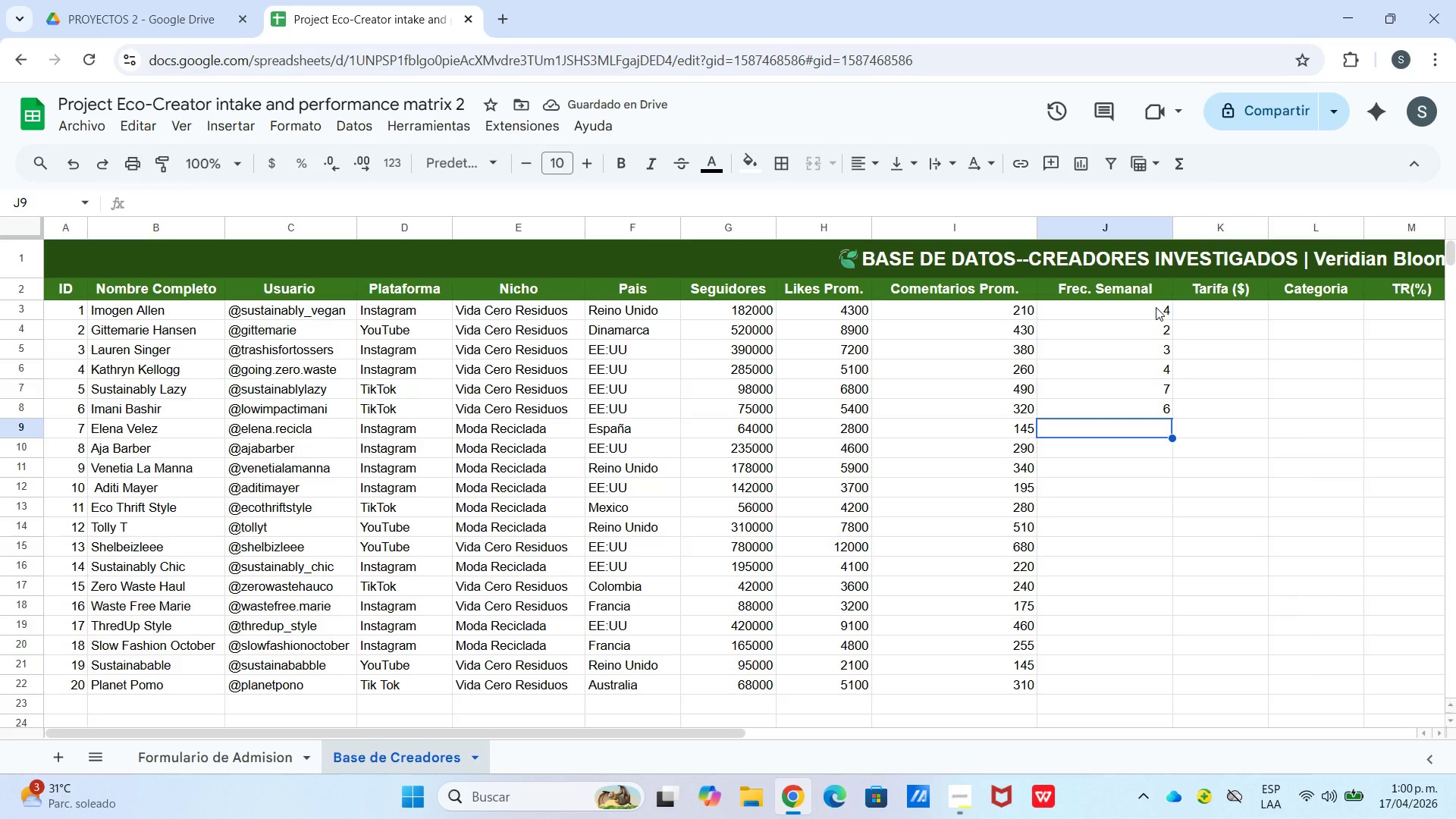 
key(Numpad5)
 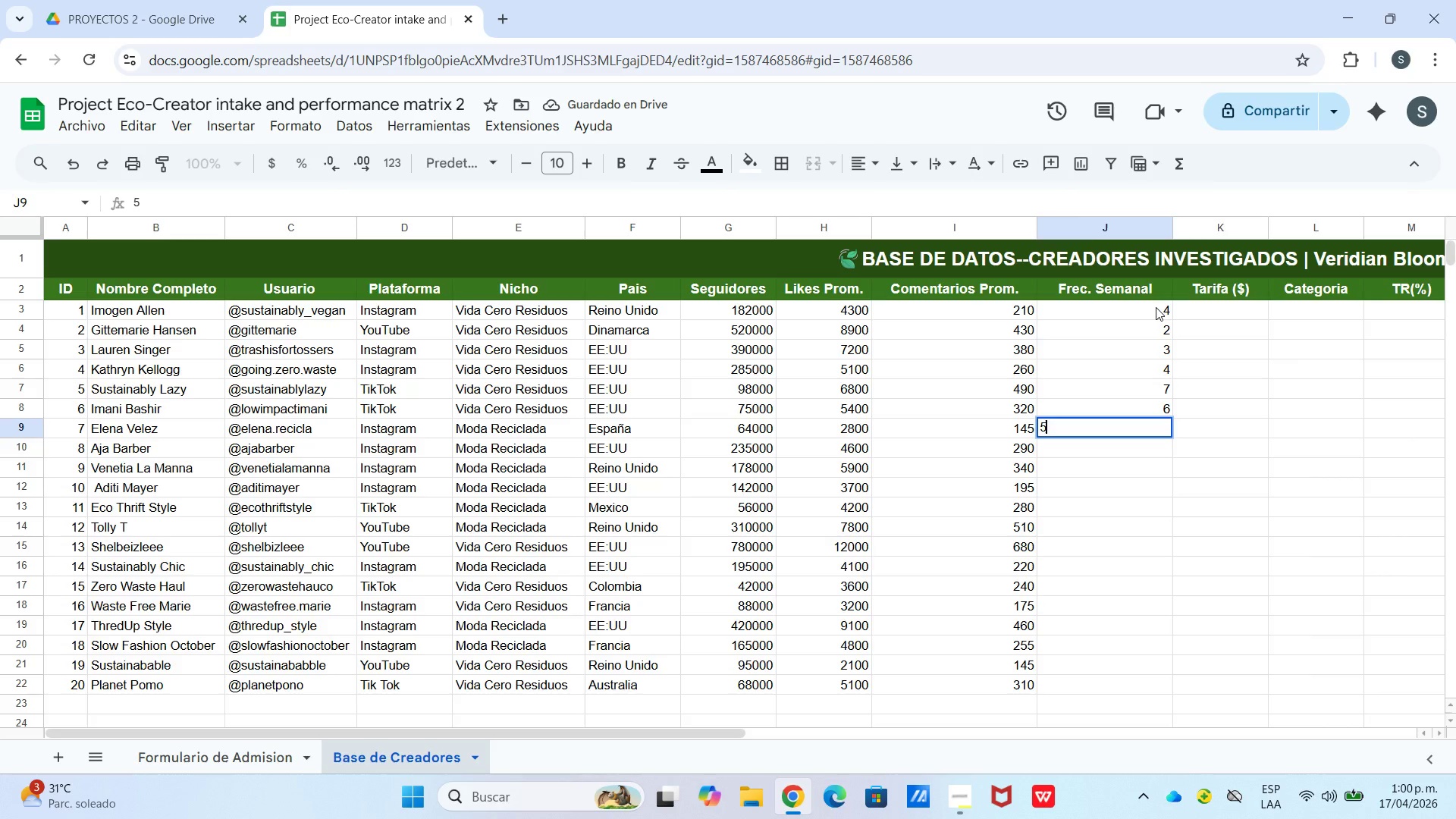 
key(Enter)
 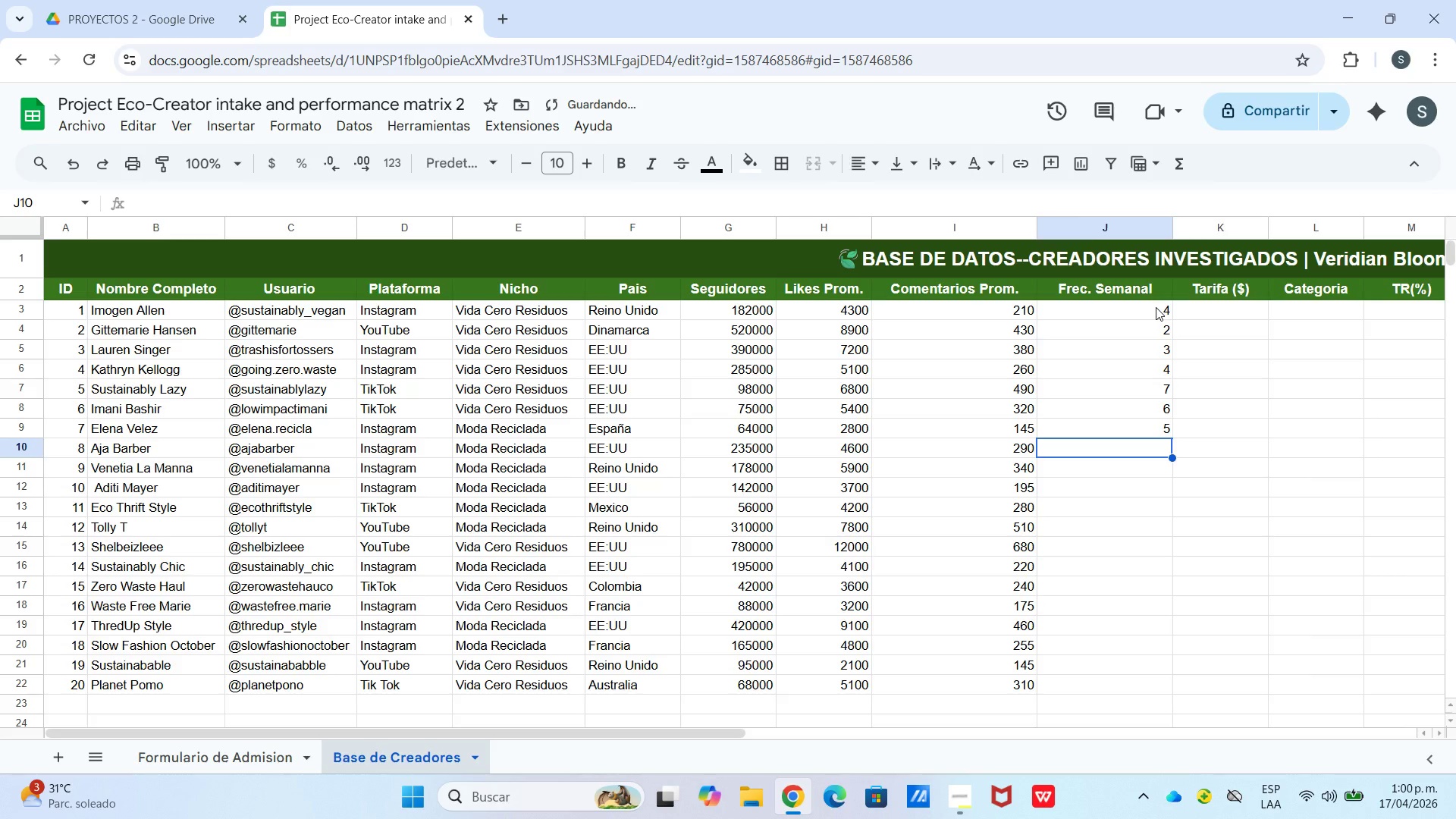 
key(Numpad4)
 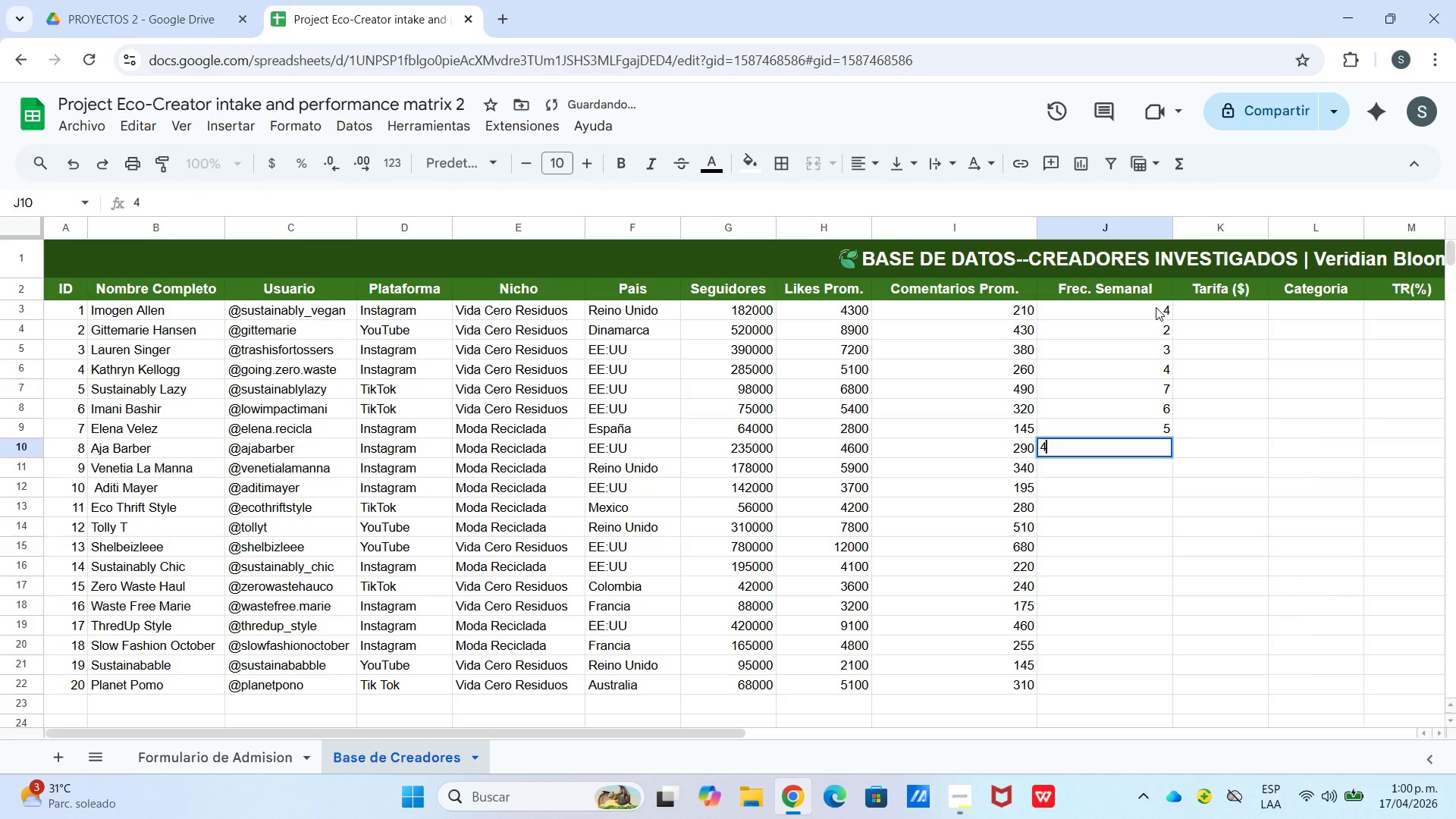 
key(Enter)
 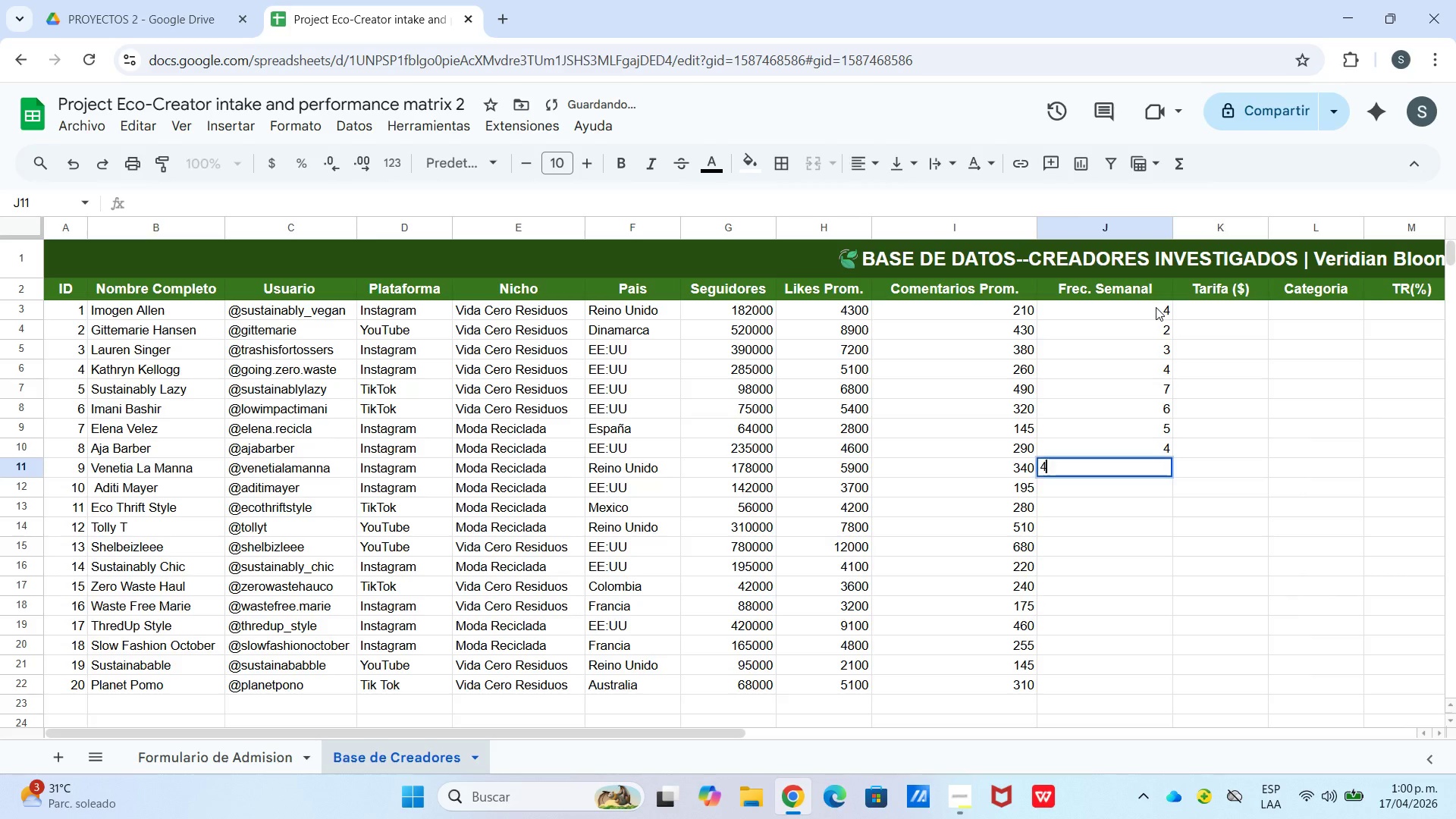 
key(Numpad4)
 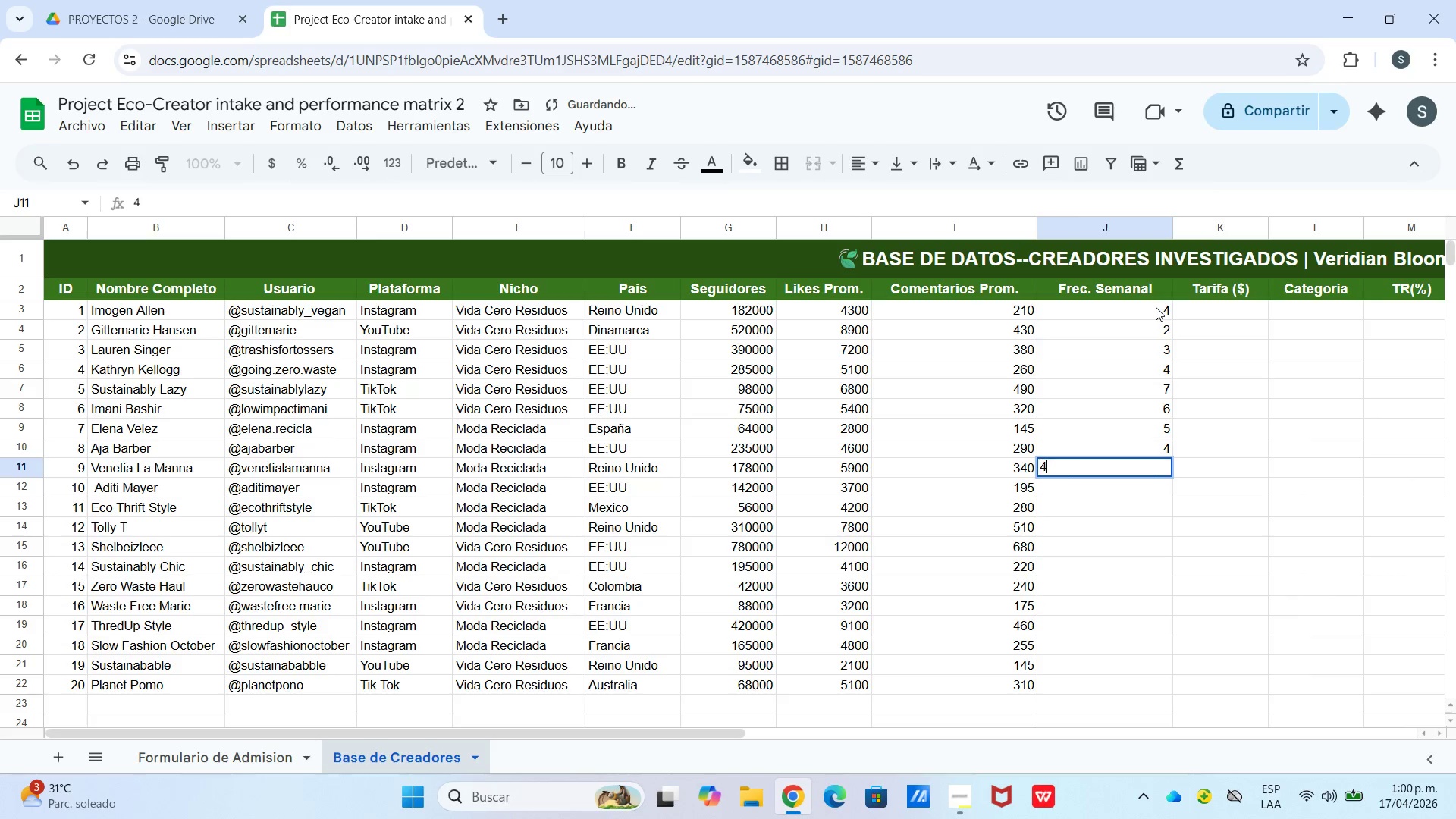 
key(Enter)
 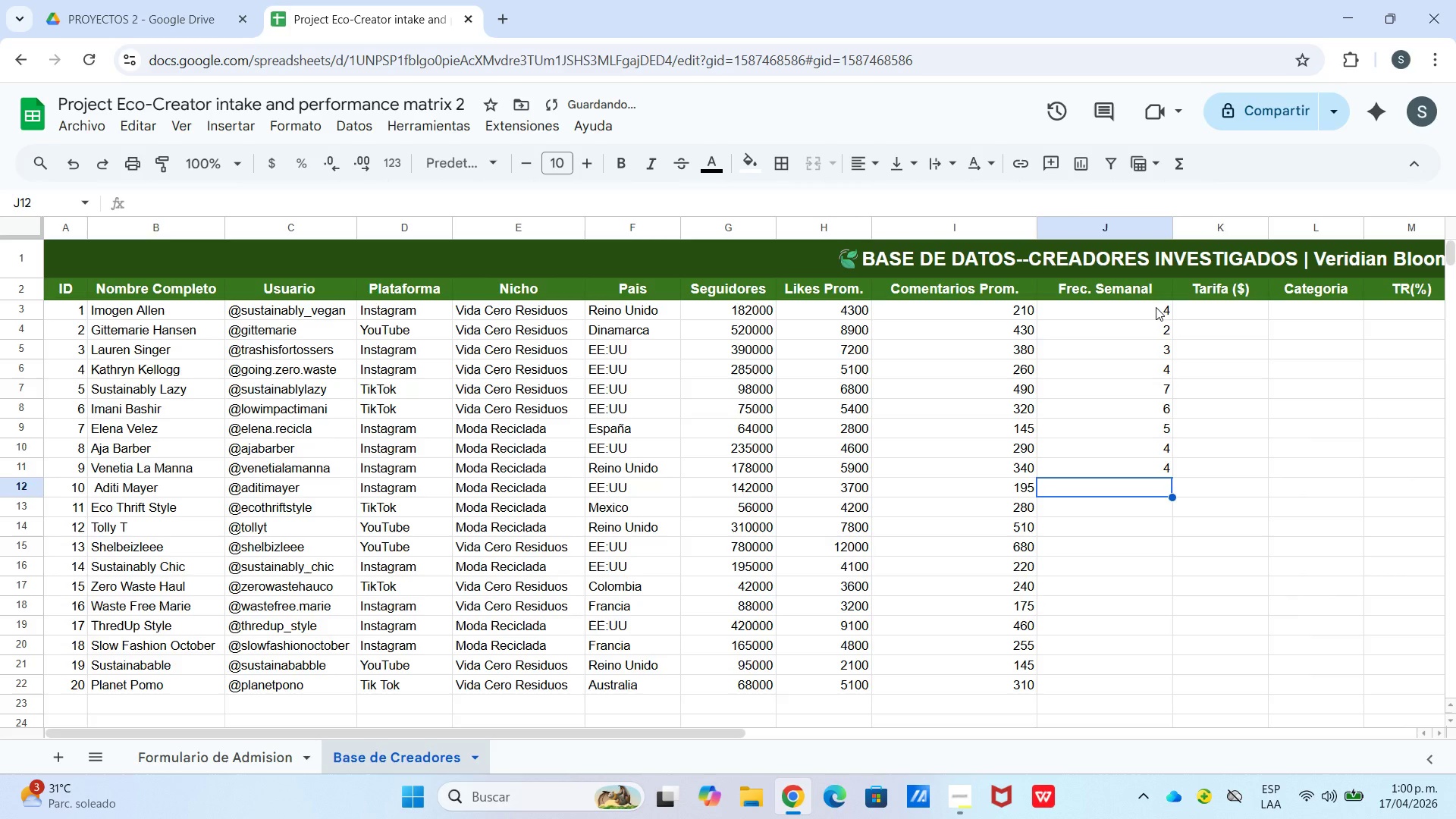 
key(Numpad3)
 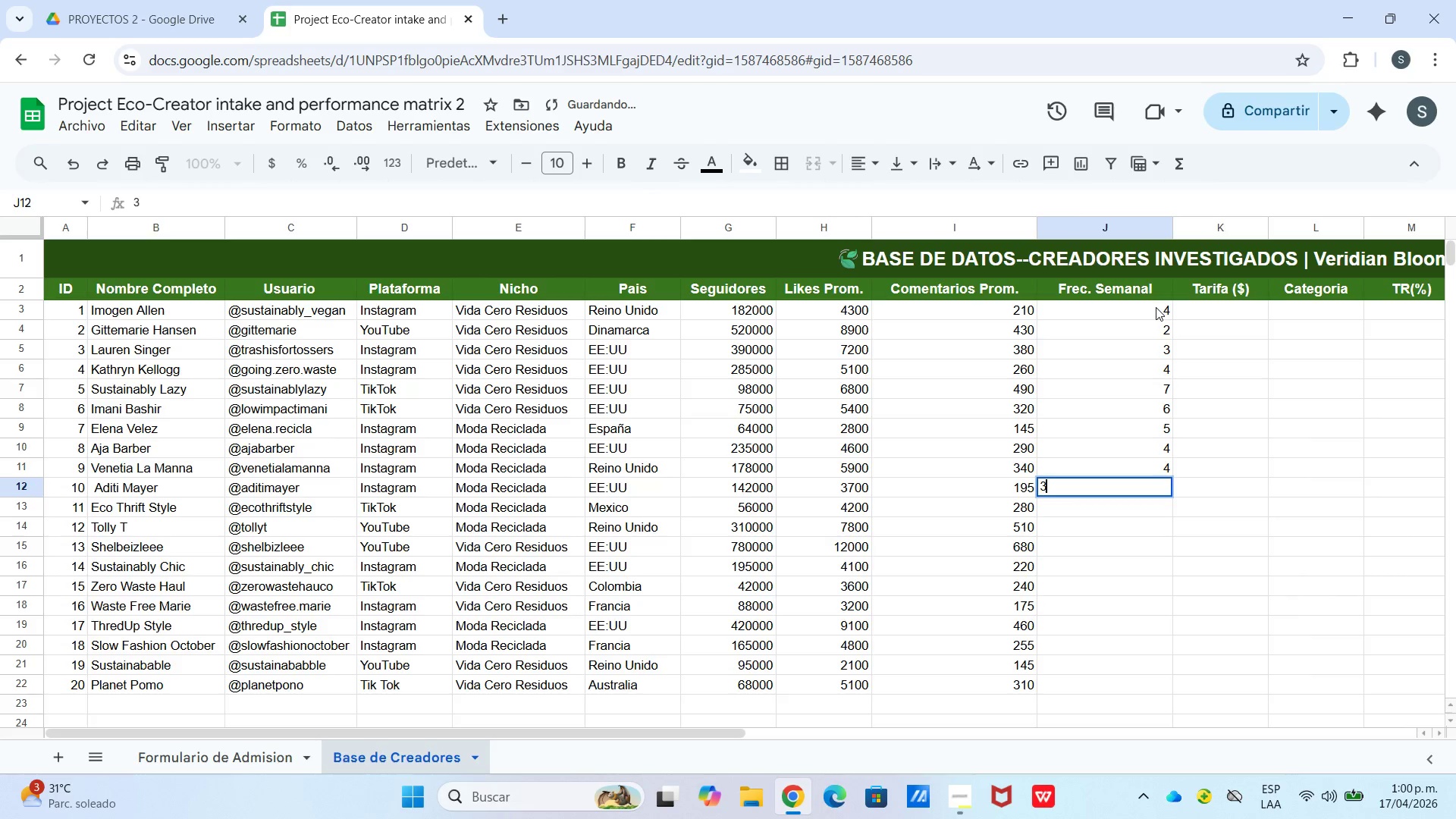 
key(Enter)
 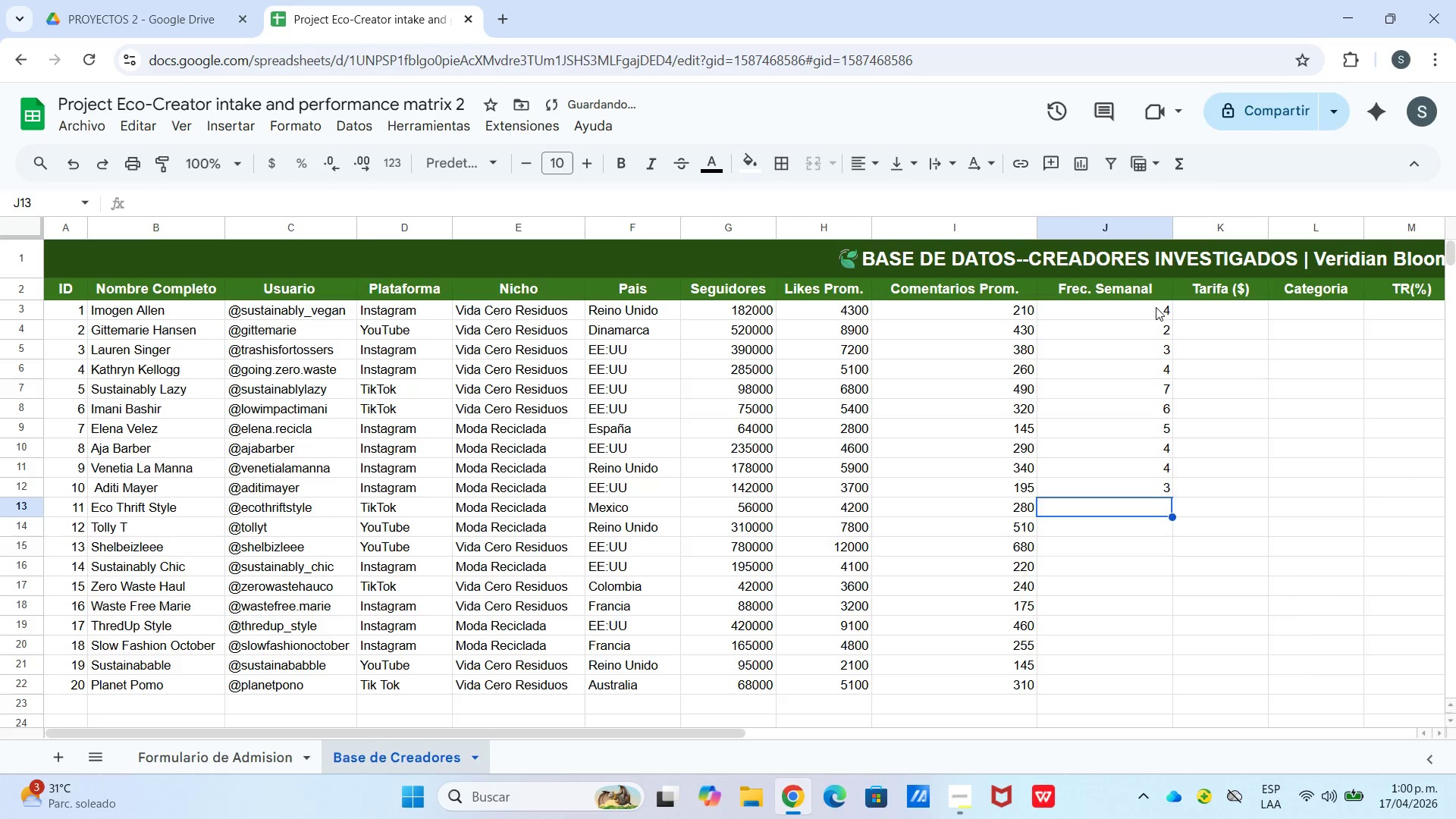 
key(Numpad8)
 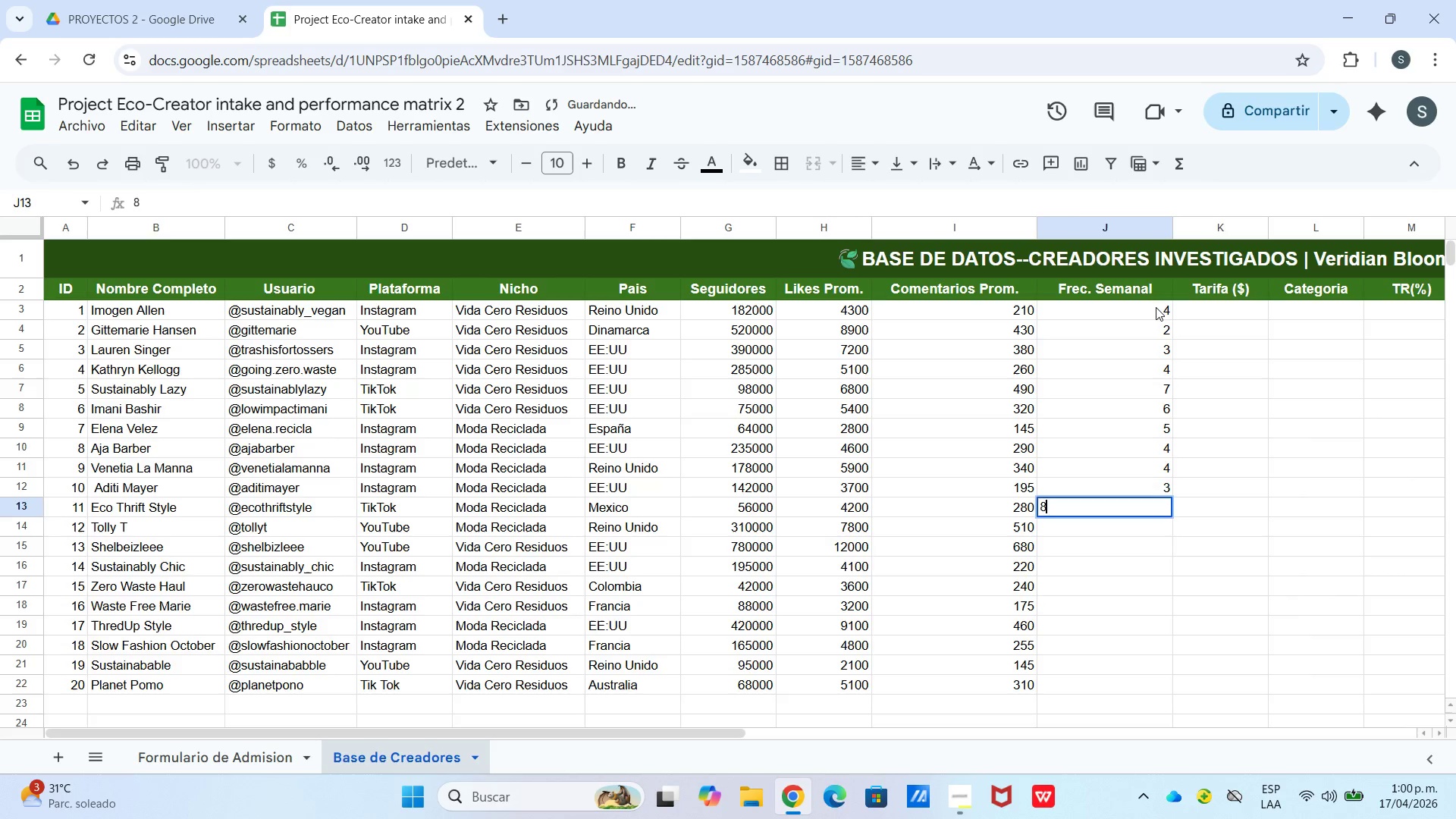 
key(Enter)
 